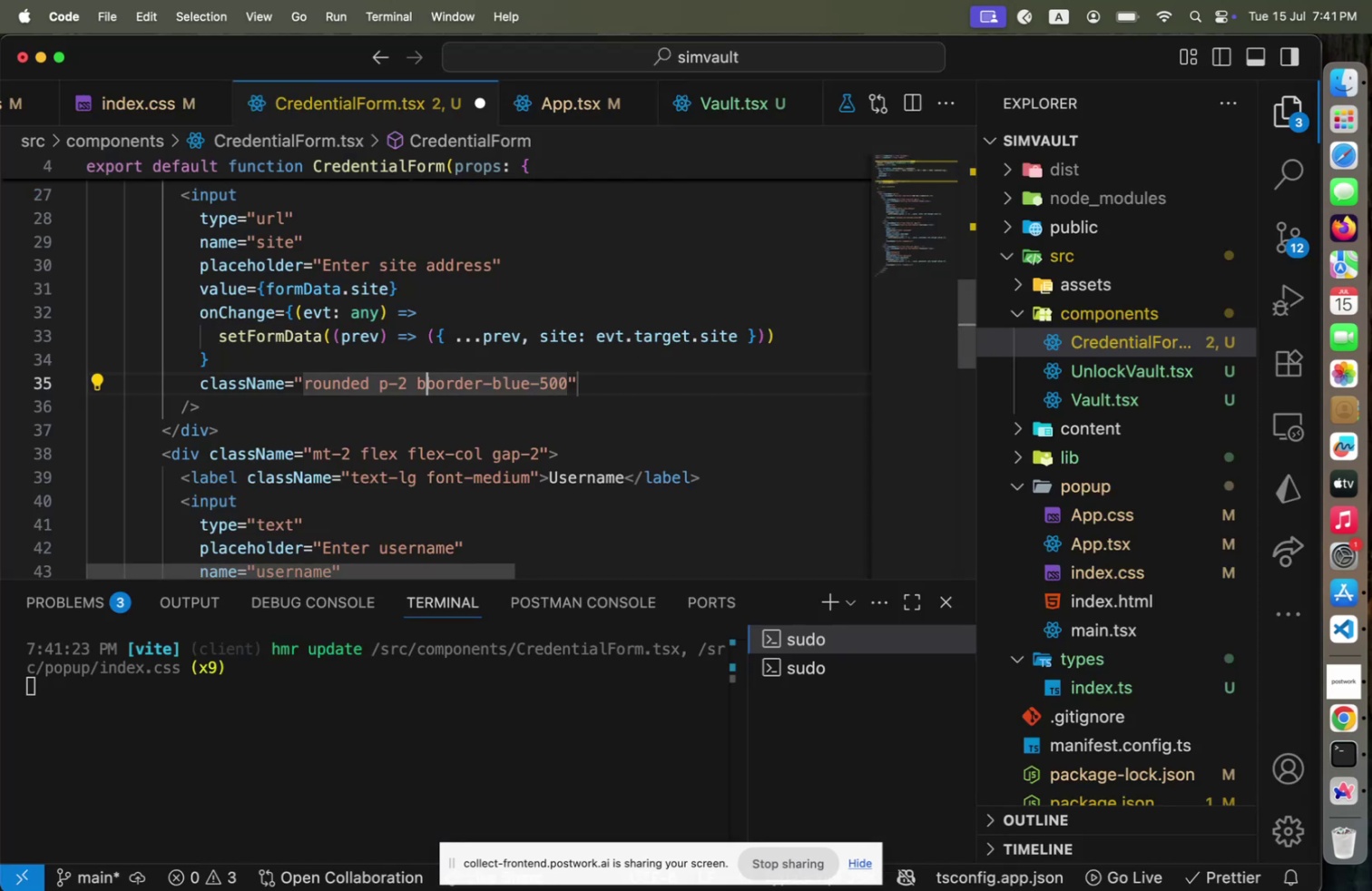 
type(border )
 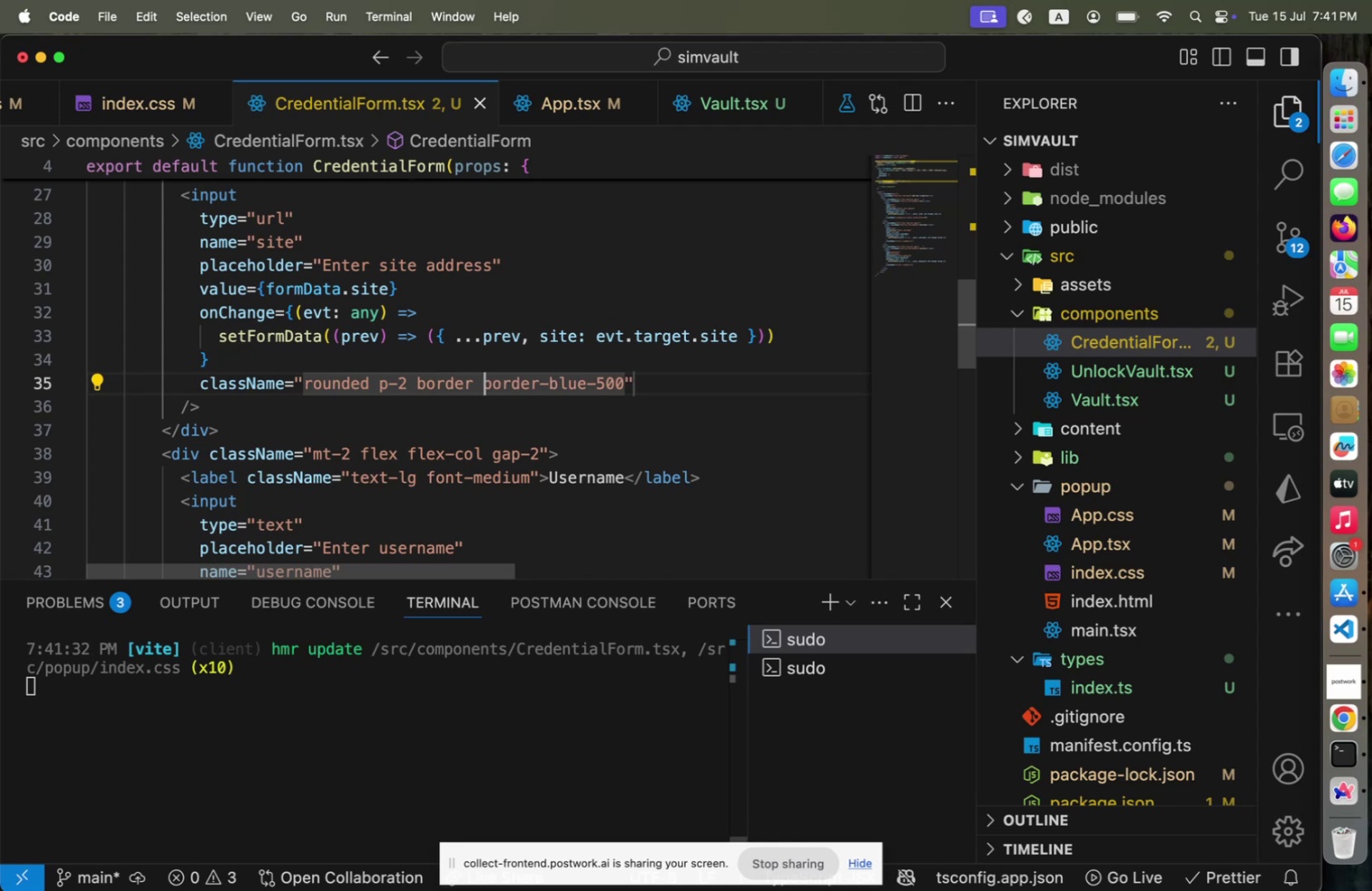 
key(Meta+CommandLeft)
 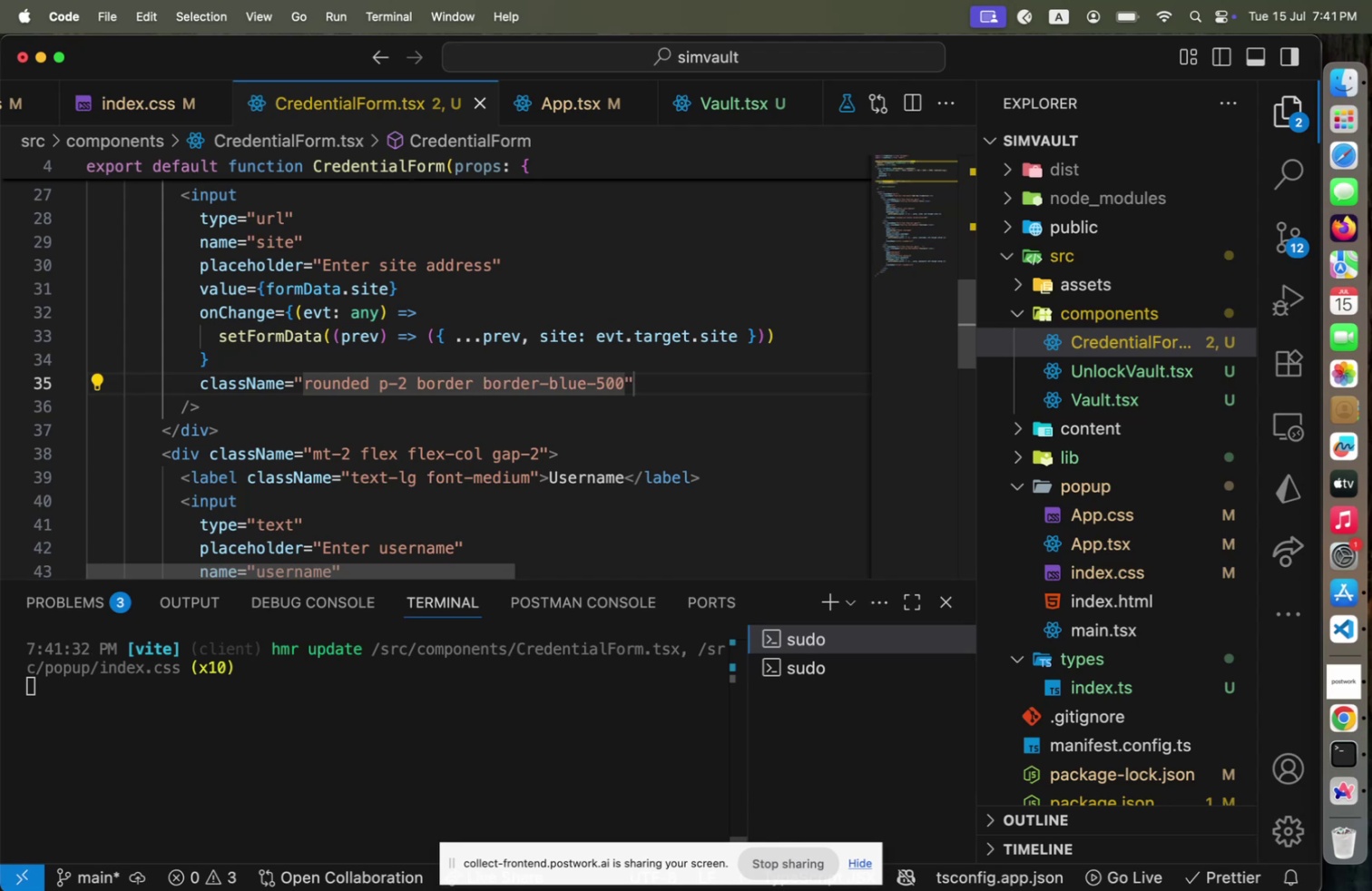 
key(Meta+S)
 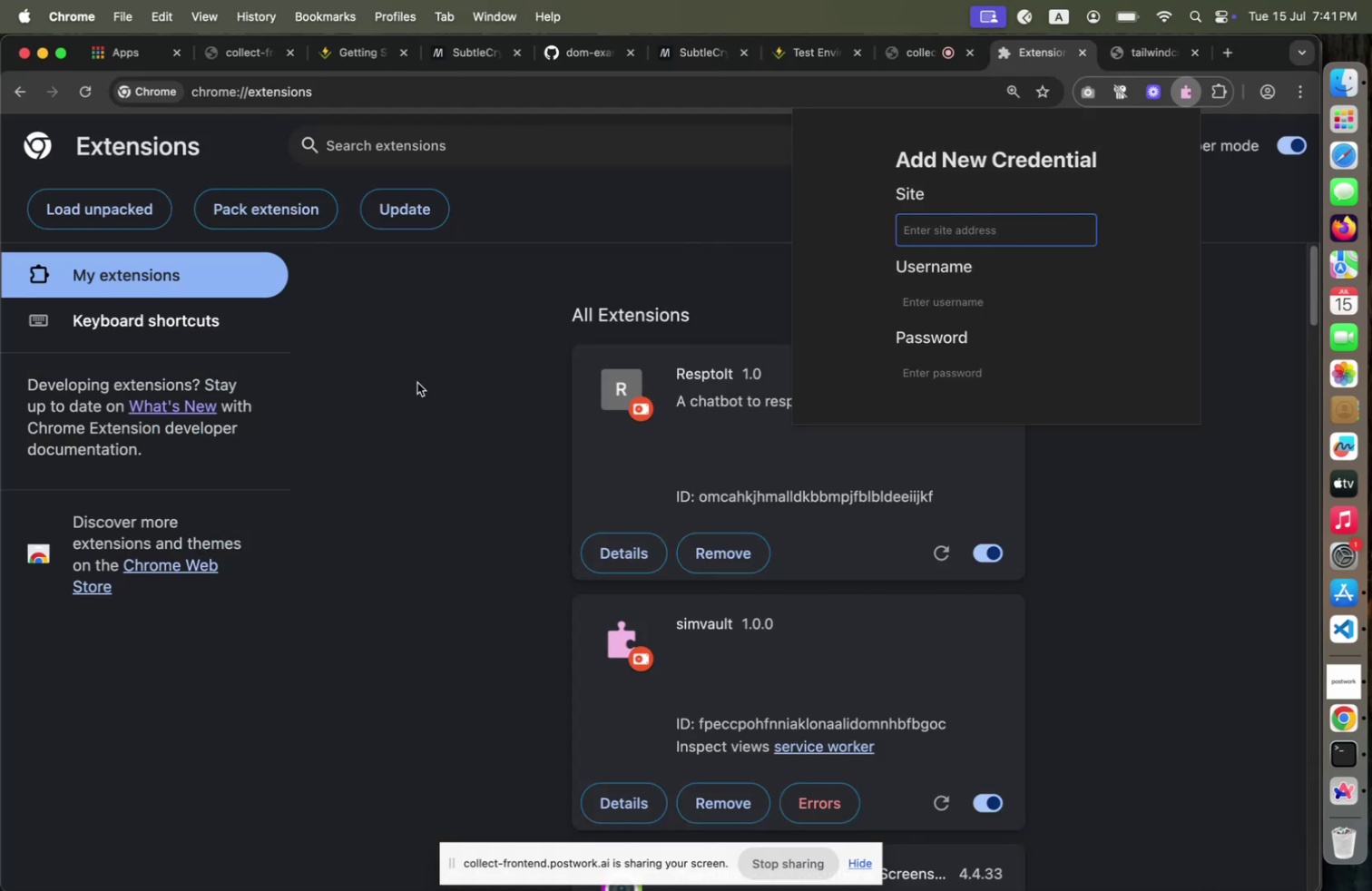 
key(Meta+CommandLeft)
 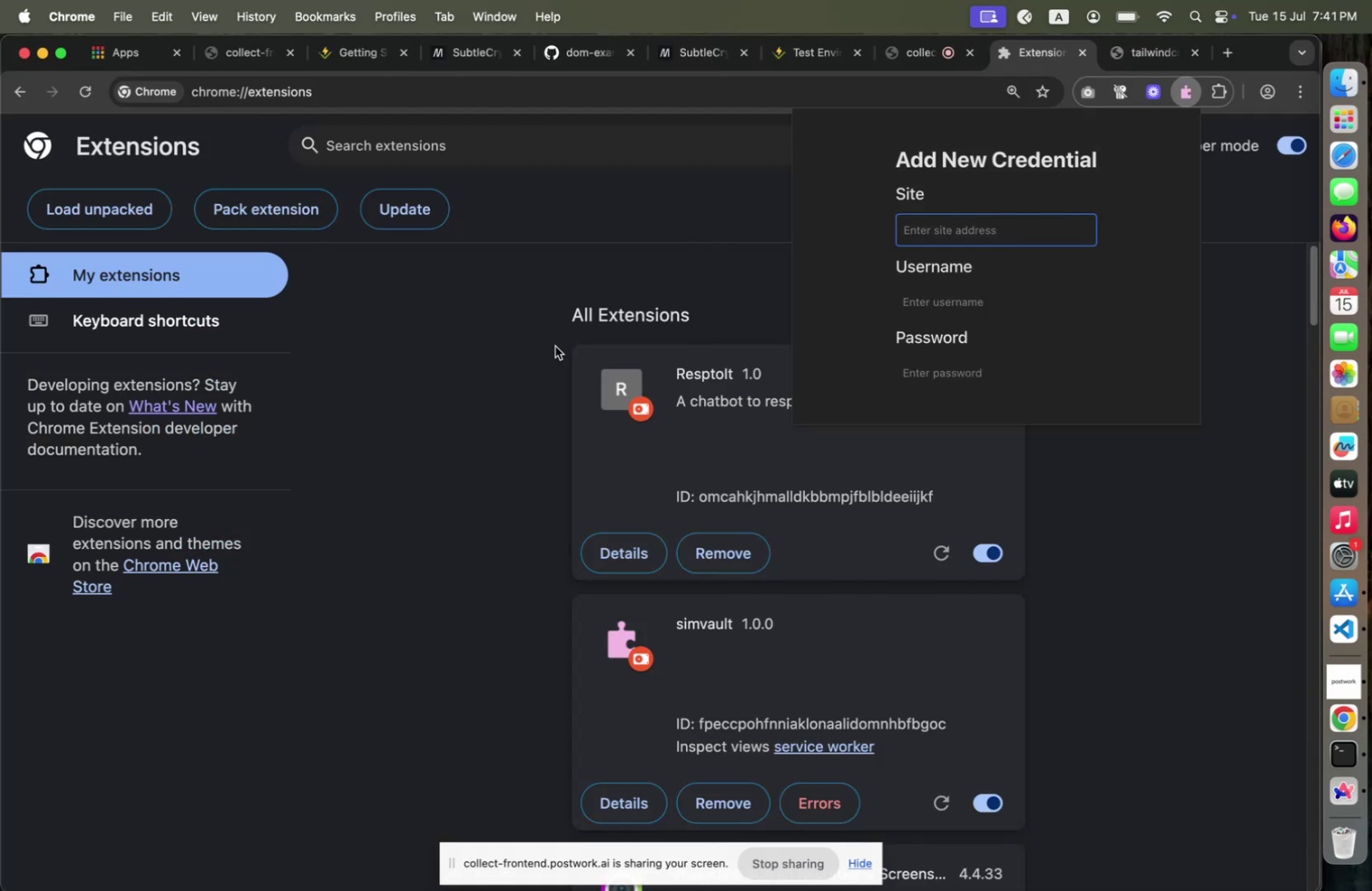 
key(Meta+Tab)
 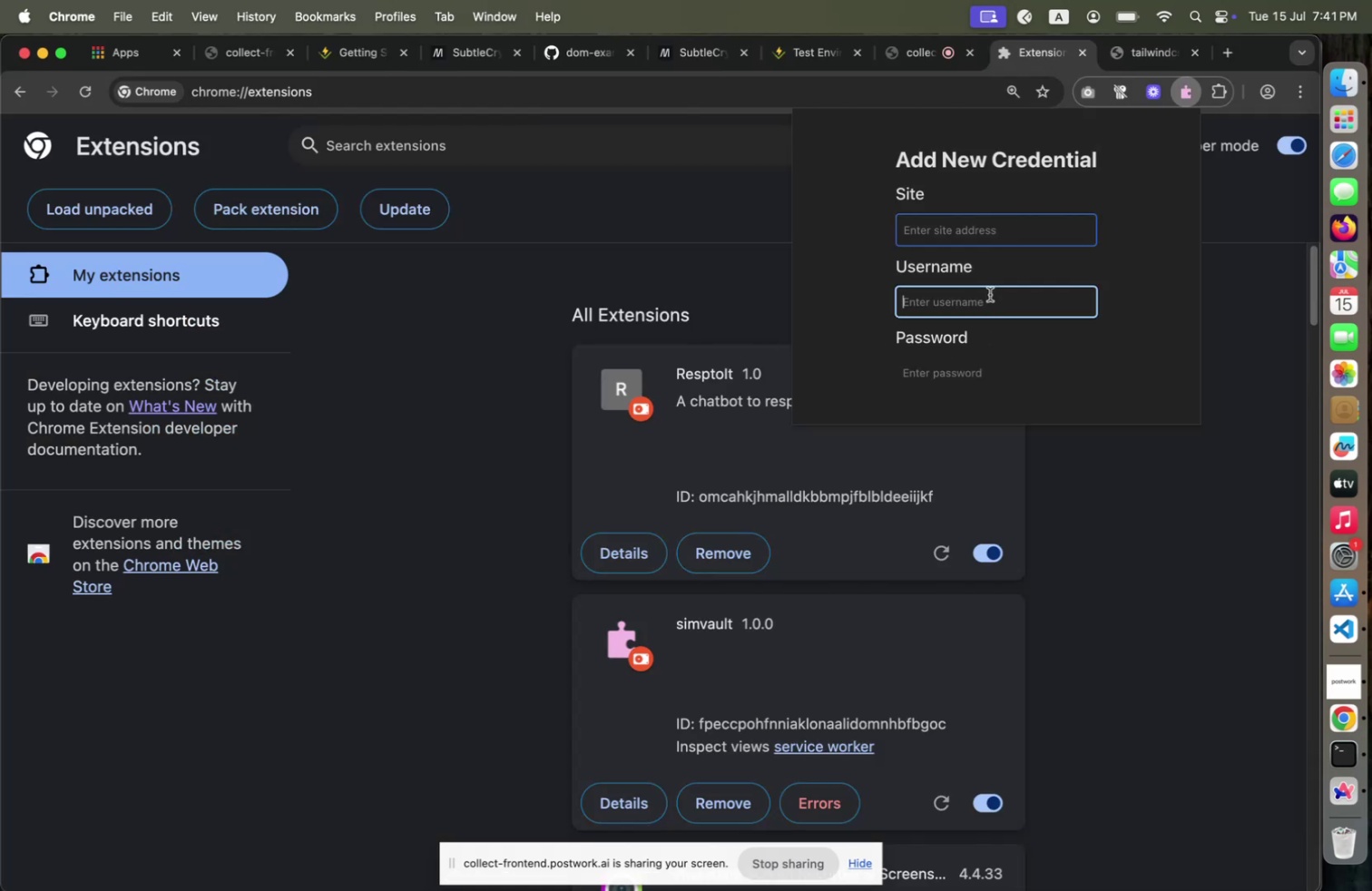 
left_click([990, 294])
 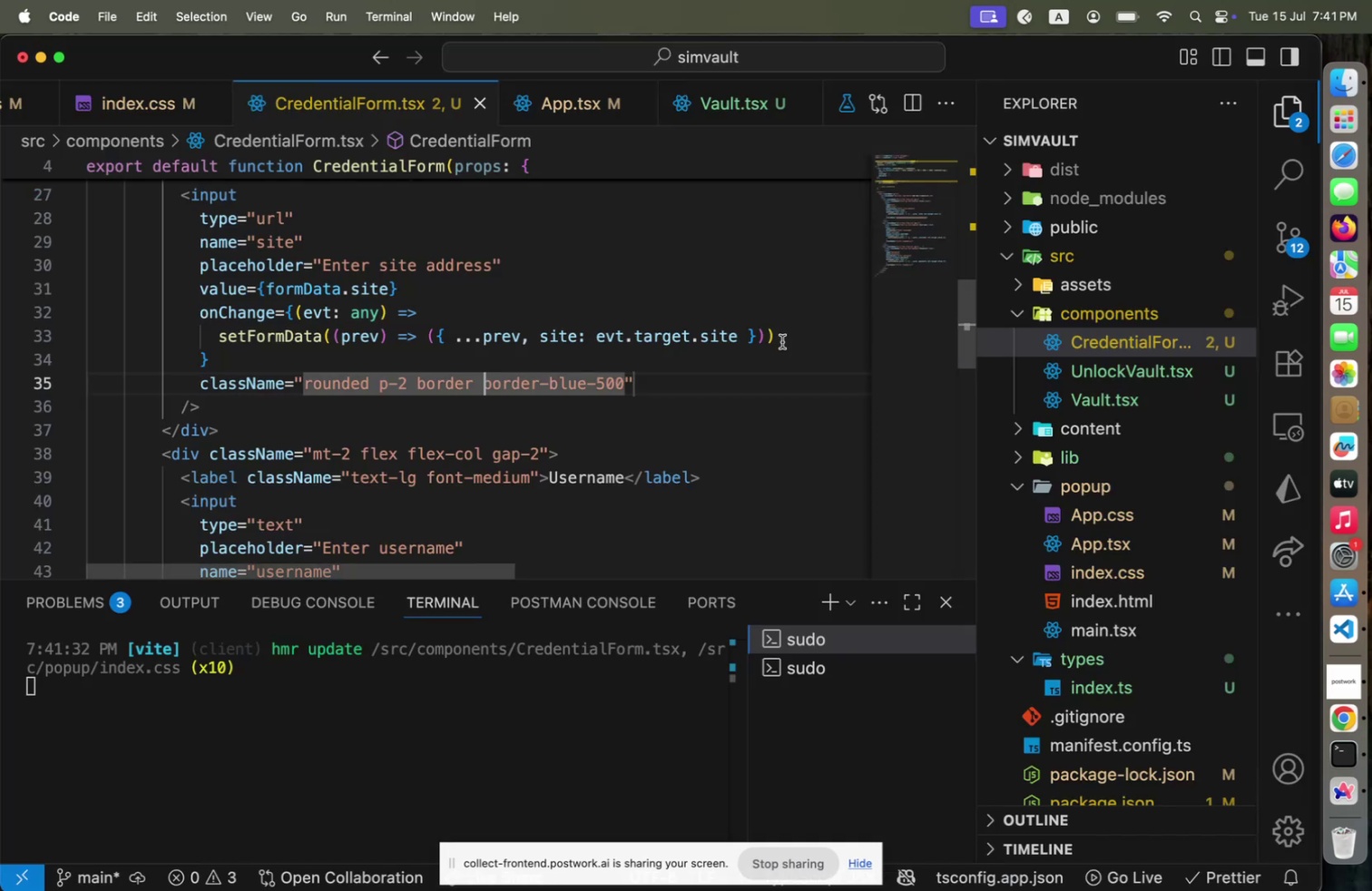 
key(Meta+CommandLeft)
 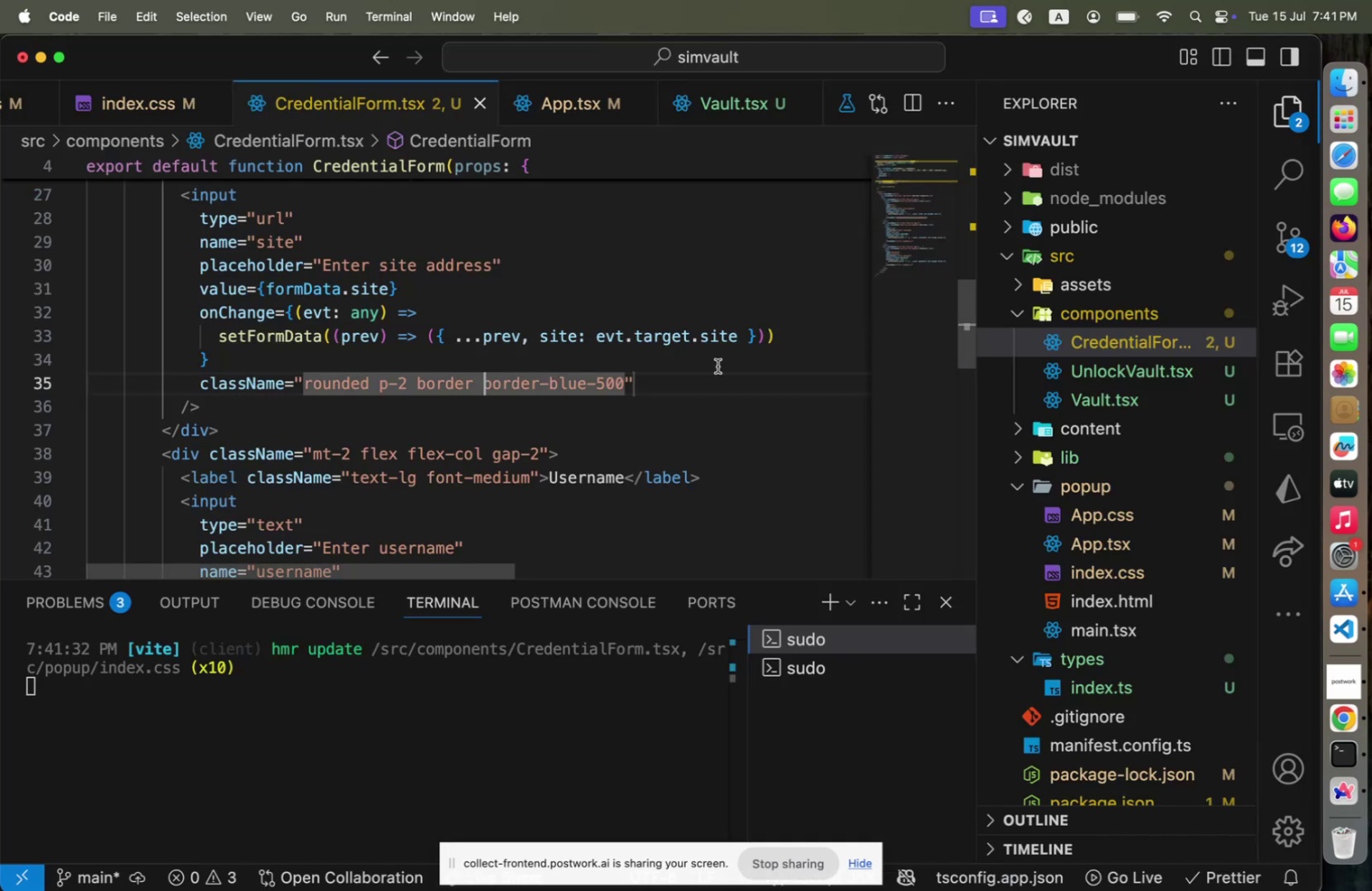 
key(Meta+Tab)
 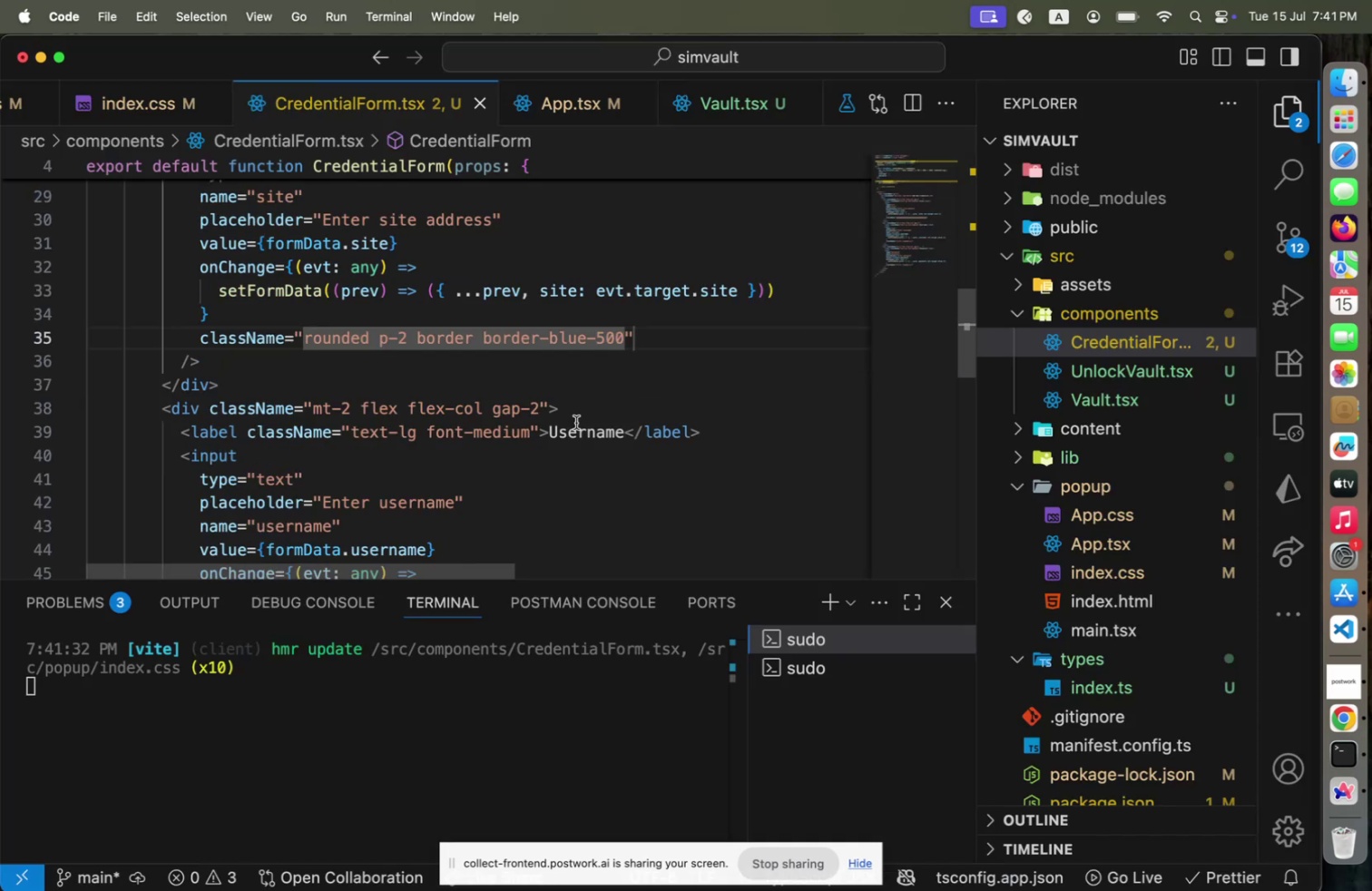 
scroll: coordinate [576, 422], scroll_direction: down, amount: 1.0
 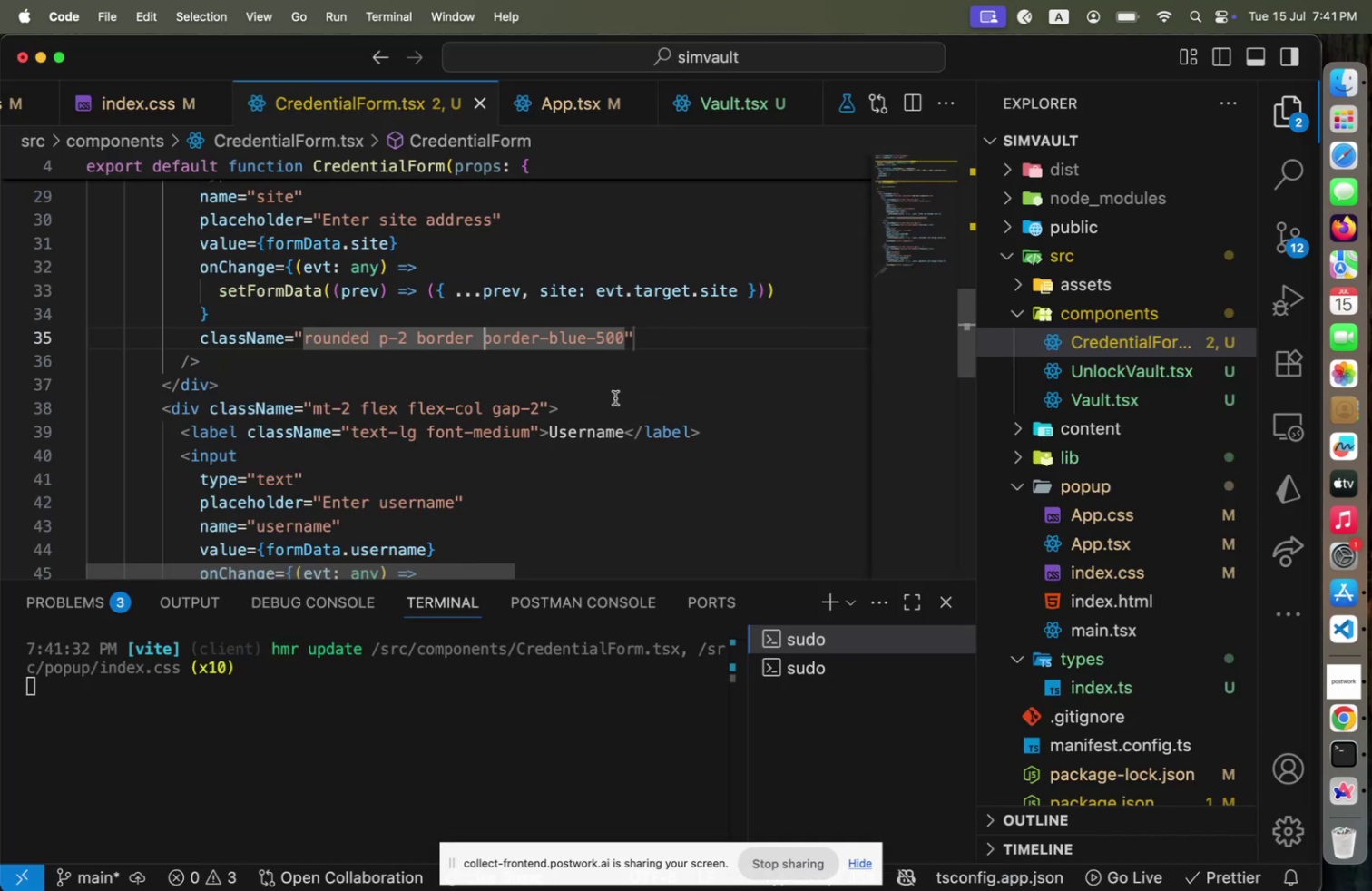 
hold_key(key=ArrowRight, duration=0.85)
 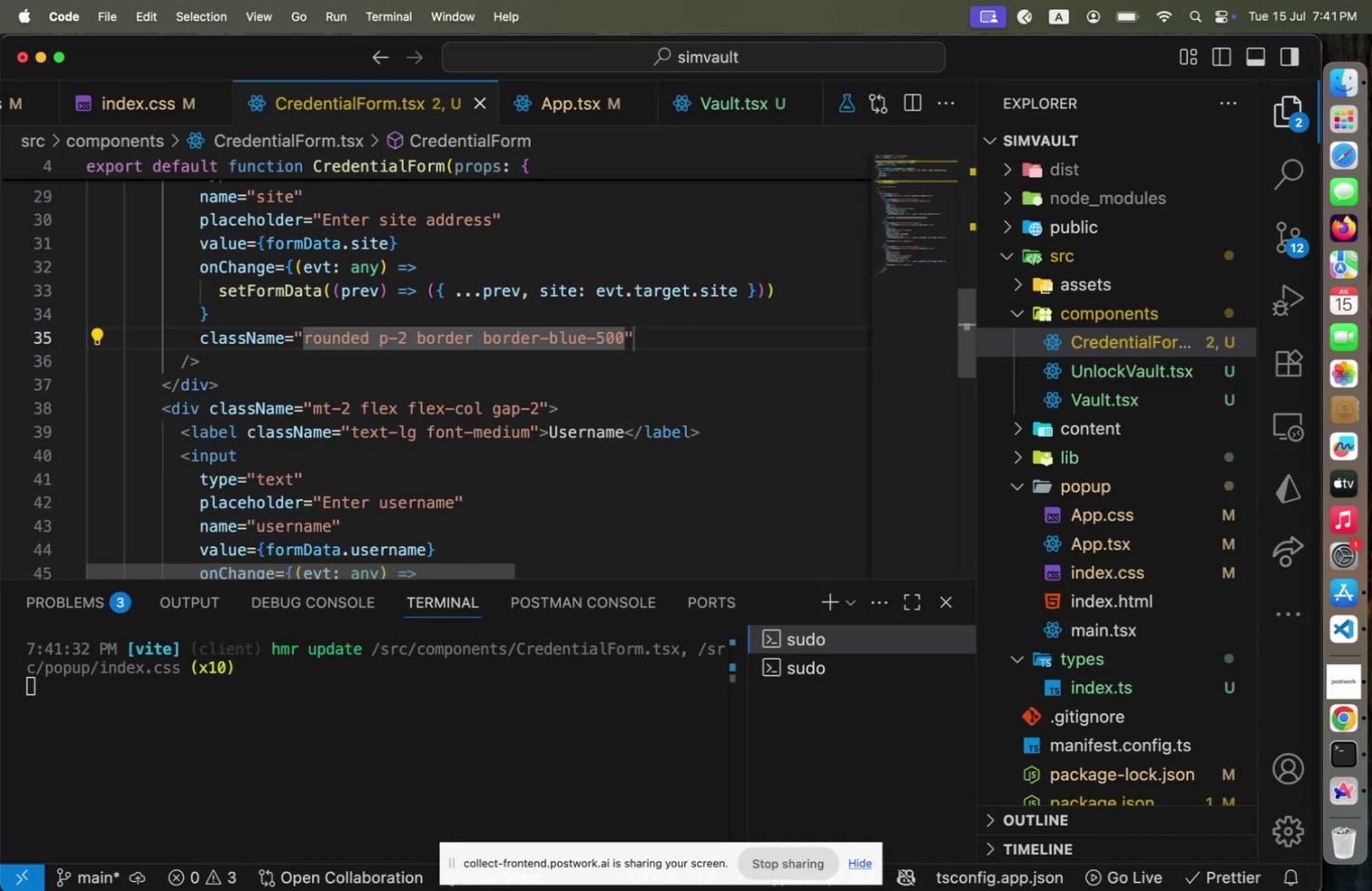 
key(Shift+ShiftLeft)
 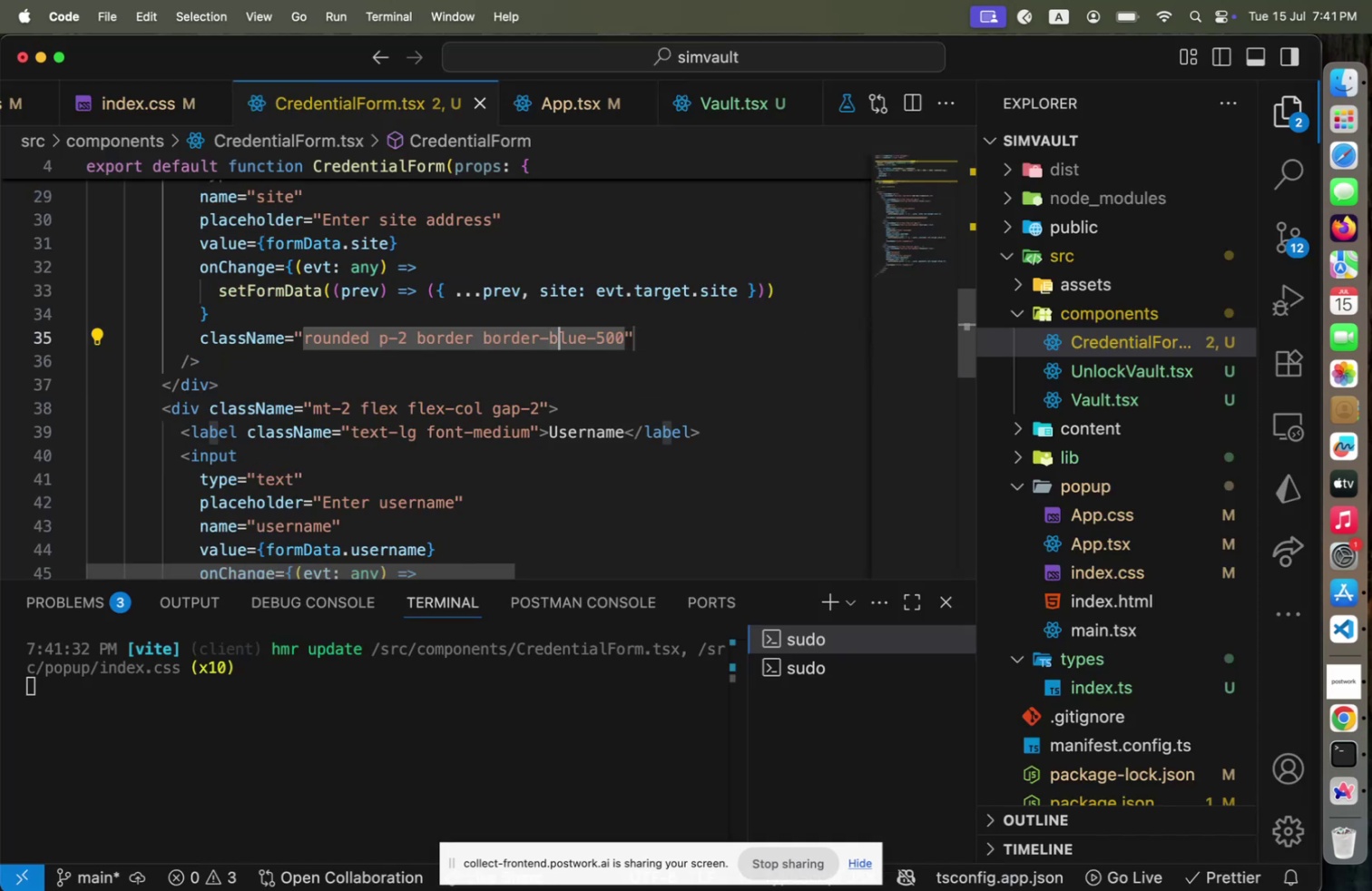 
key(ArrowRight)
 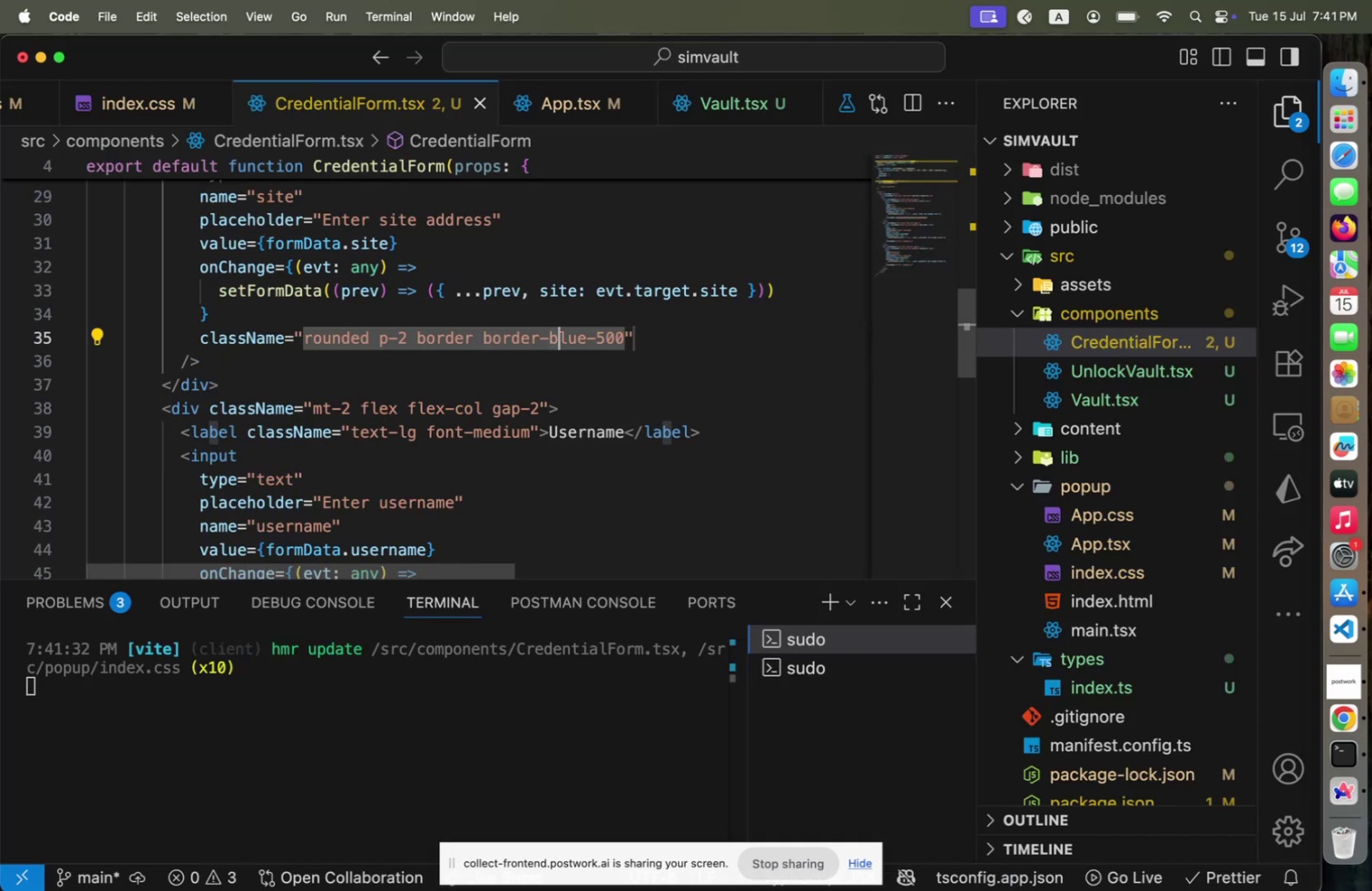 
key(Shift+ArrowRight)
 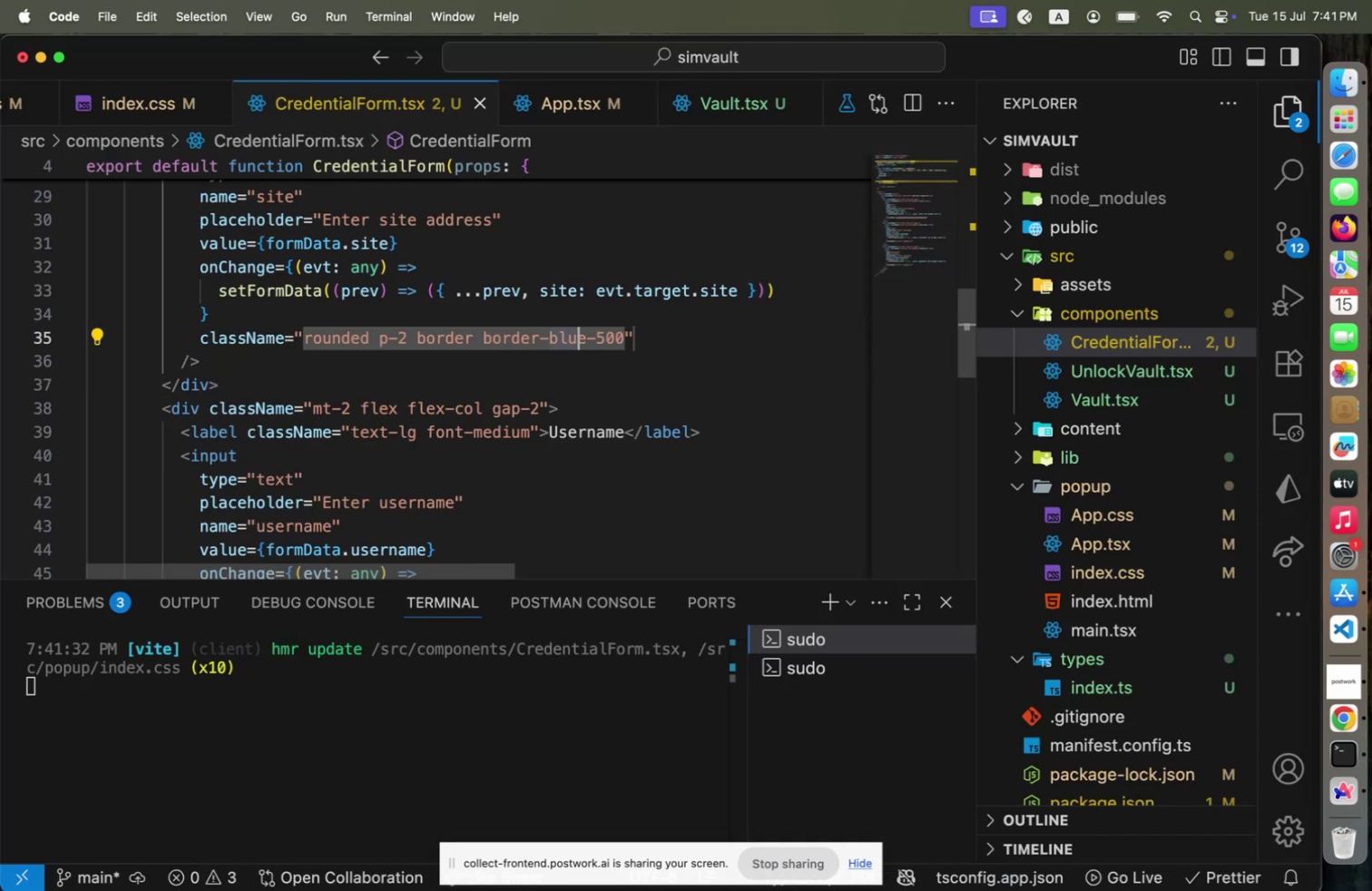 
key(Shift+ArrowRight)
 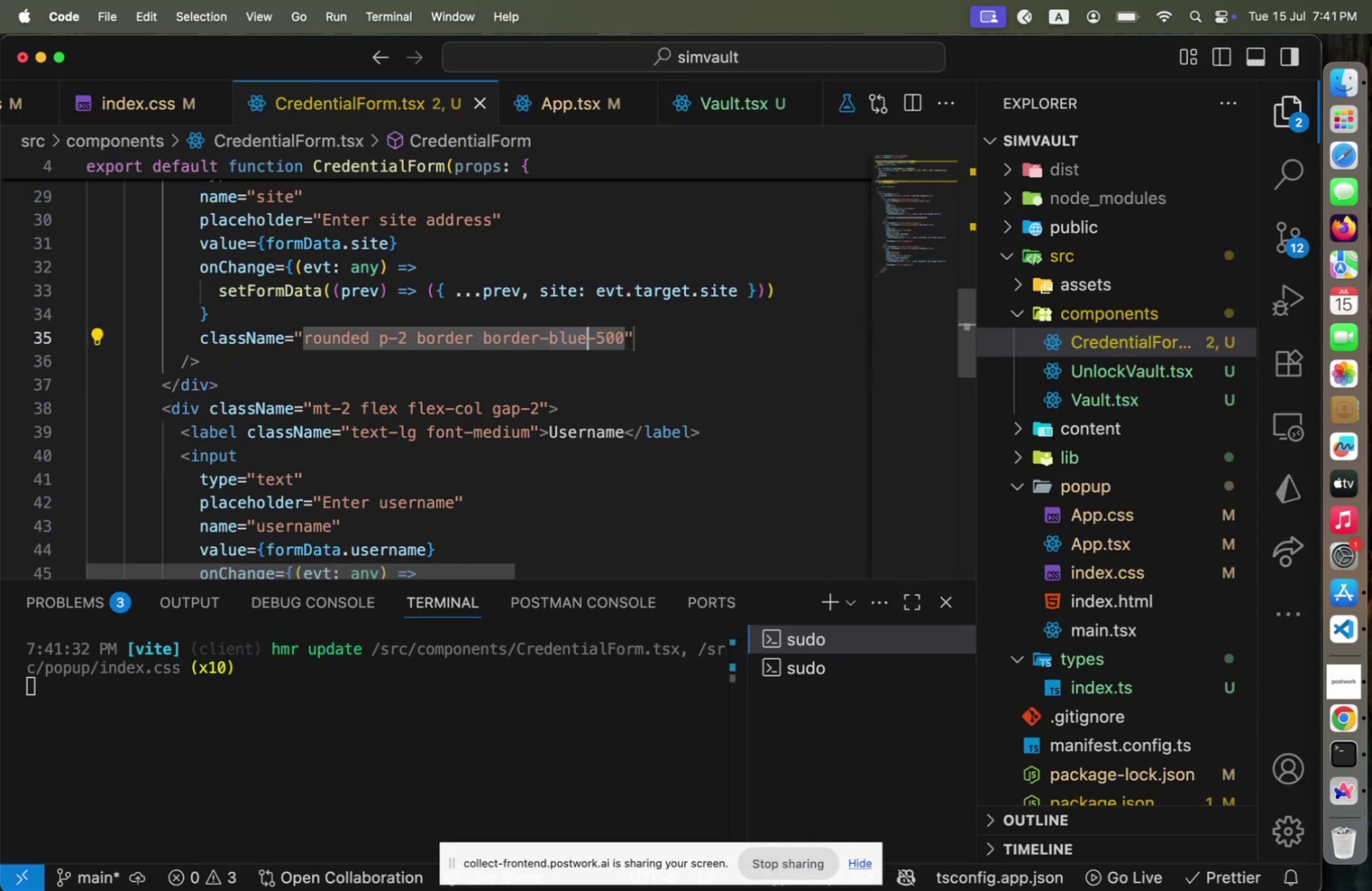 
key(Shift+ArrowRight)
 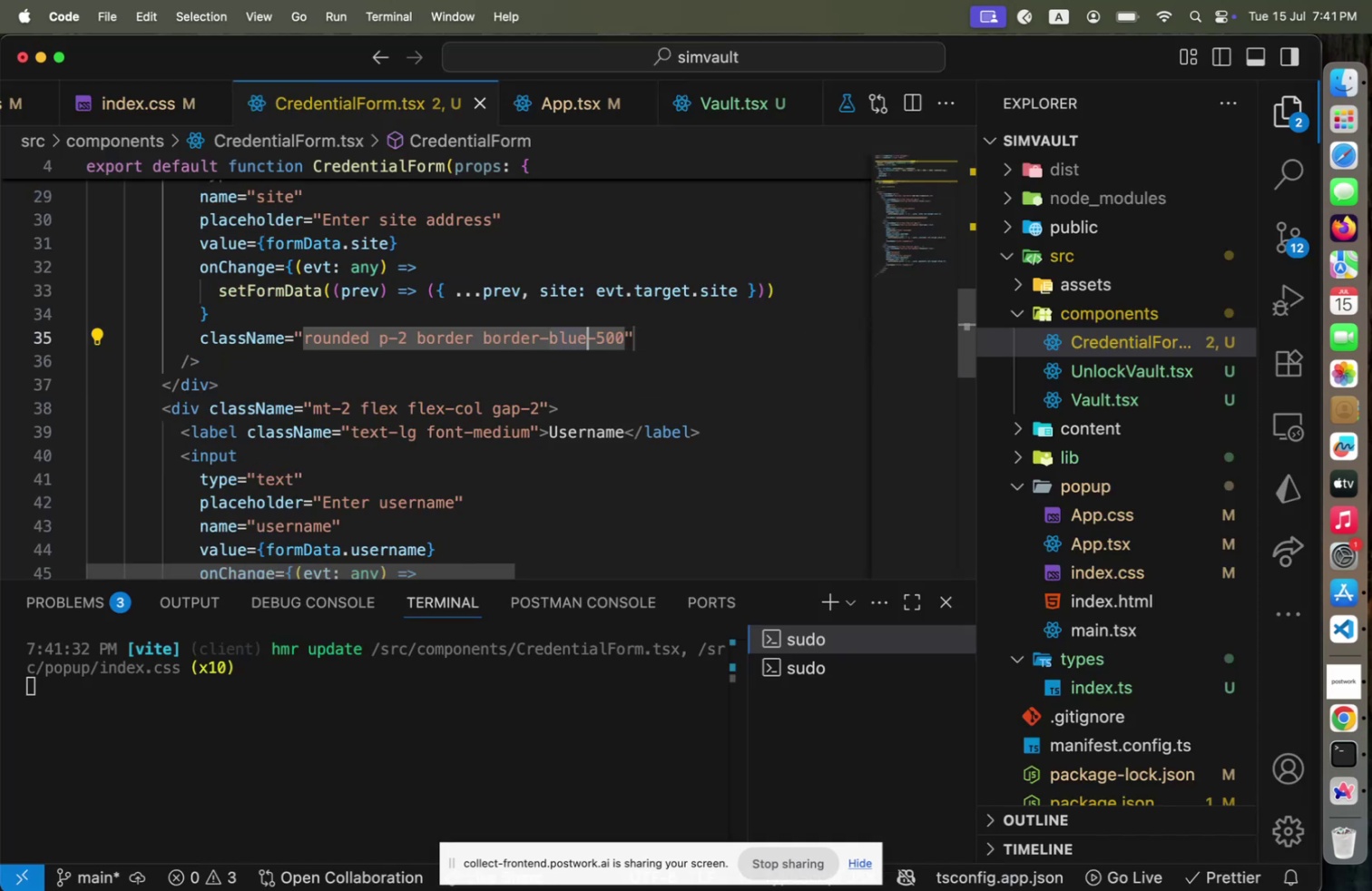 
key(Shift+ArrowRight)
 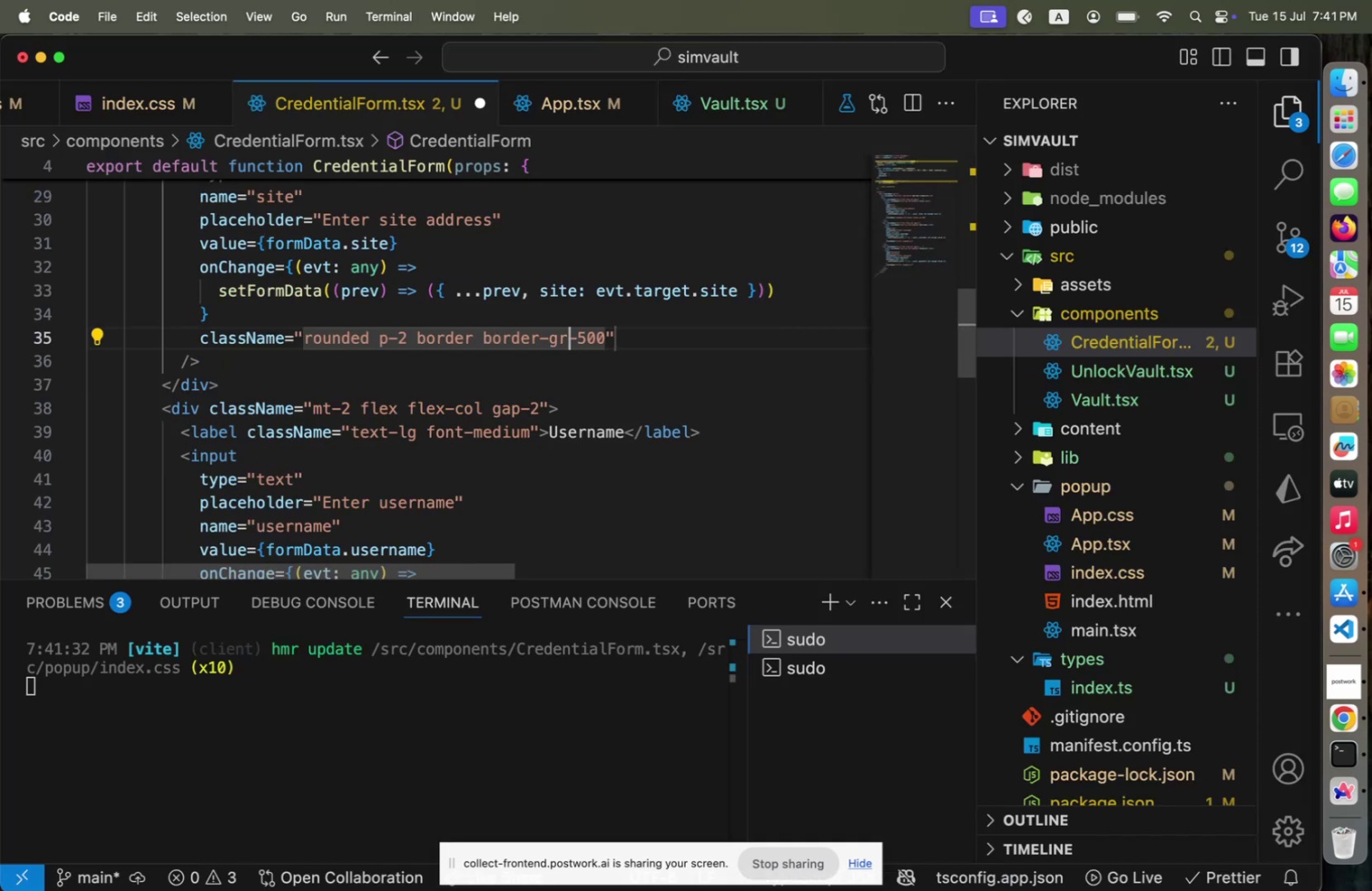 
type(gray)
 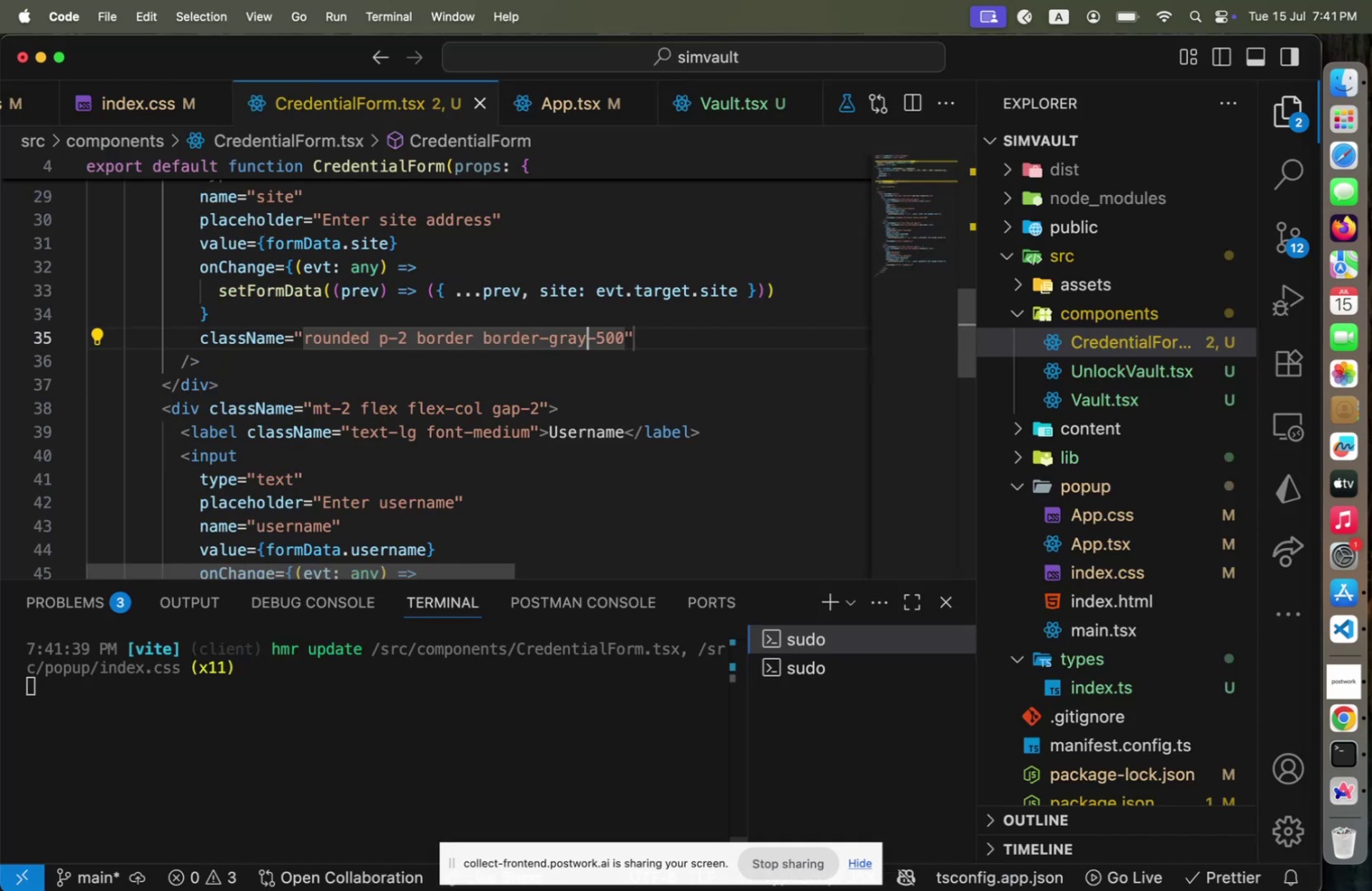 
key(Meta+CommandLeft)
 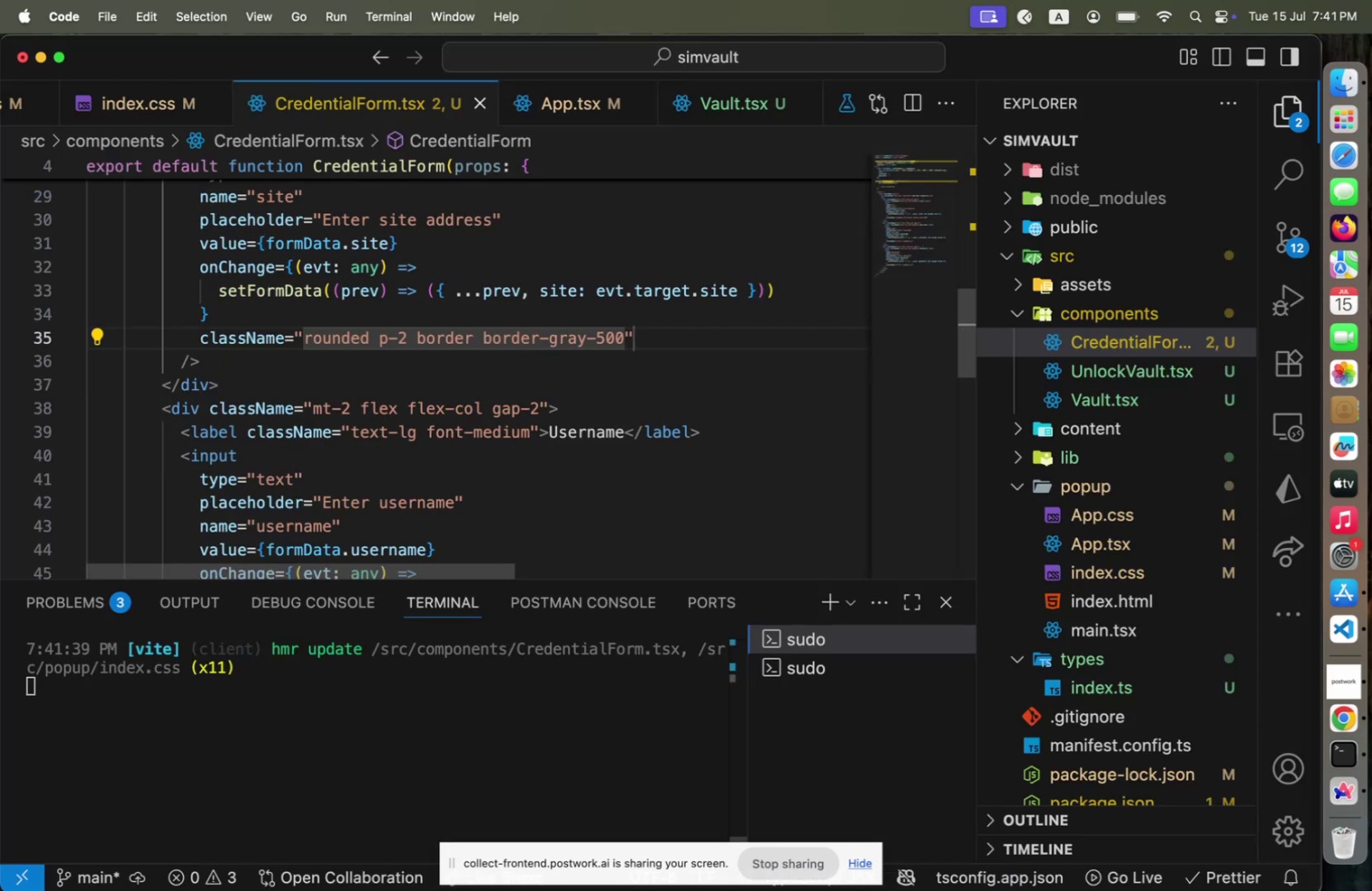 
key(Meta+S)
 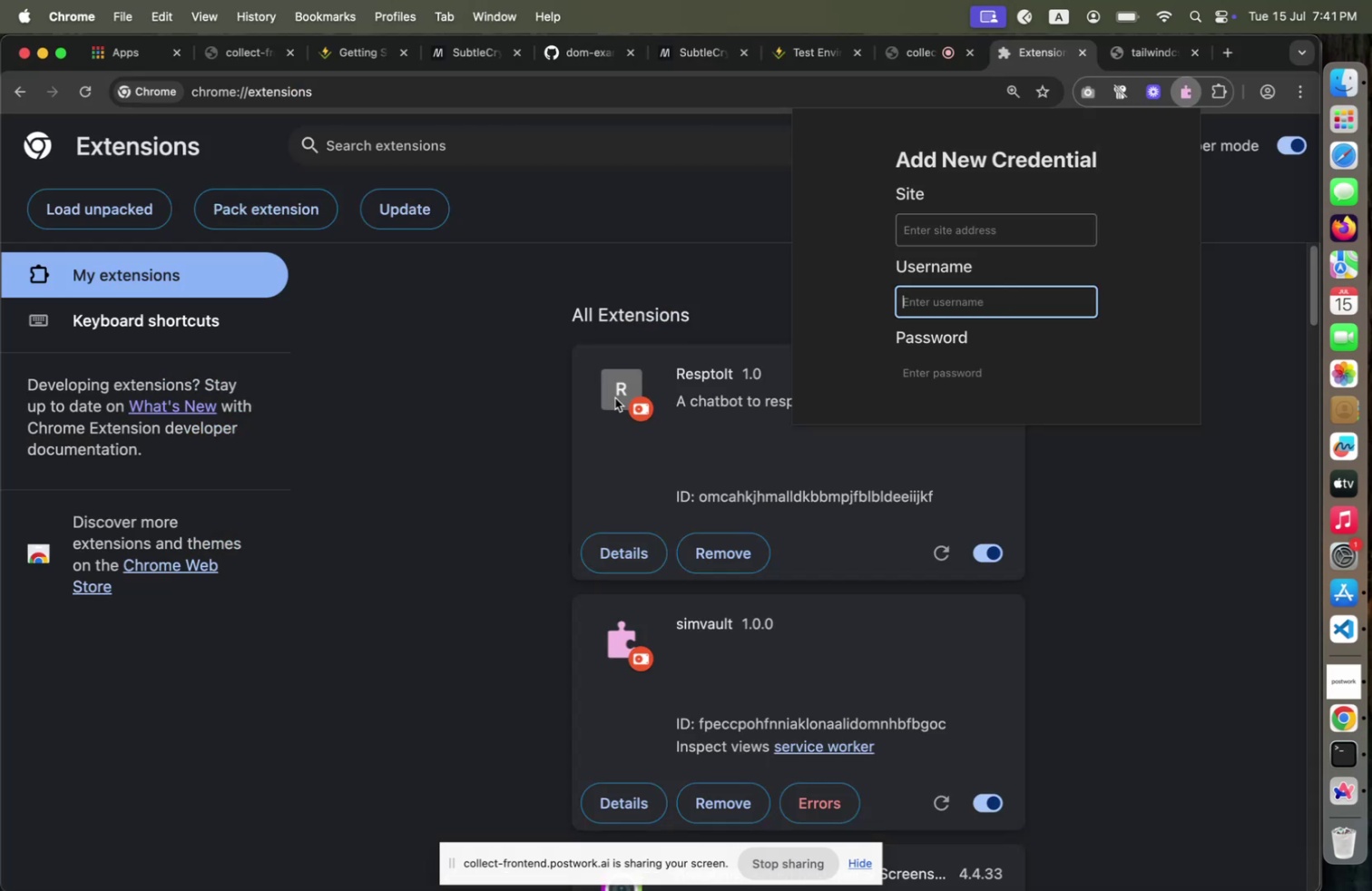 
key(Meta+CommandLeft)
 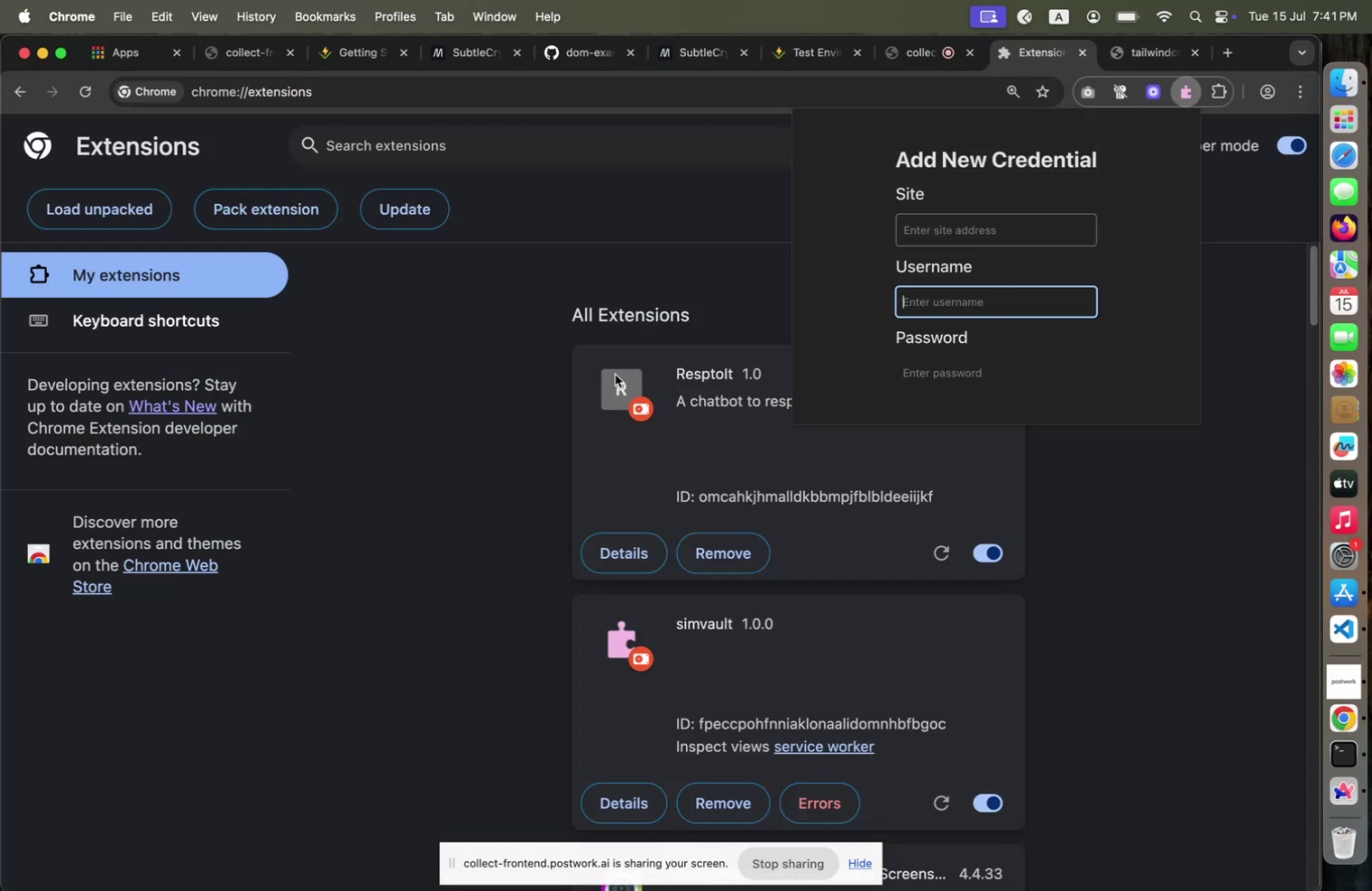 
key(Meta+Tab)
 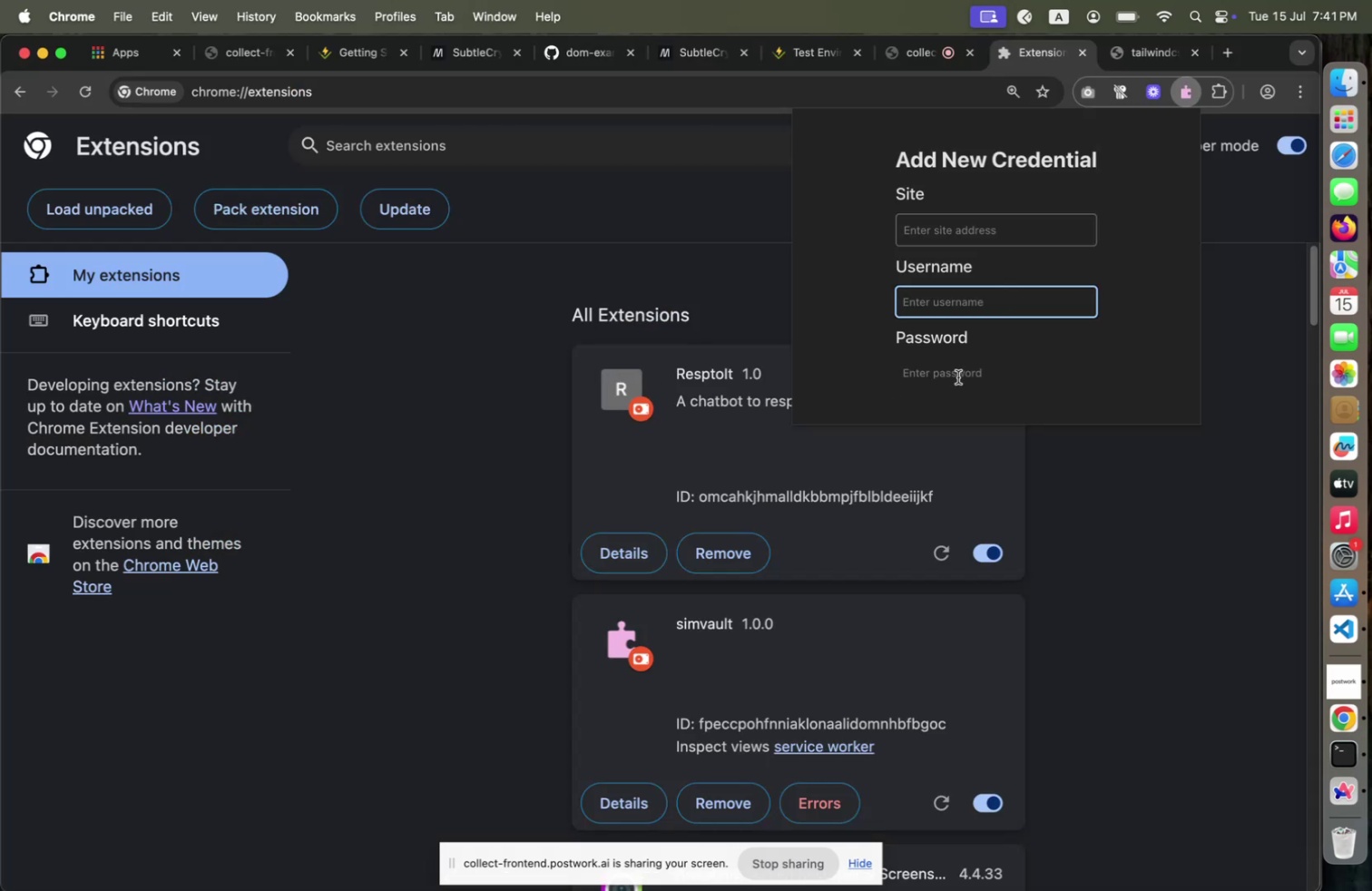 
key(Meta+CommandLeft)
 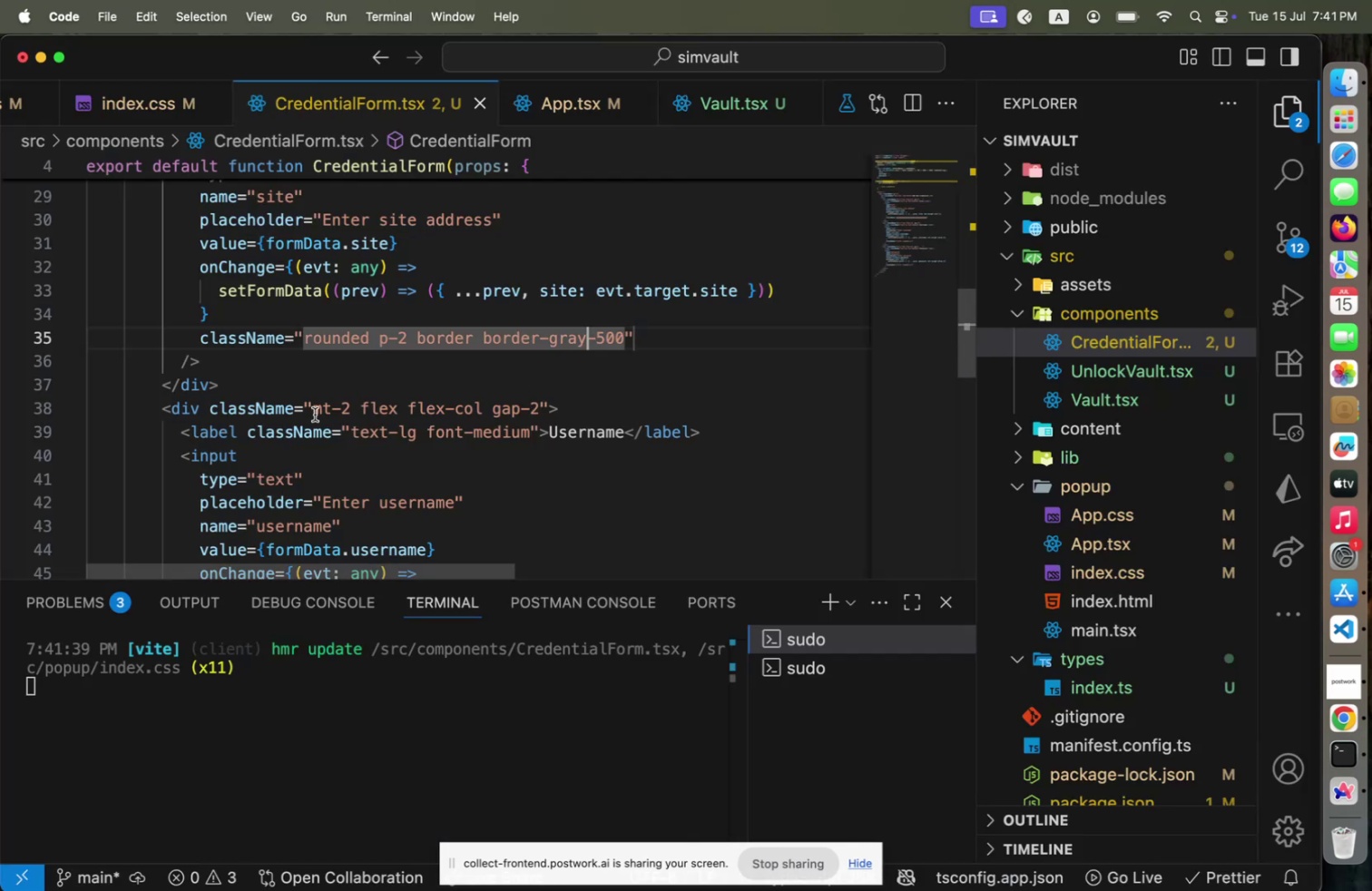 
key(Meta+Tab)
 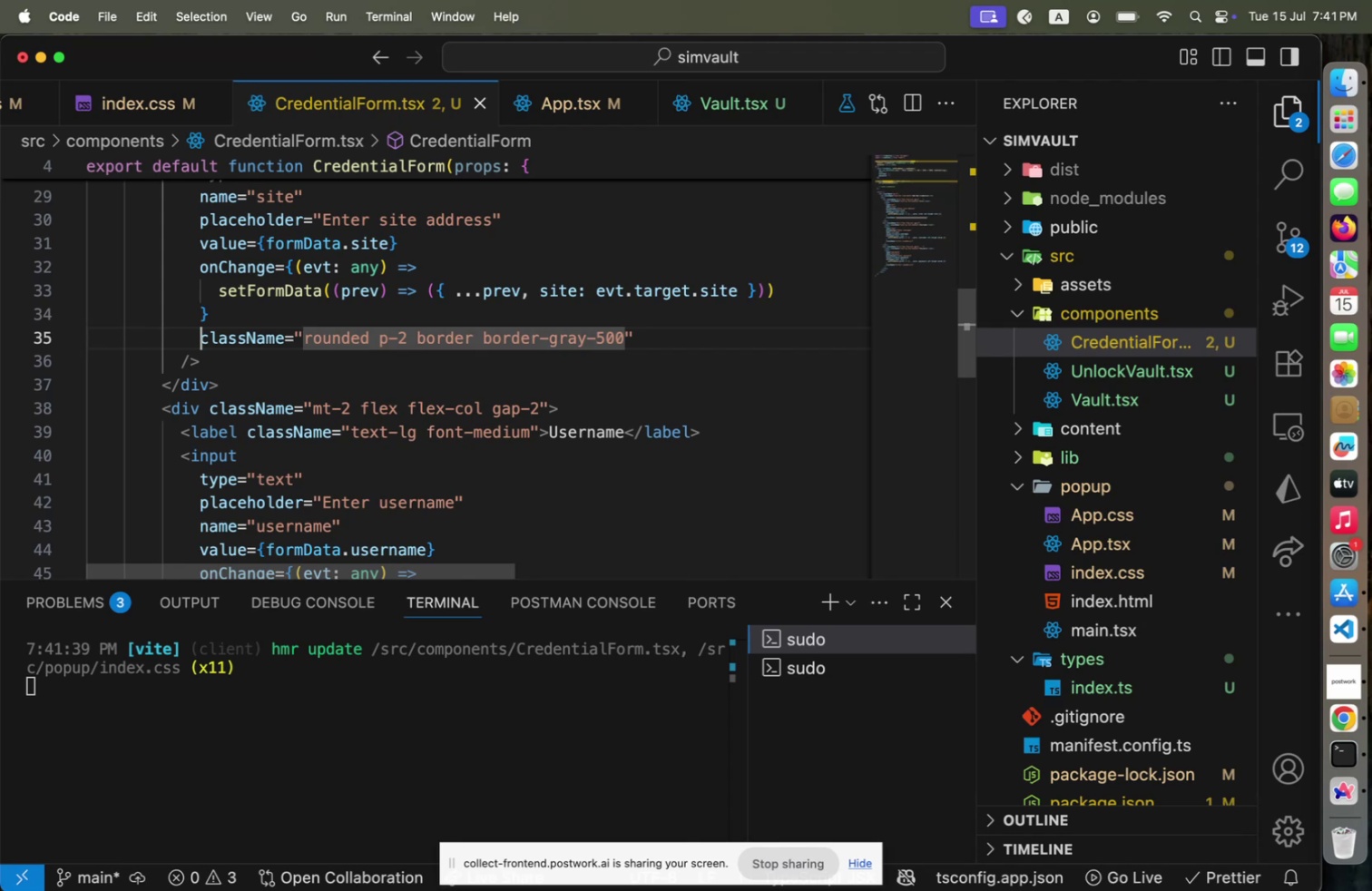 
key(Home)
 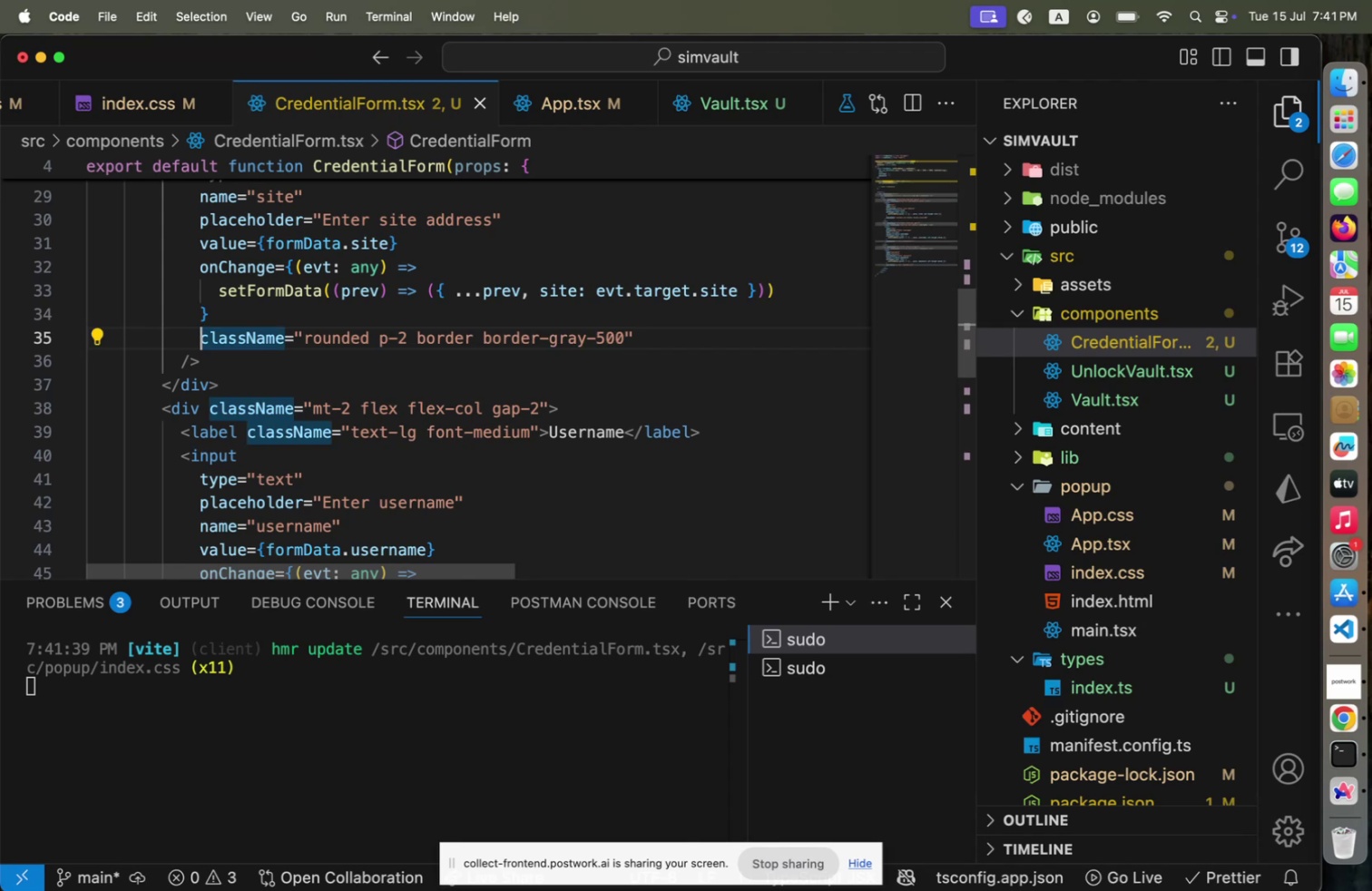 
key(Shift+ShiftLeft)
 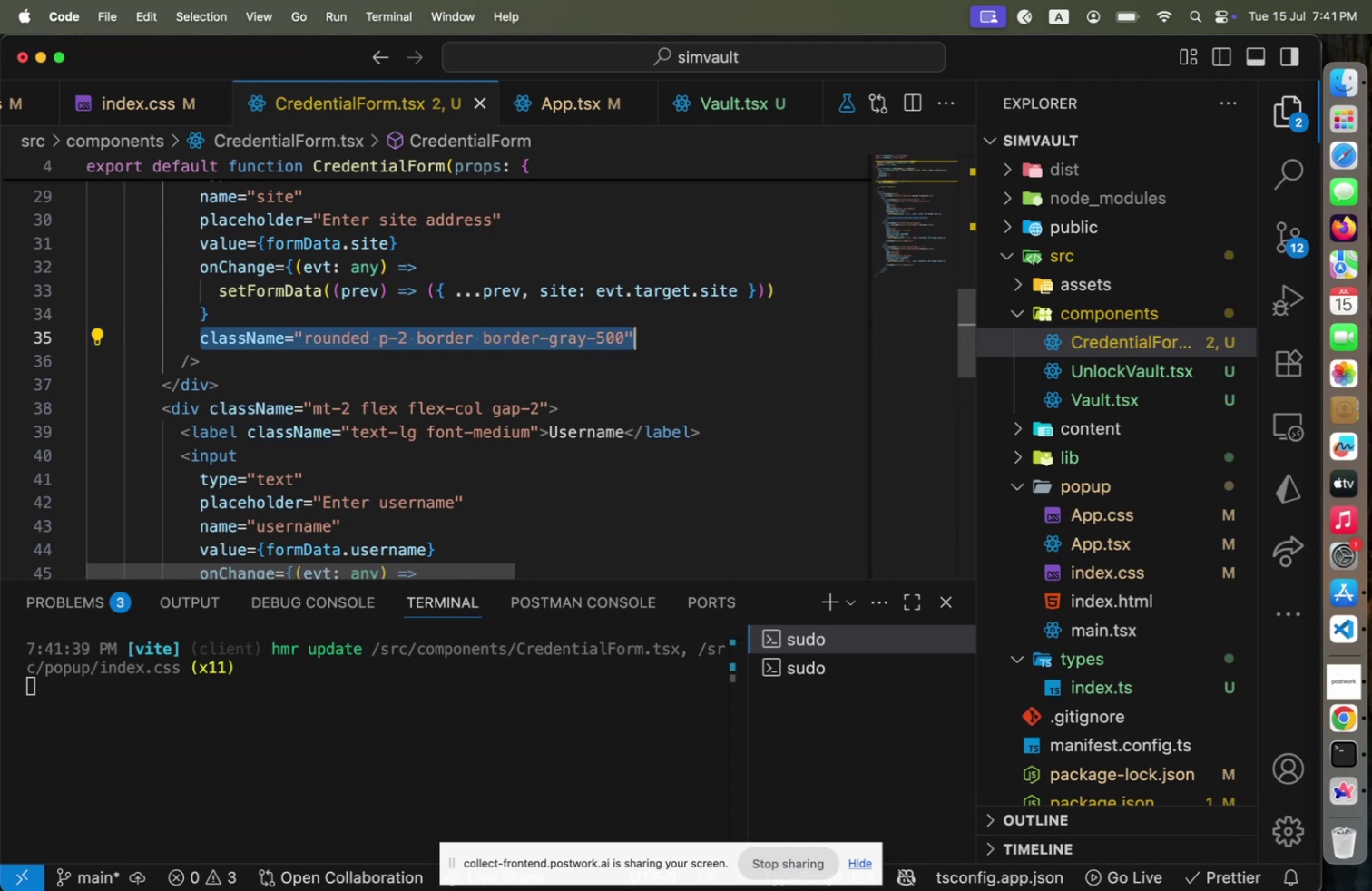 
key(Shift+End)
 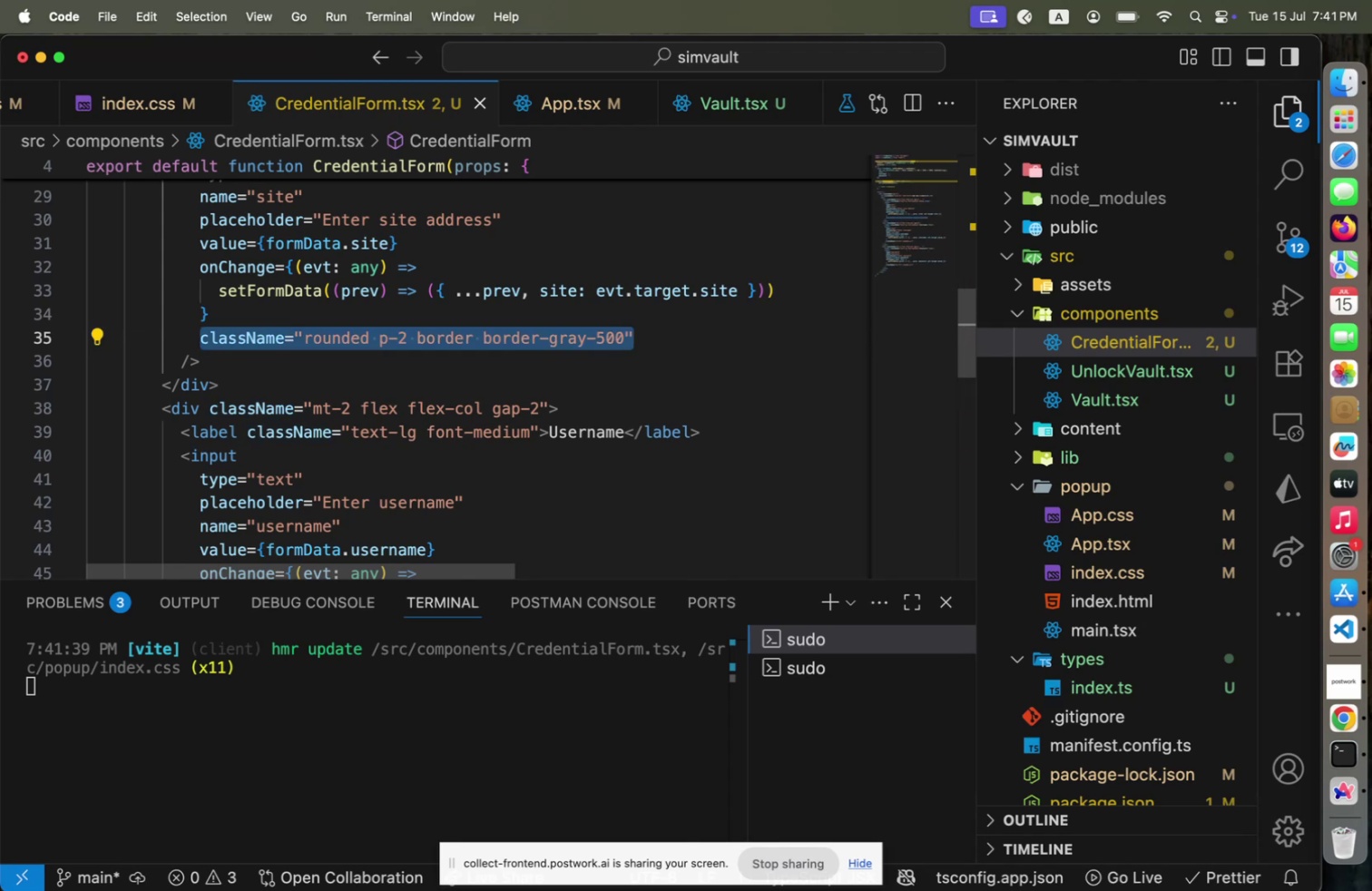 
key(Meta+CommandLeft)
 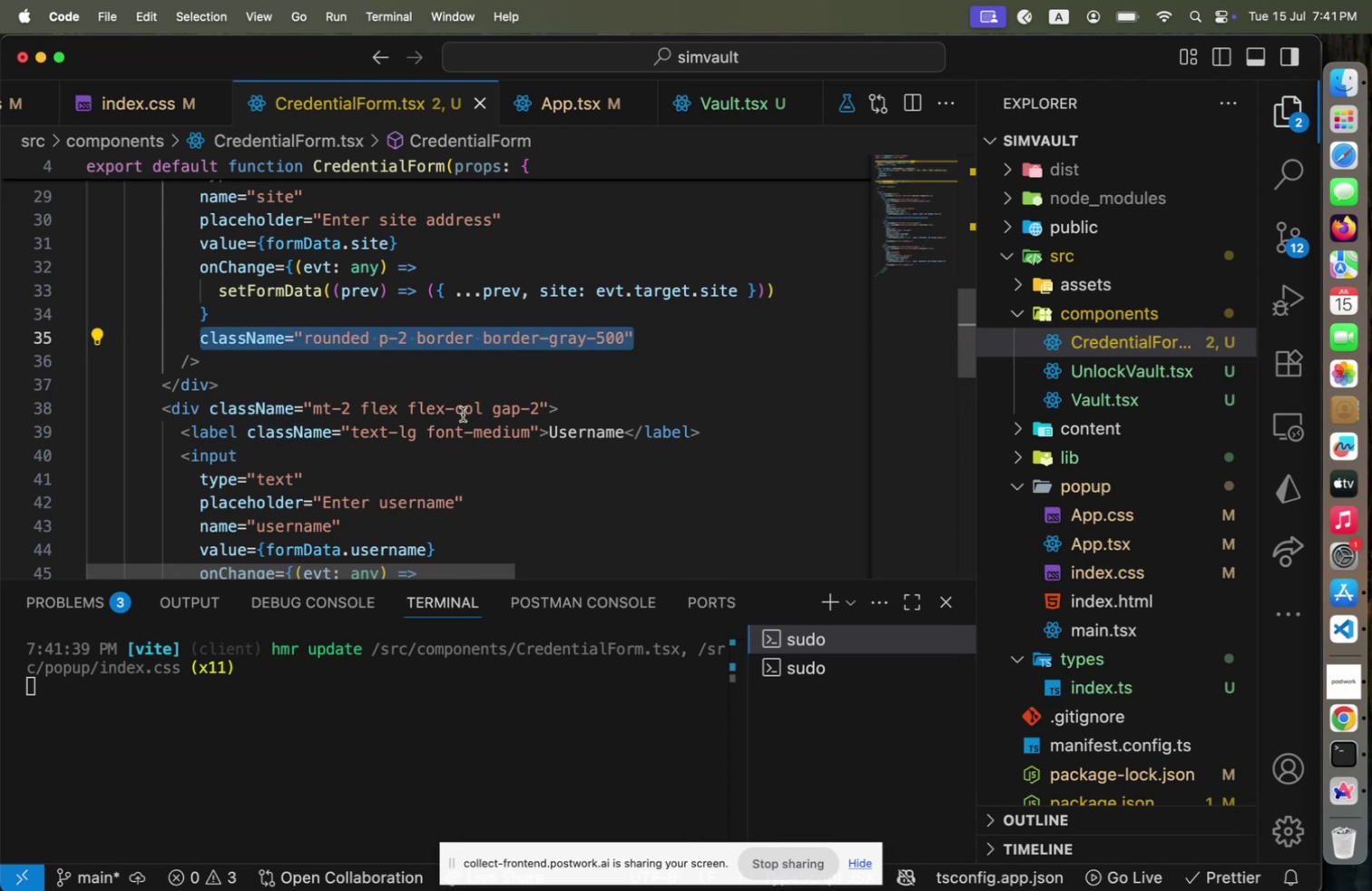 
key(Meta+C)
 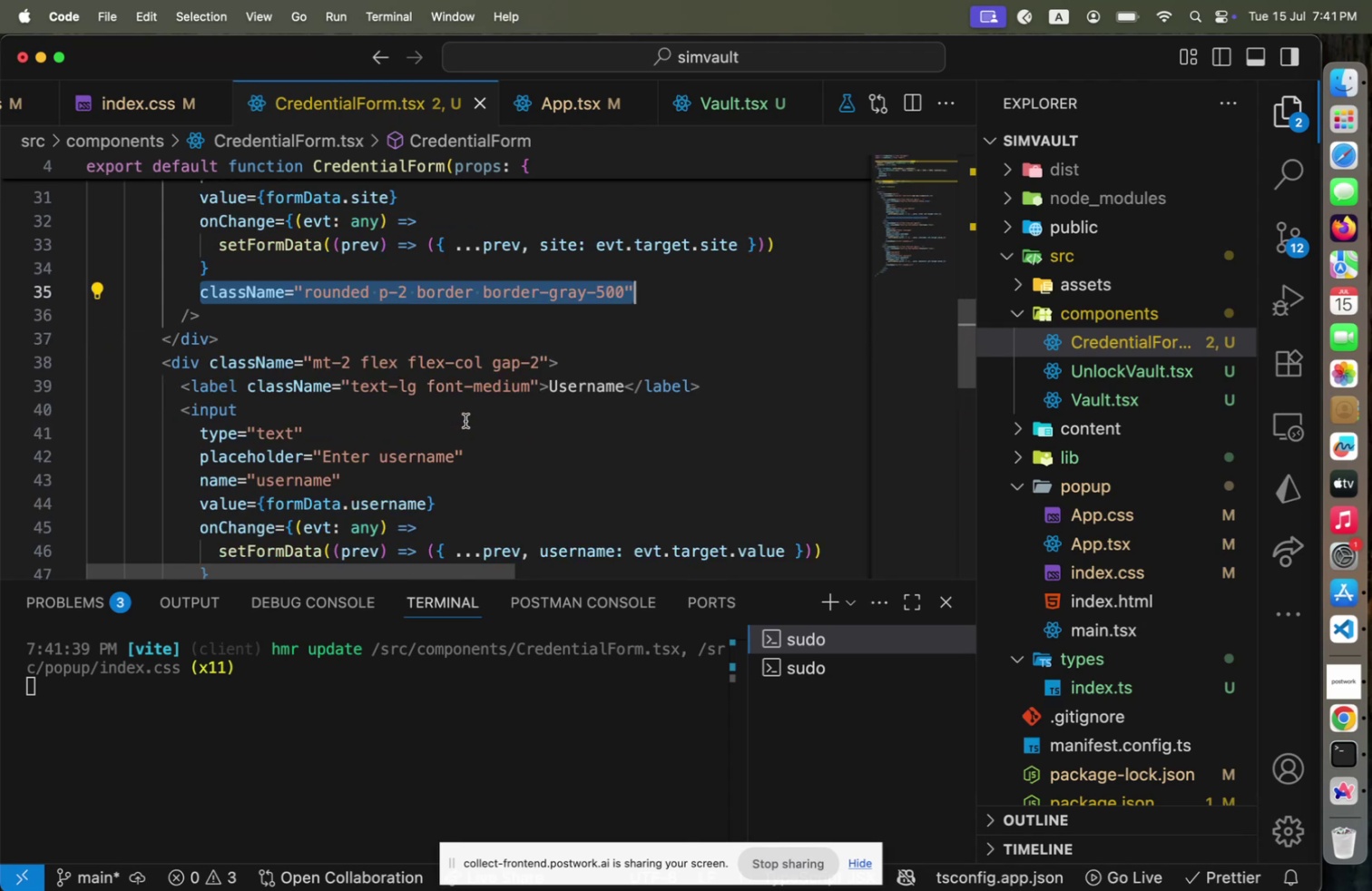 
scroll: coordinate [465, 421], scroll_direction: down, amount: 1.0
 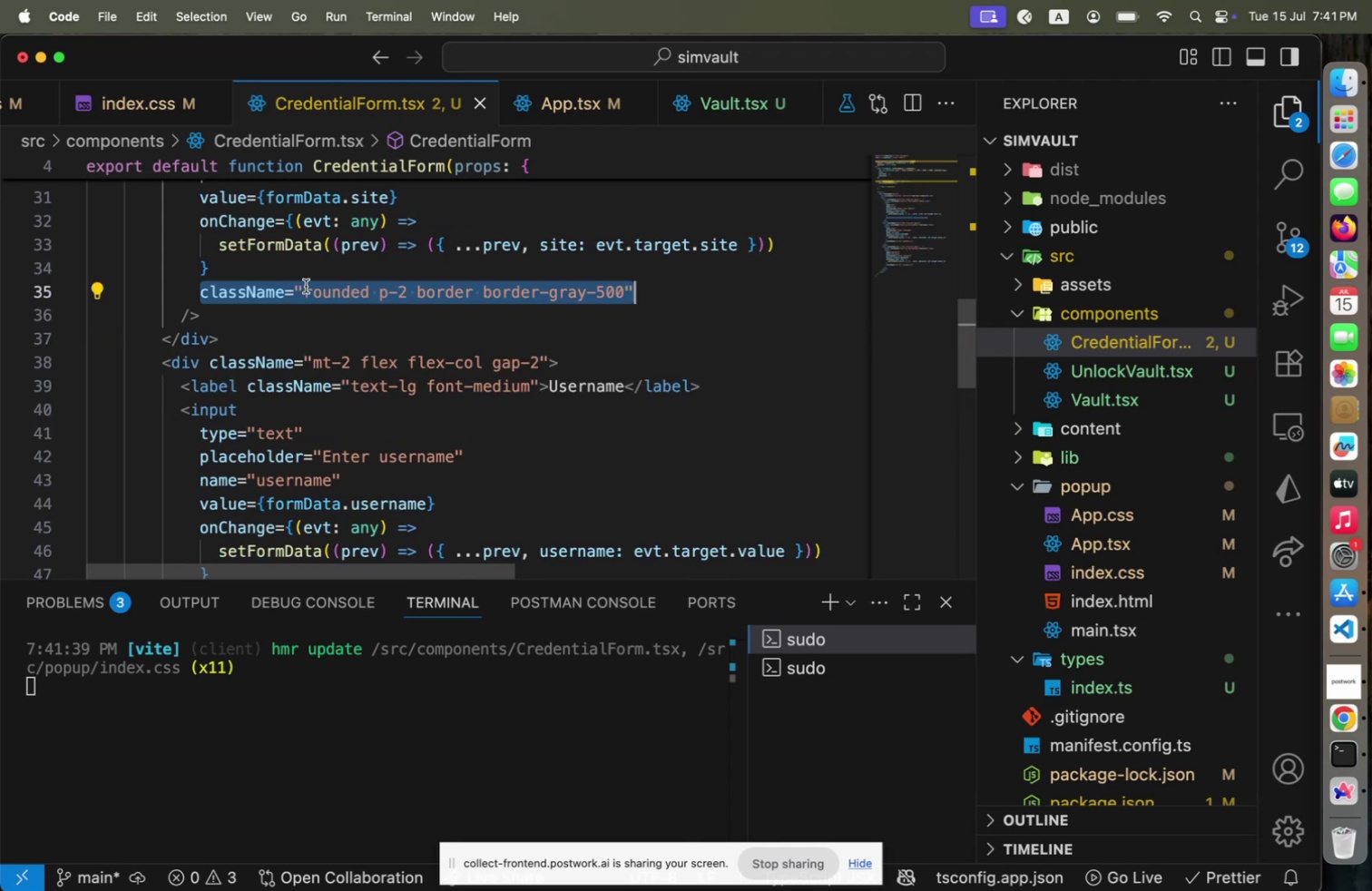 
left_click([306, 286])
 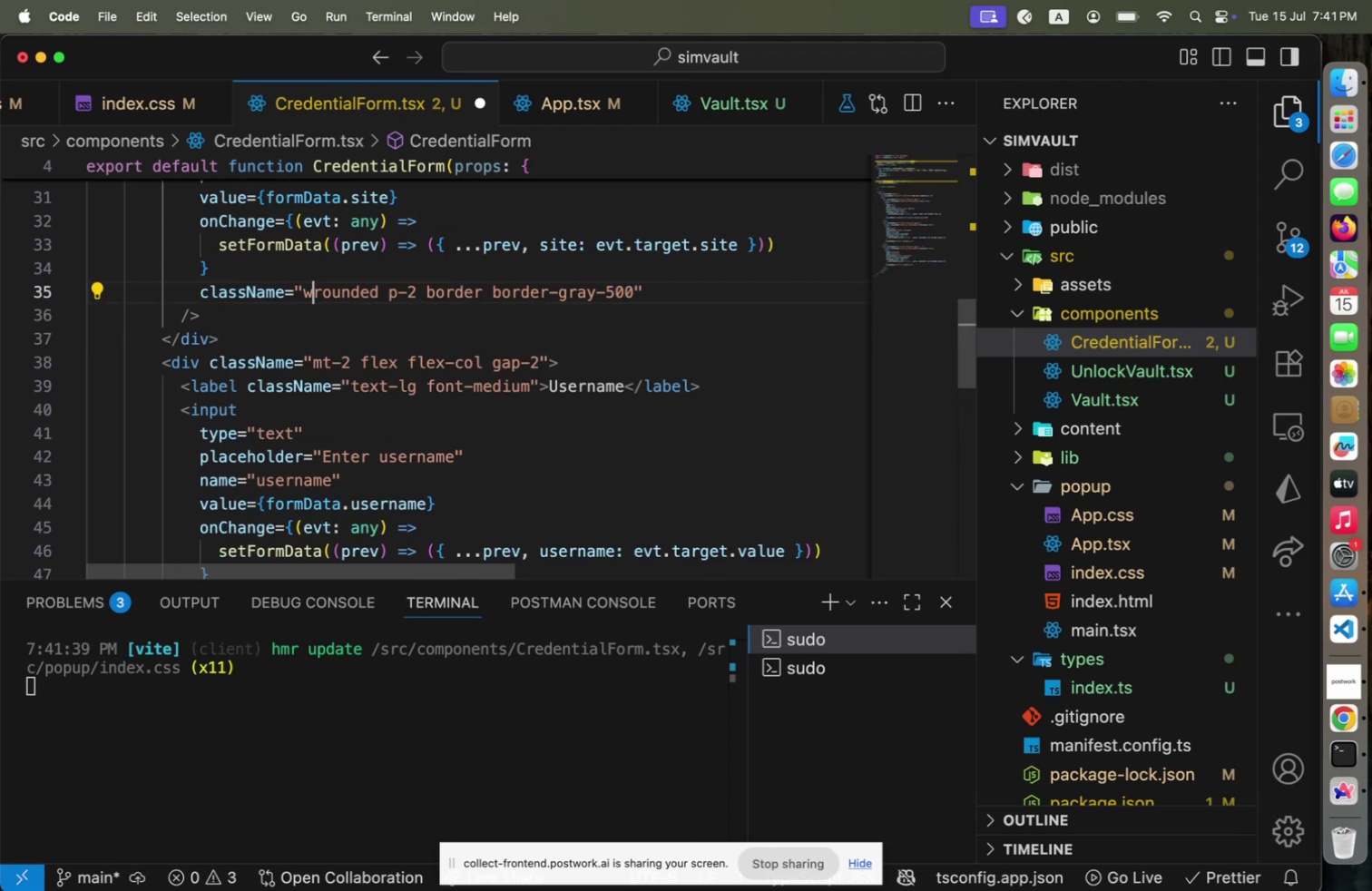 
type(w-full )
 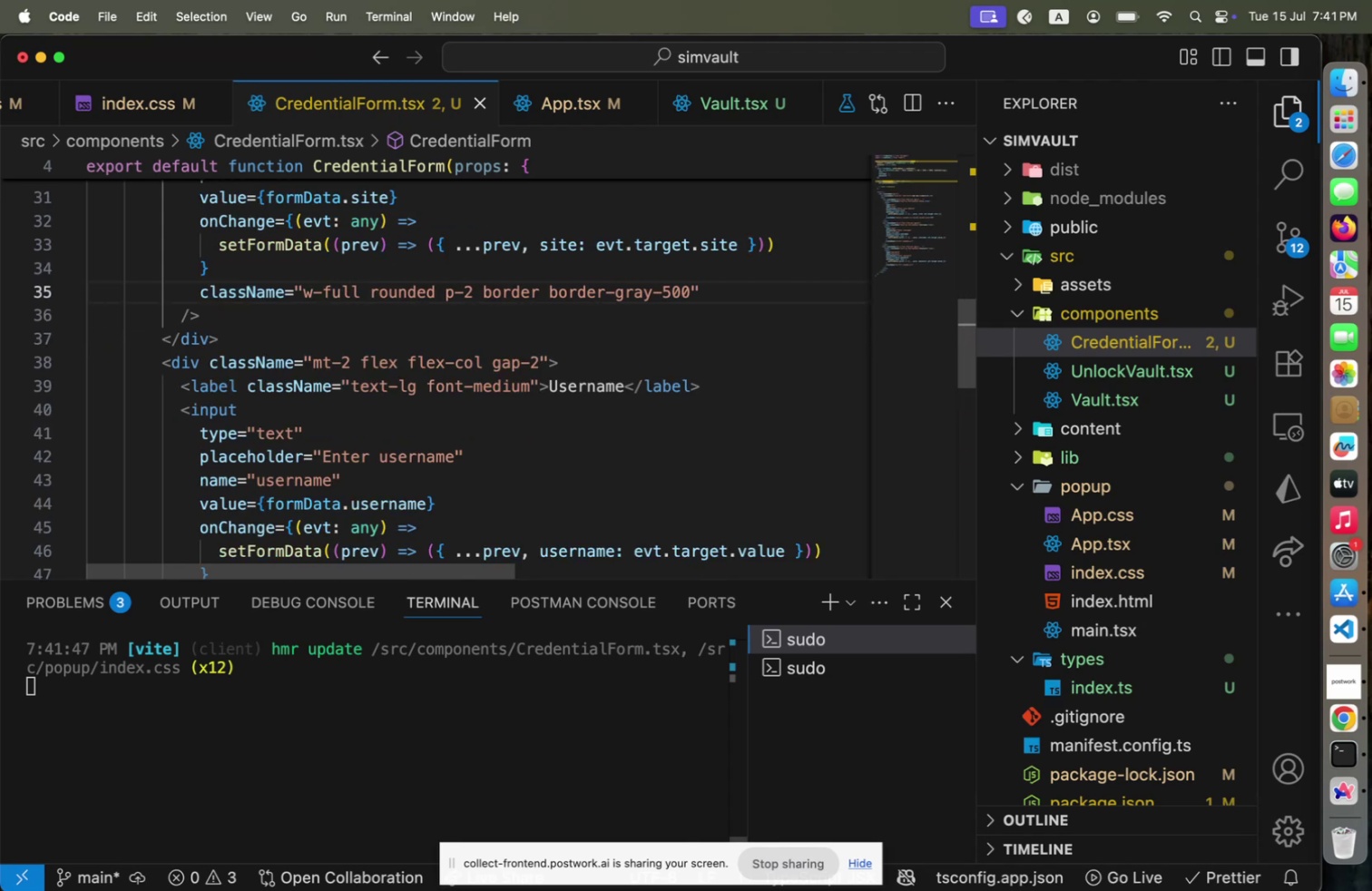 
key(Meta+CommandLeft)
 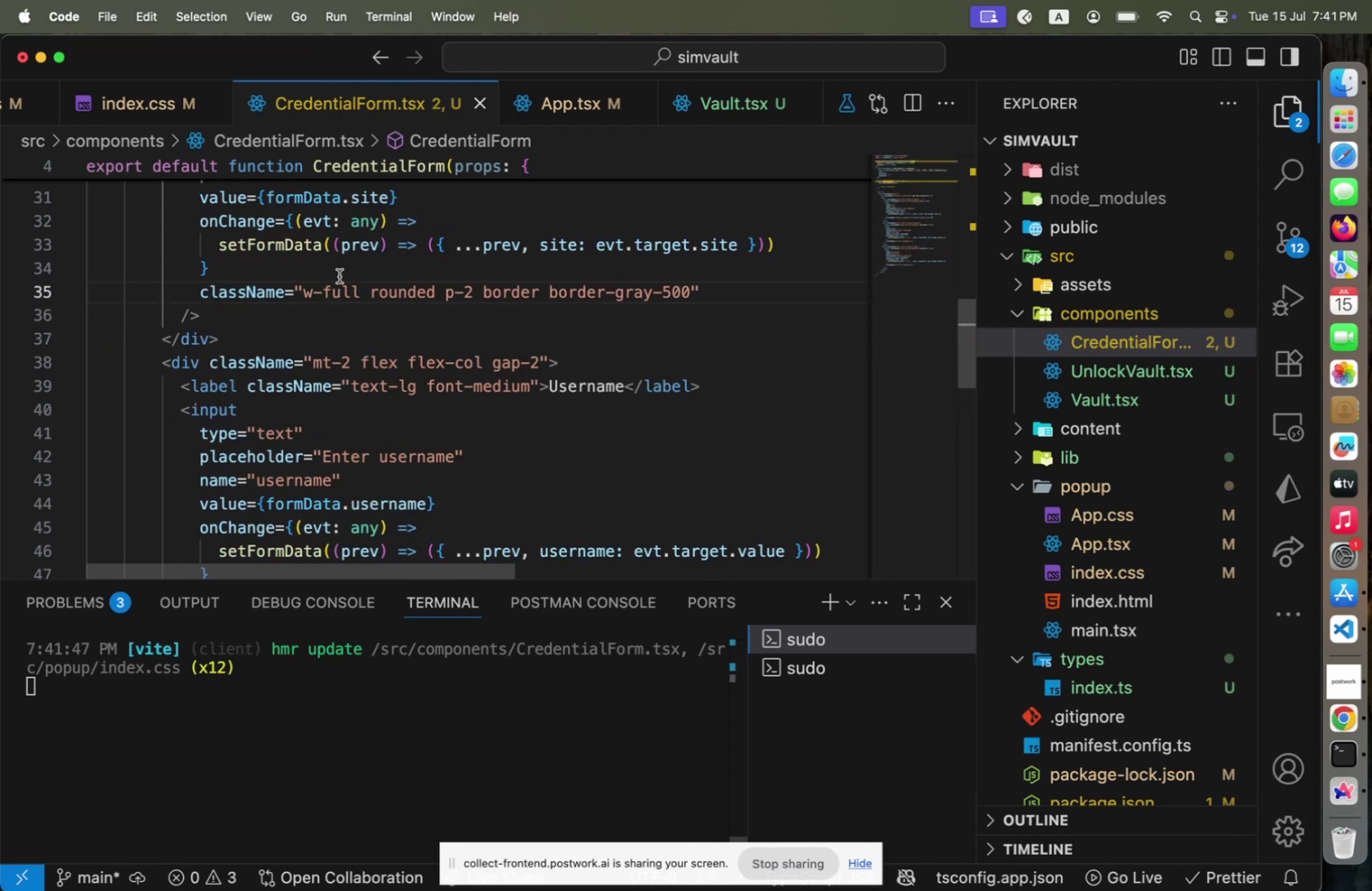 
key(Meta+S)
 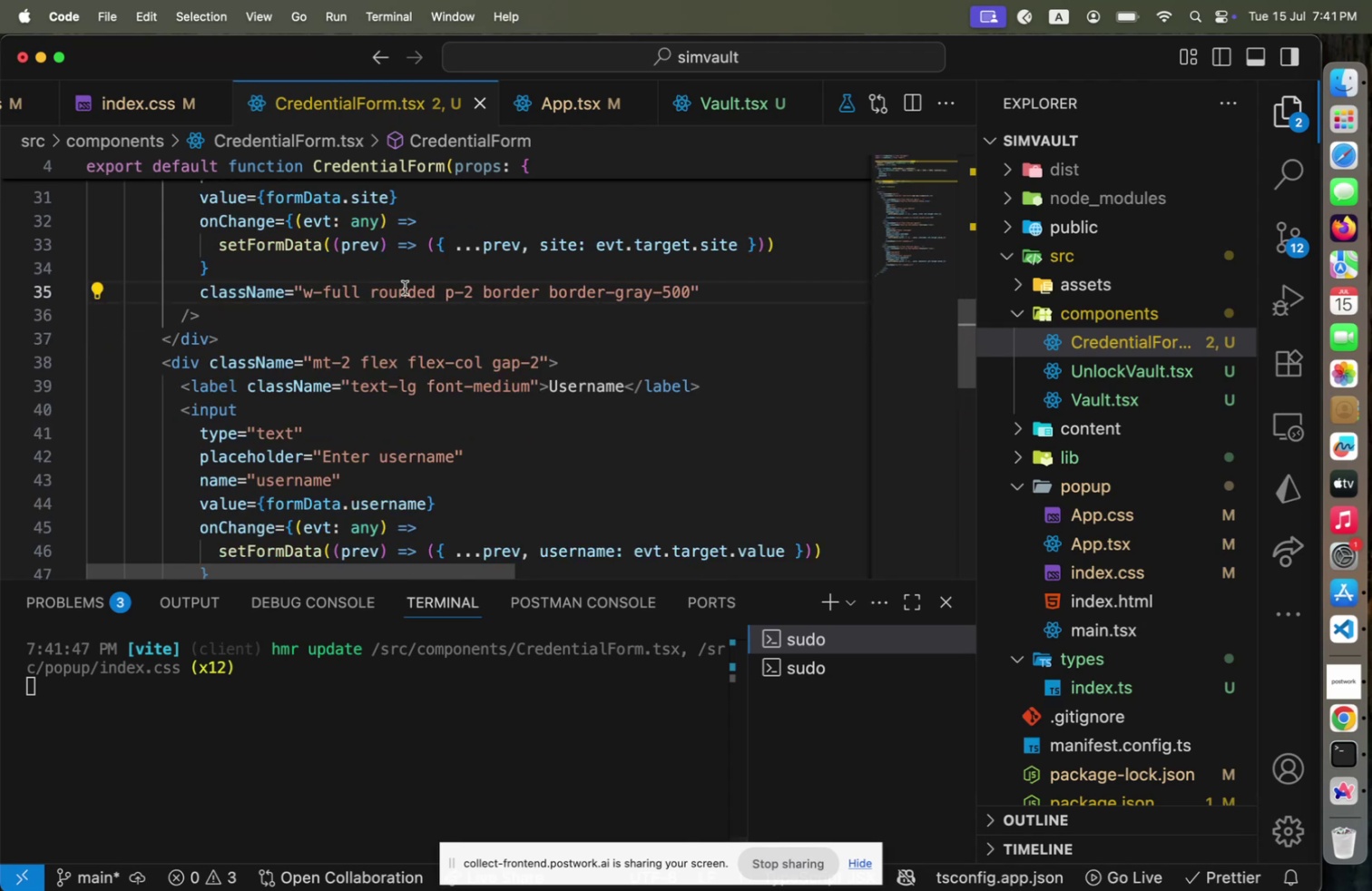 
key(Home)
 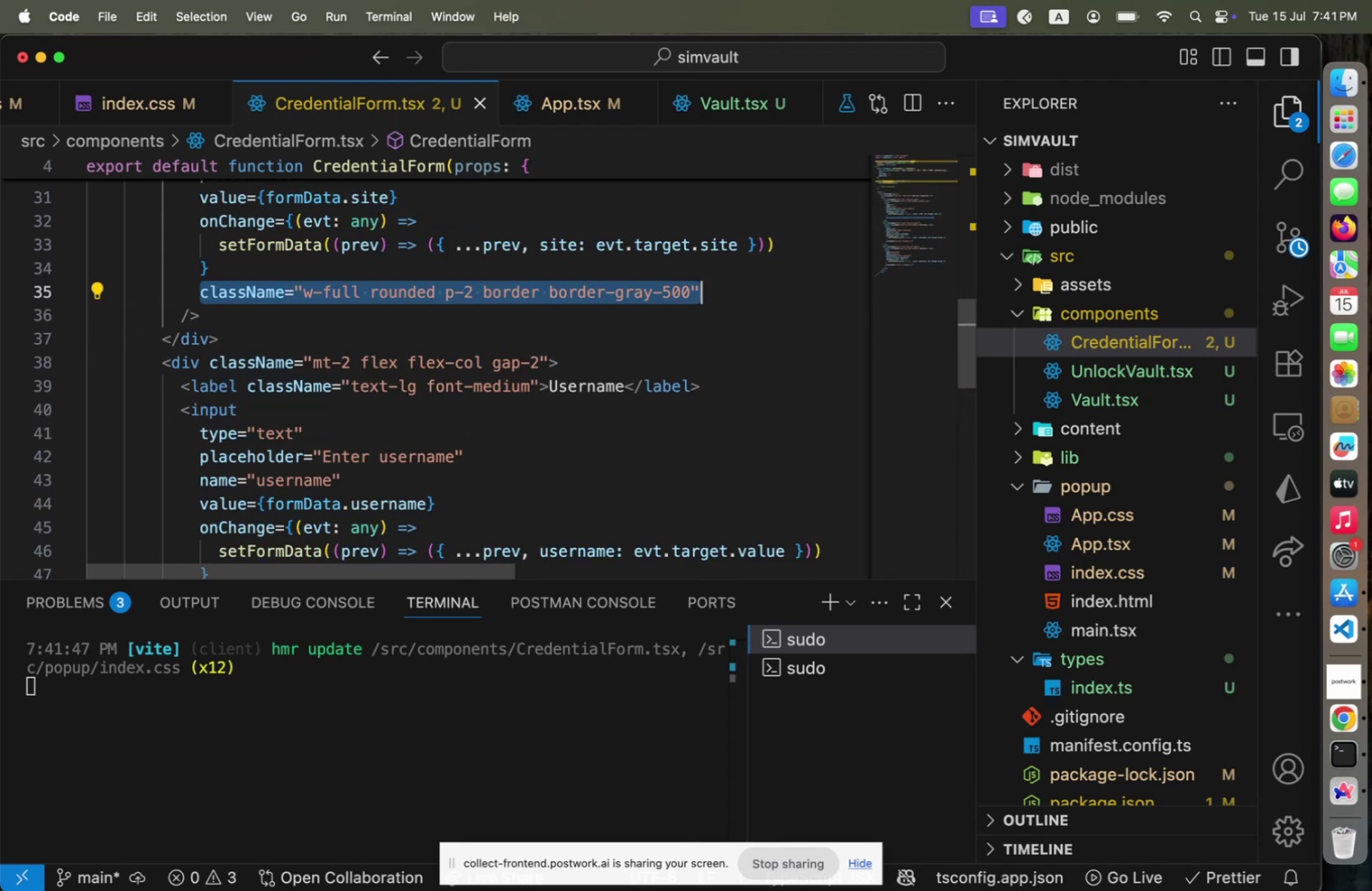 
key(Shift+ShiftLeft)
 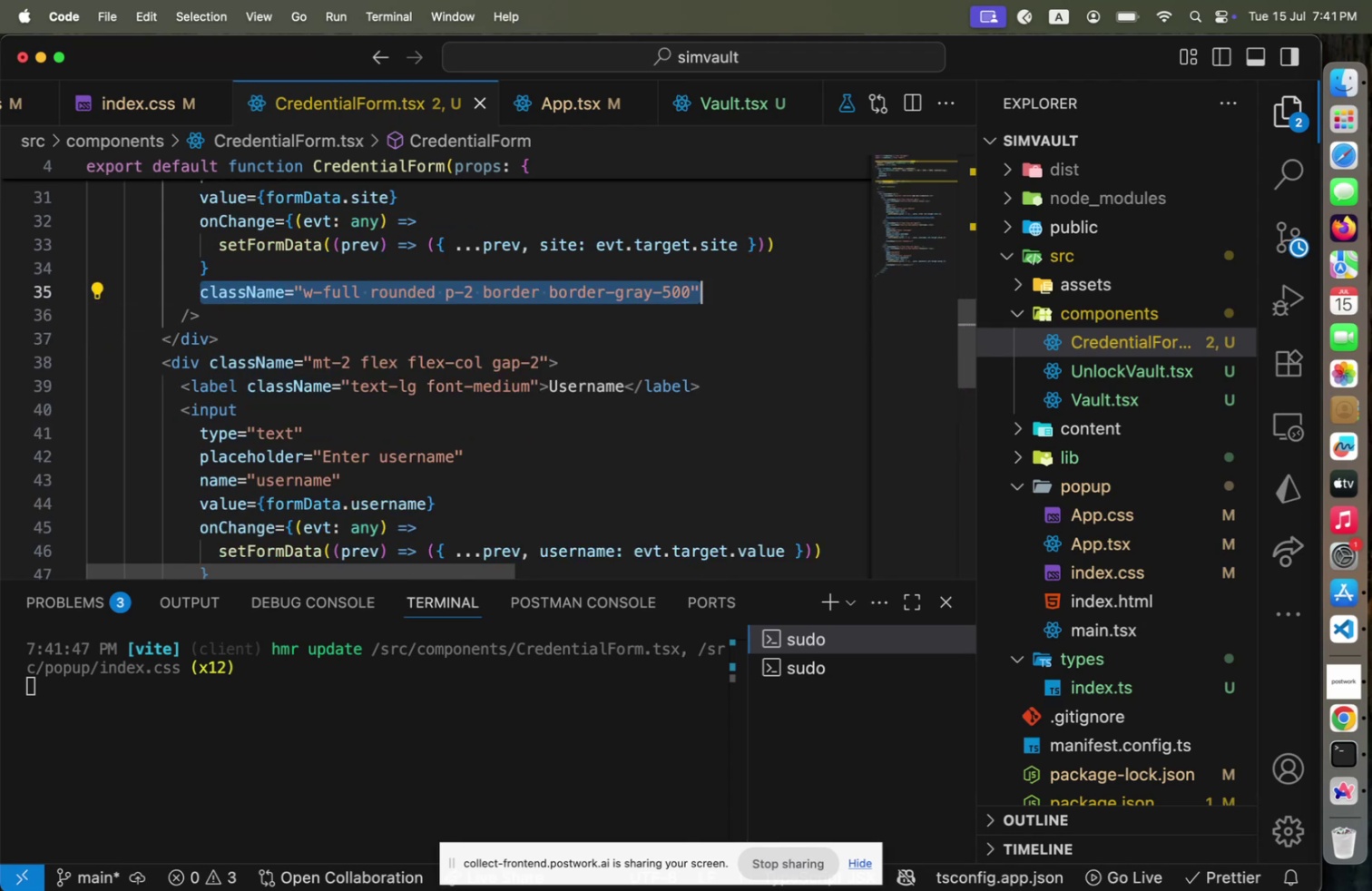 
key(Shift+End)
 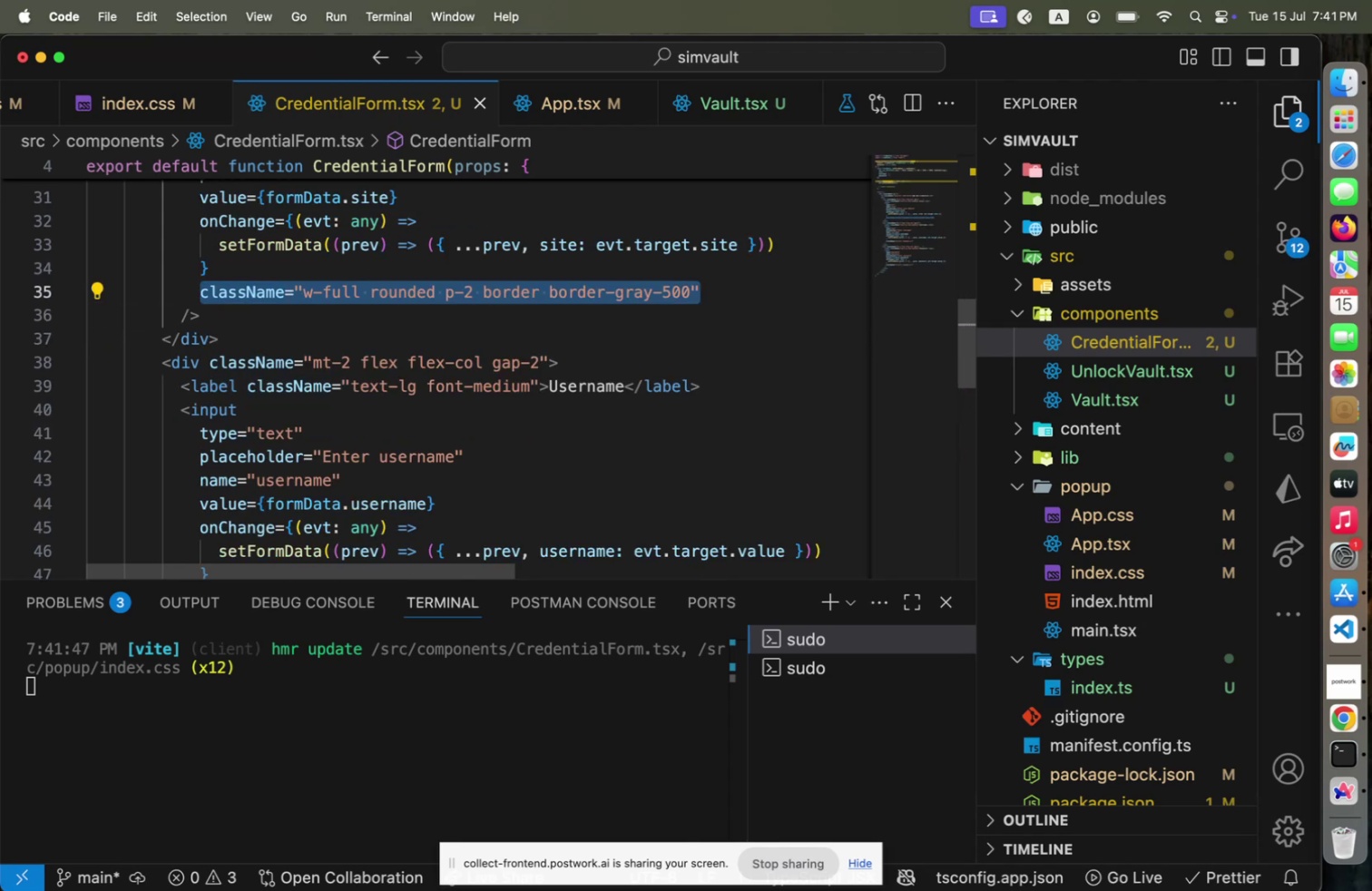 
key(Meta+CommandLeft)
 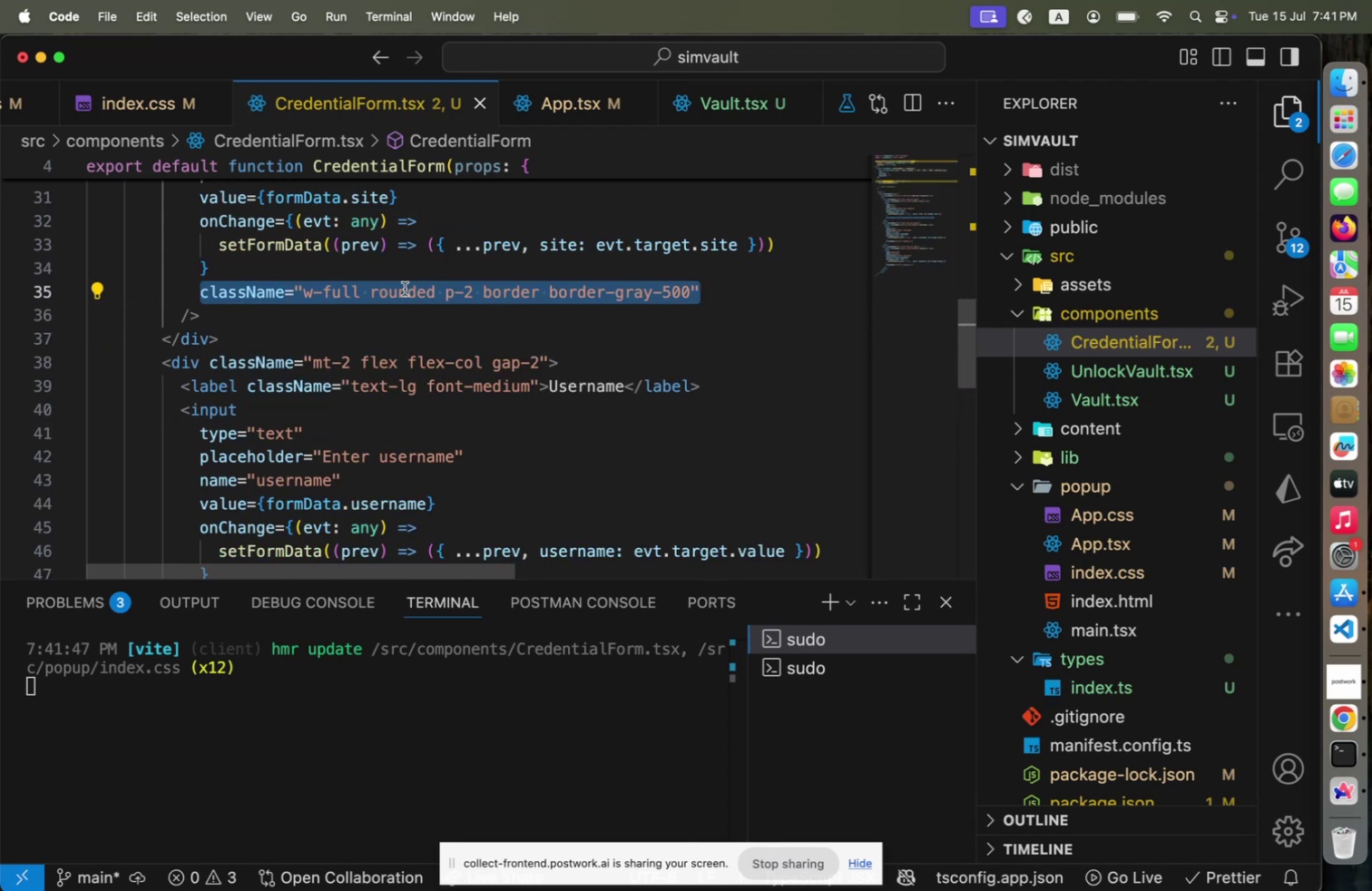 
key(Meta+C)
 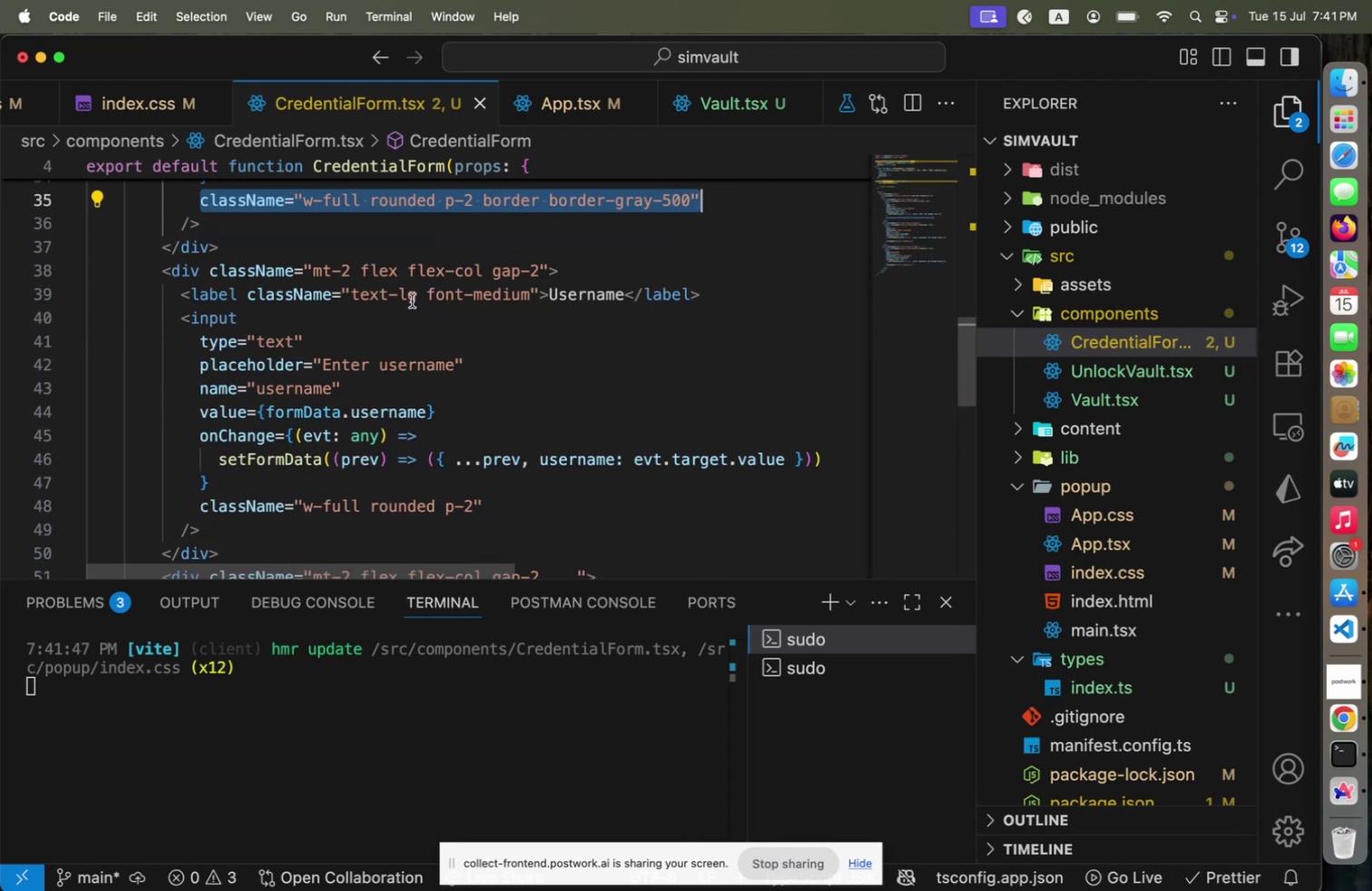 
scroll: coordinate [414, 298], scroll_direction: down, amount: 3.0
 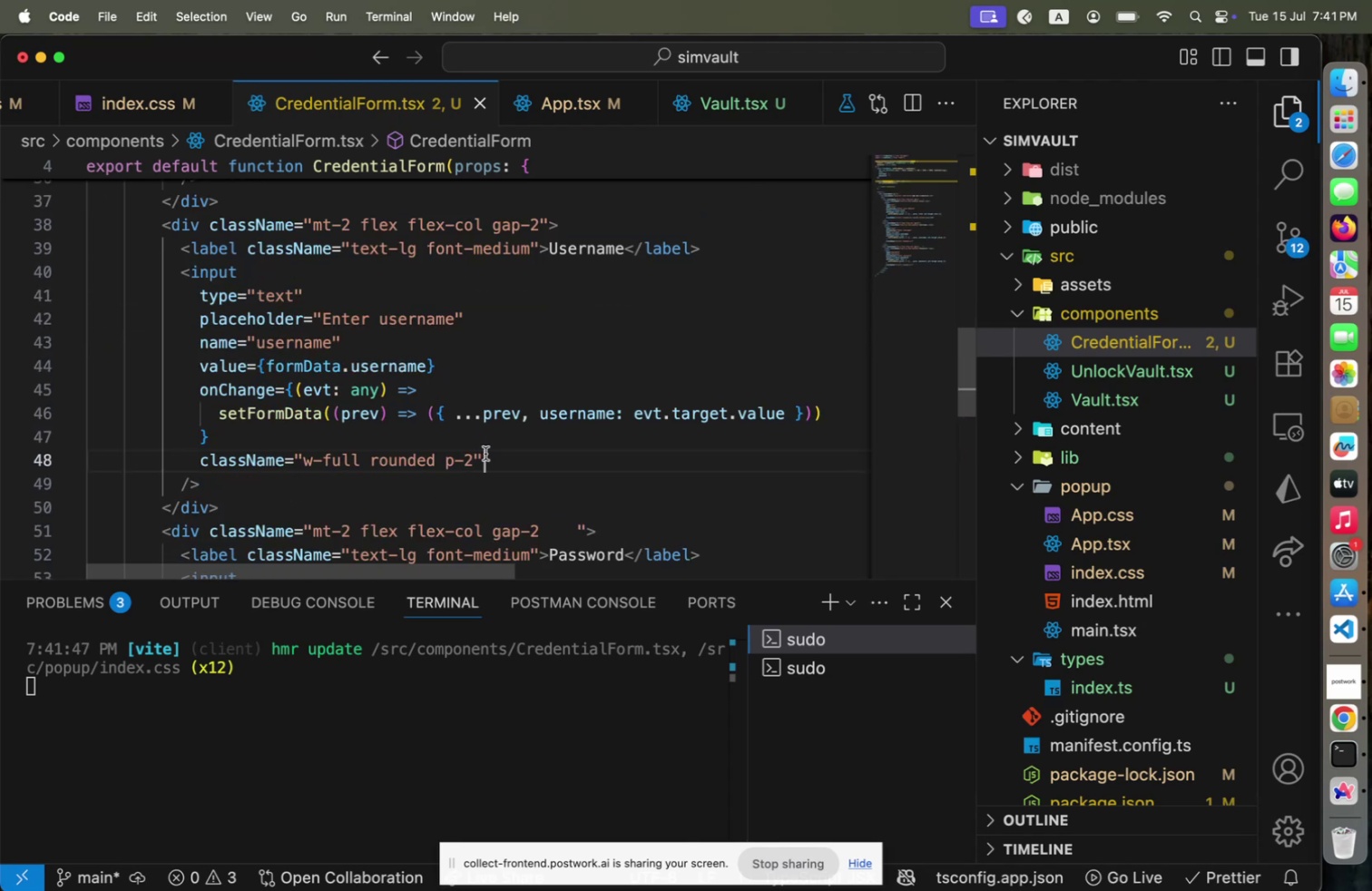 
left_click([485, 453])
 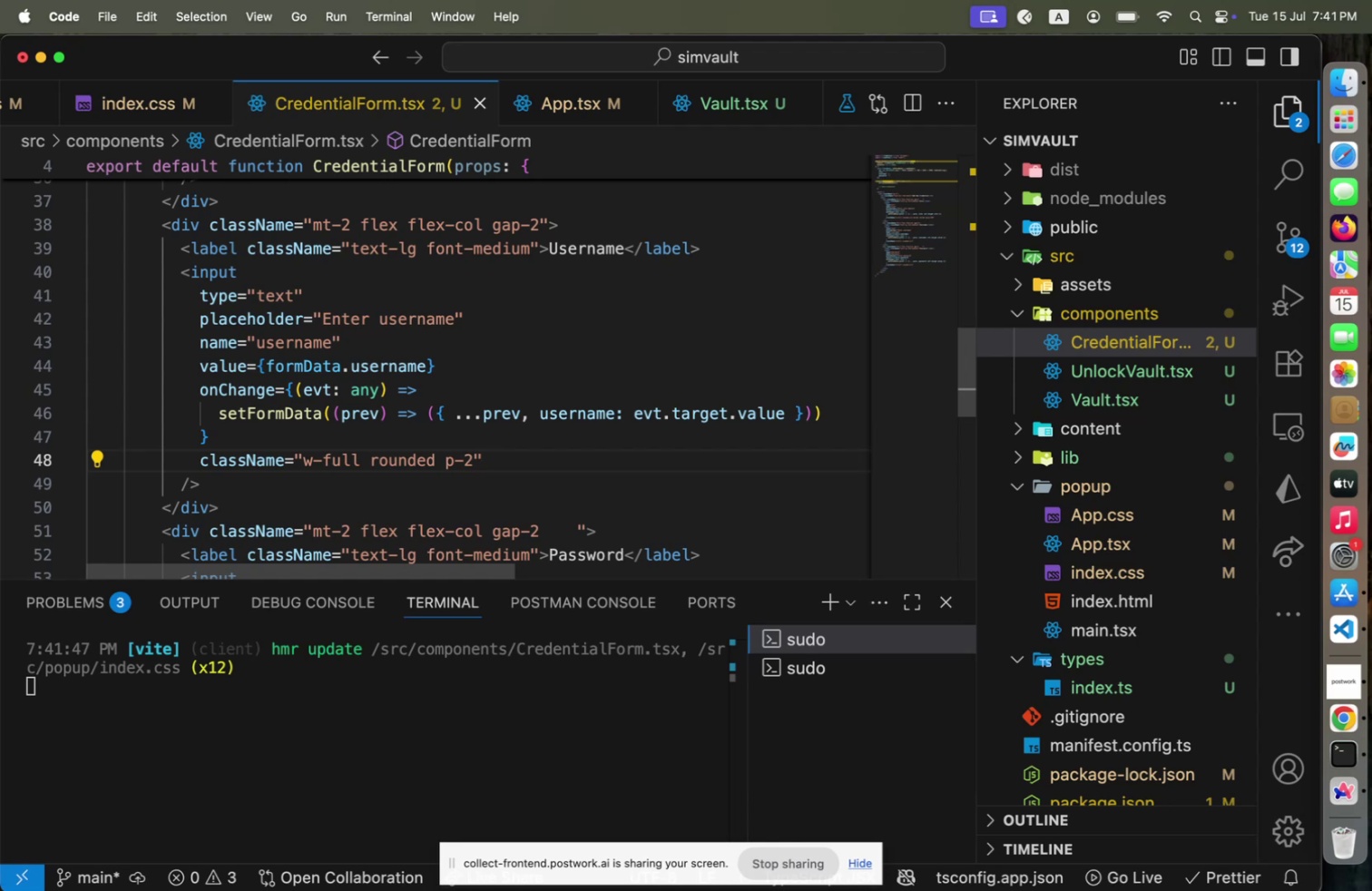 
key(Shift+Home)
 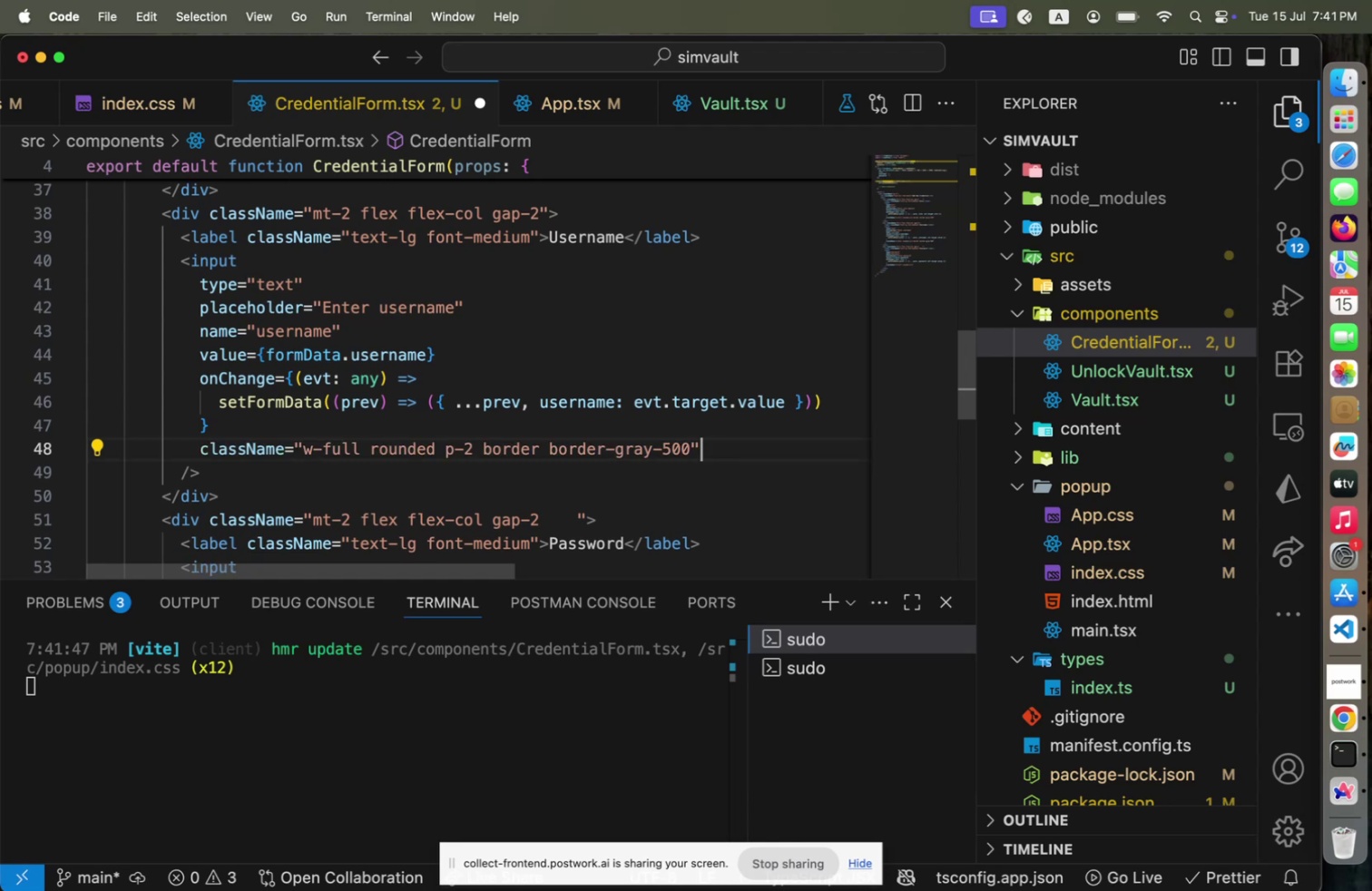 
key(Meta+CommandLeft)
 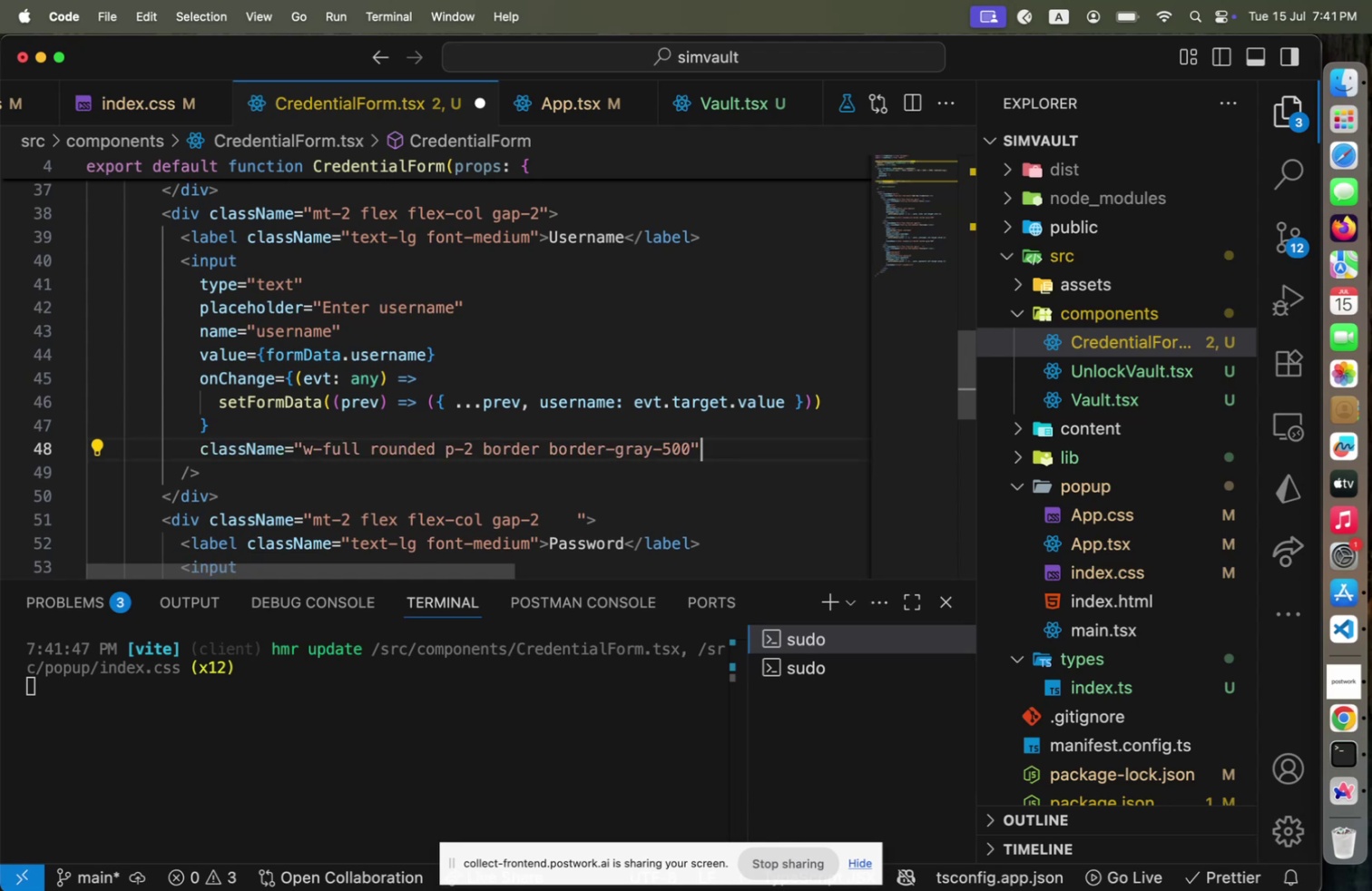 
key(Meta+V)
 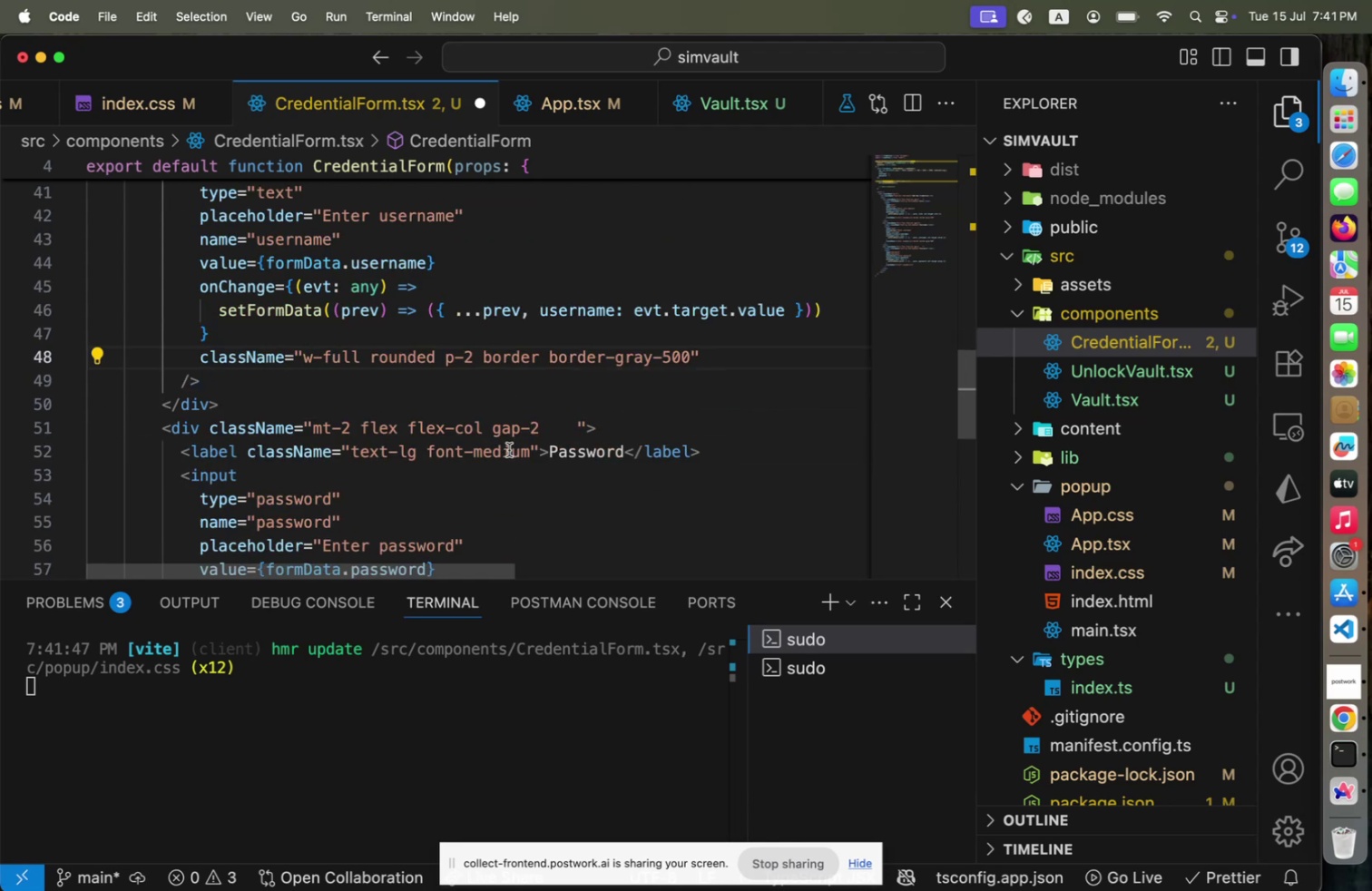 
scroll: coordinate [456, 465], scroll_direction: down, amount: 7.0
 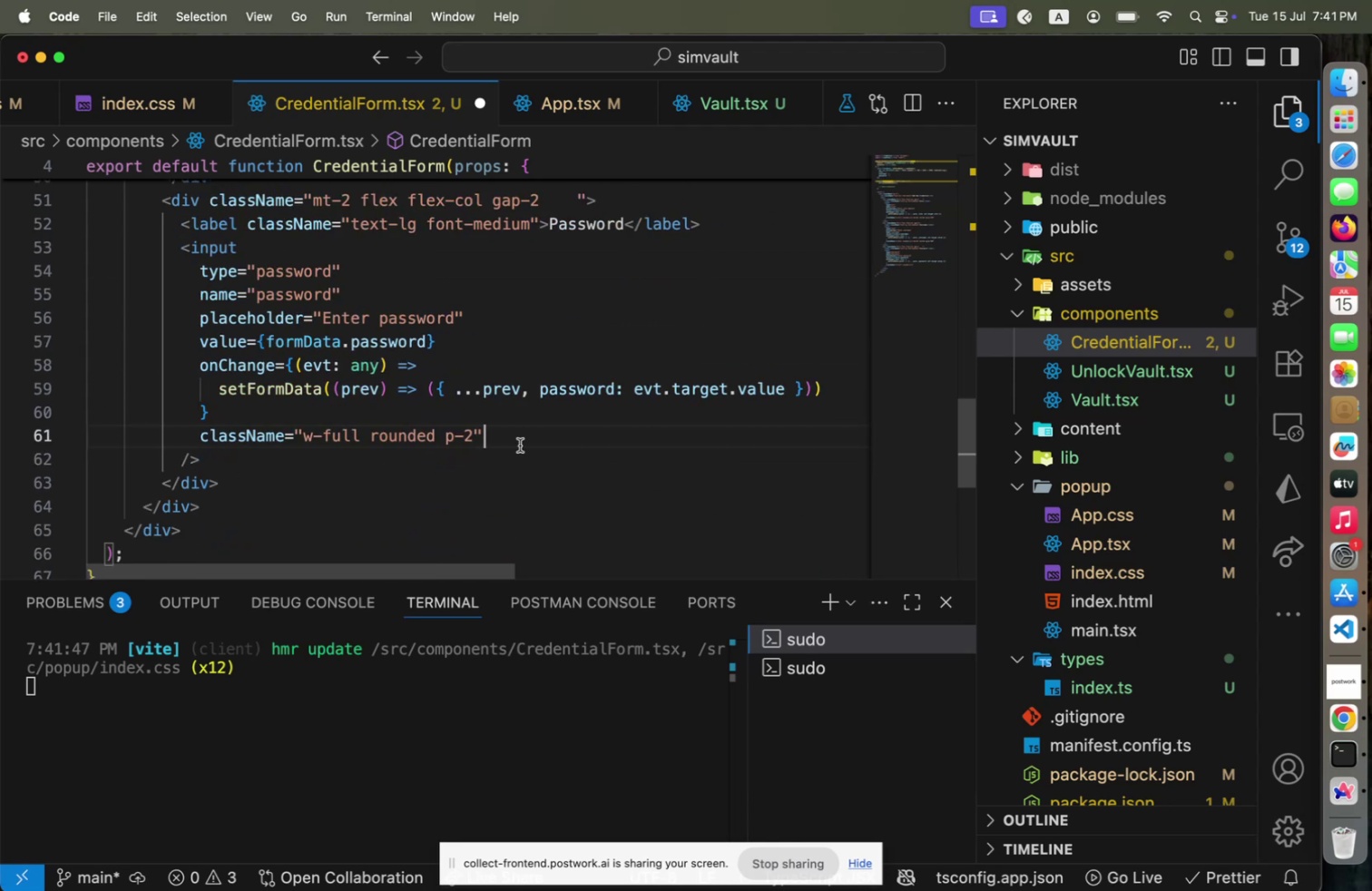 
left_click([520, 445])
 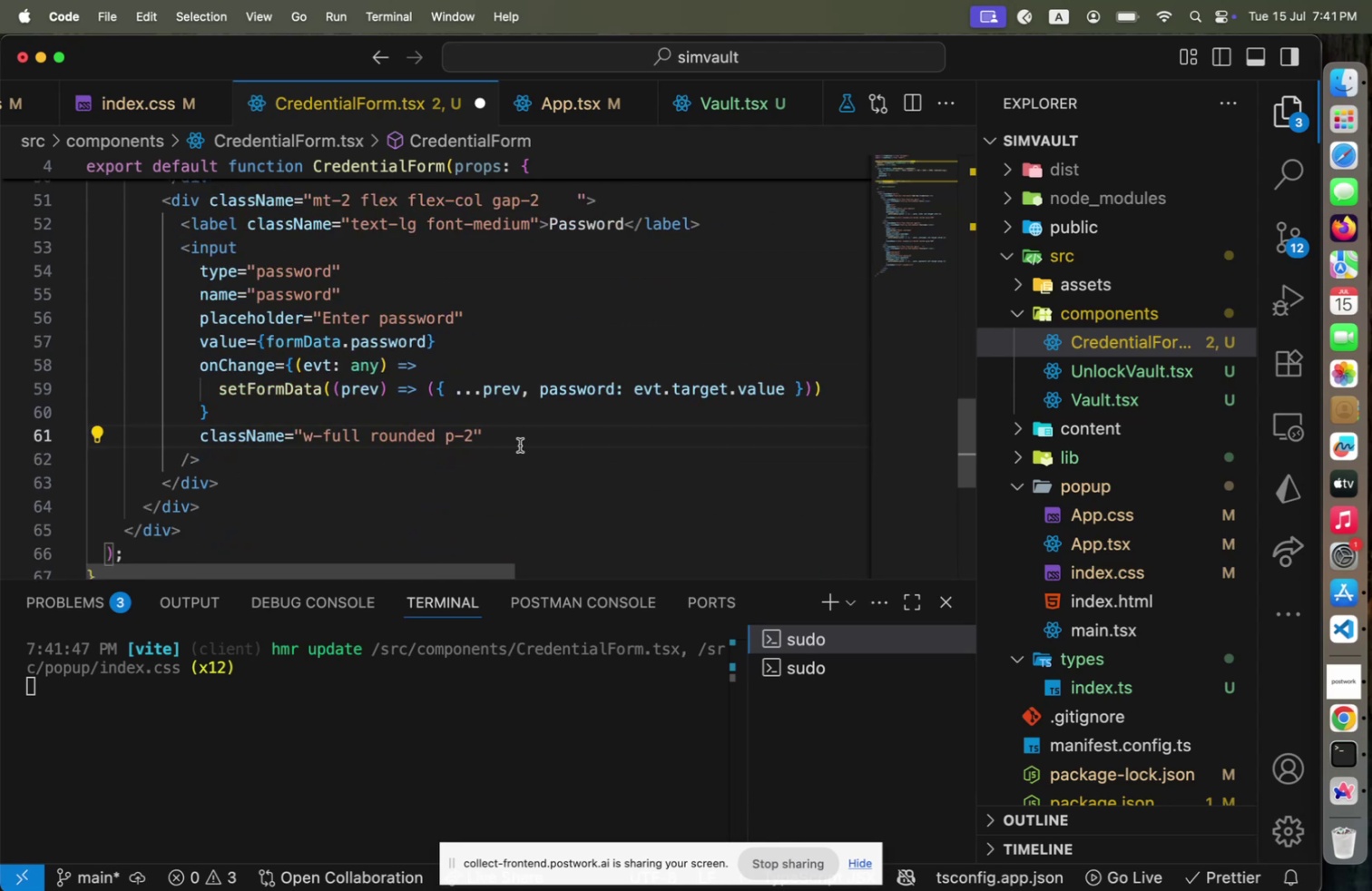 
key(Shift+Home)
 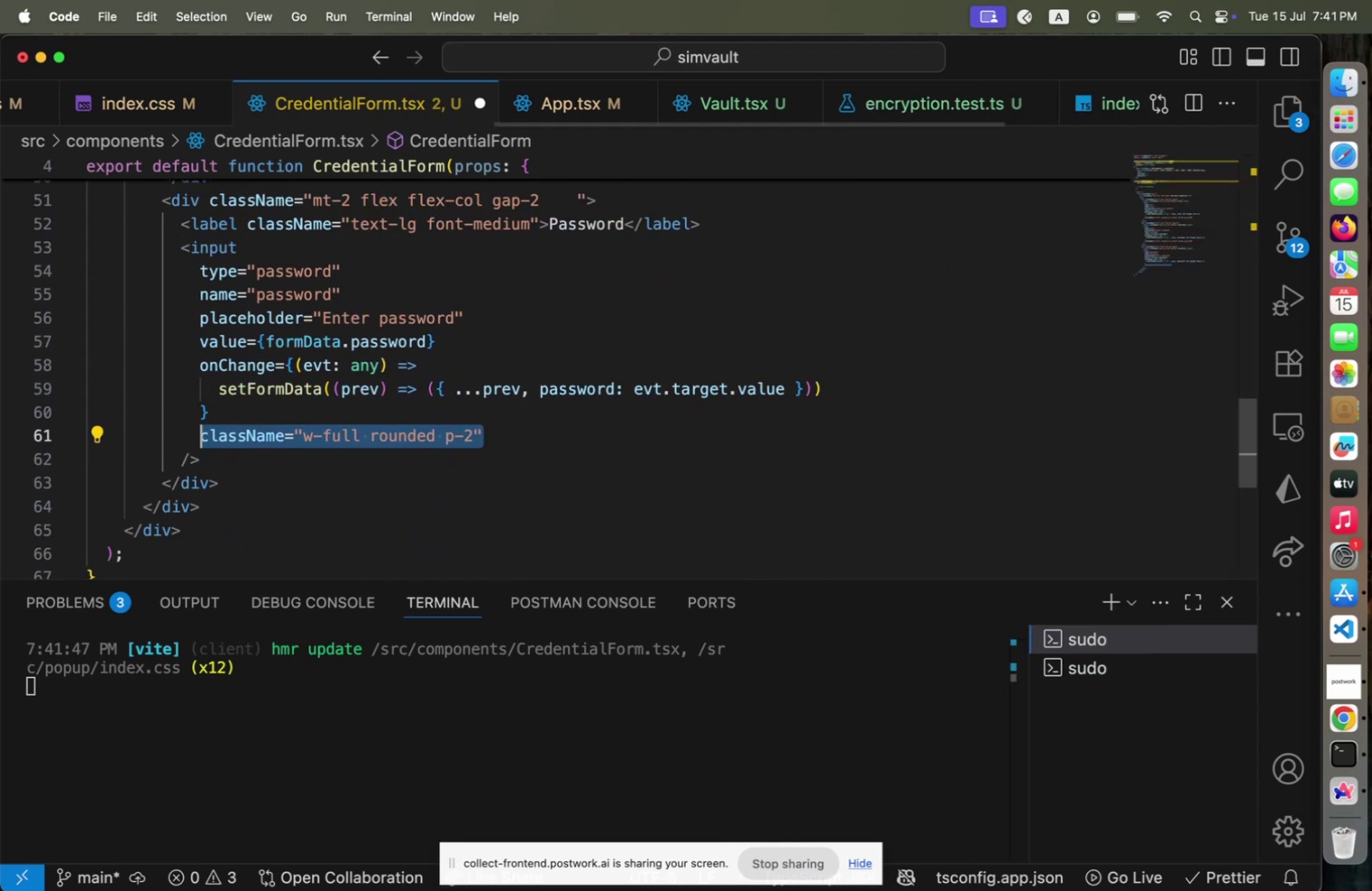 
key(Meta+CommandLeft)
 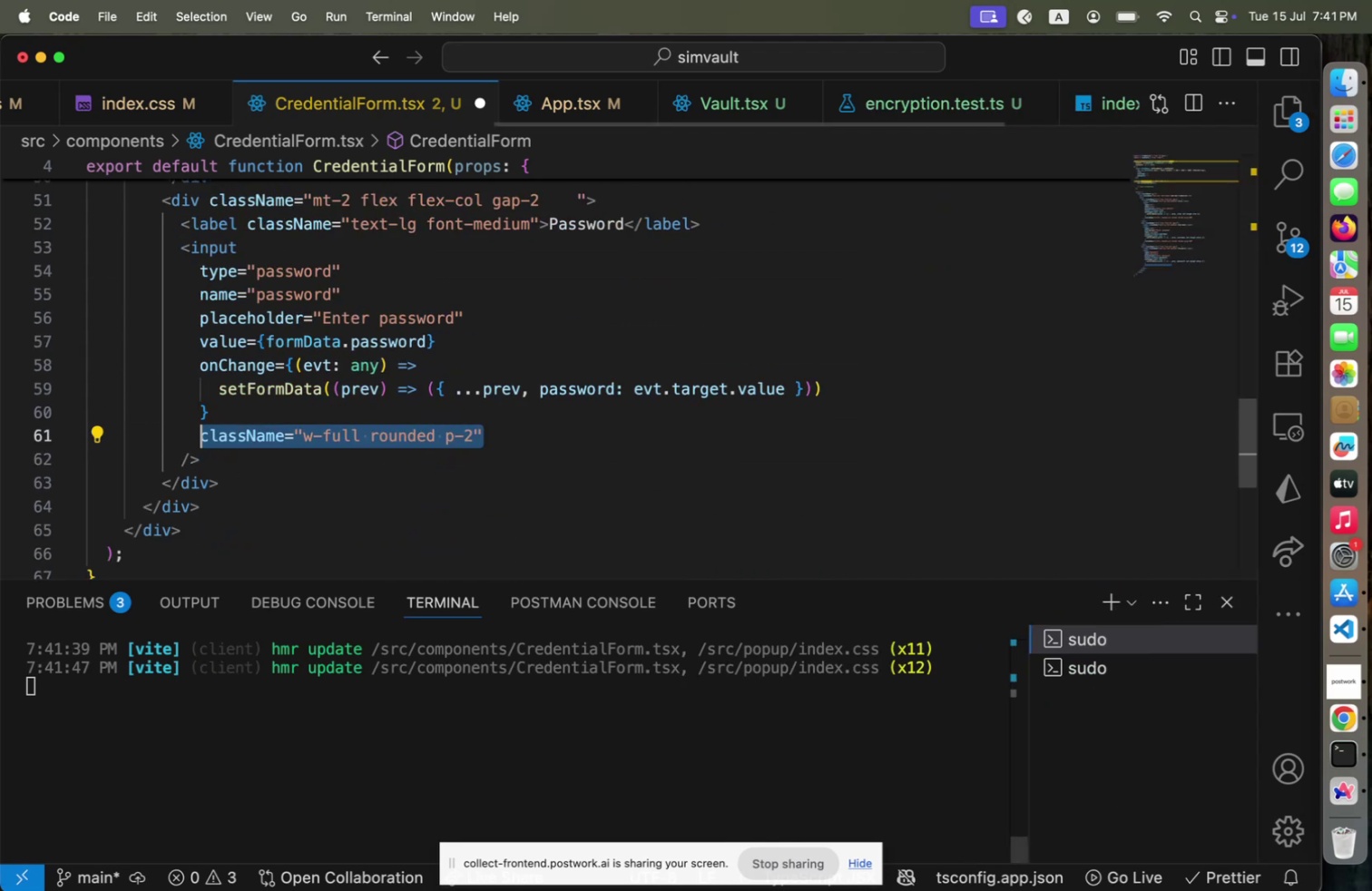 
key(Meta+B)
 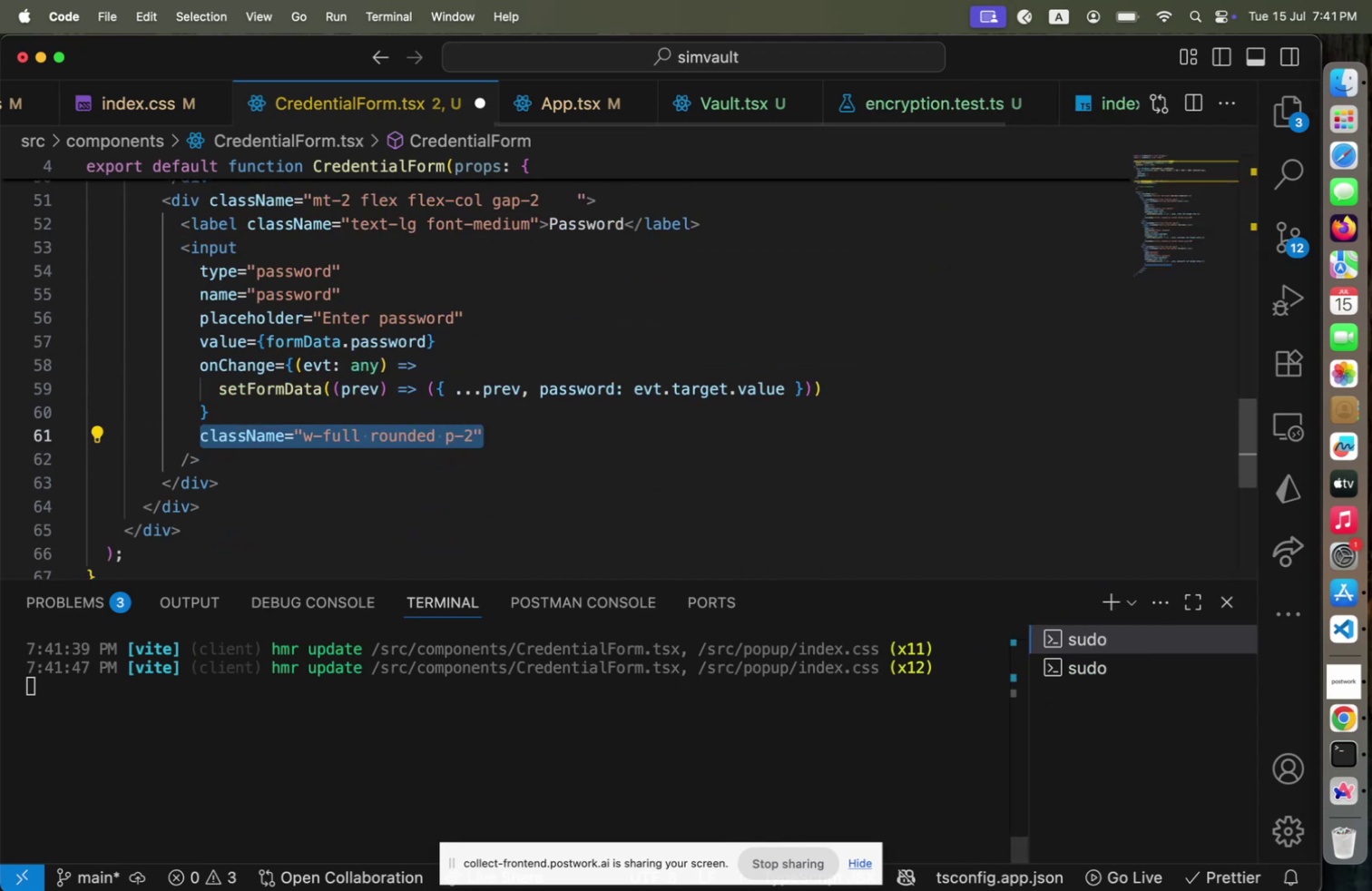 
key(Meta+B)
 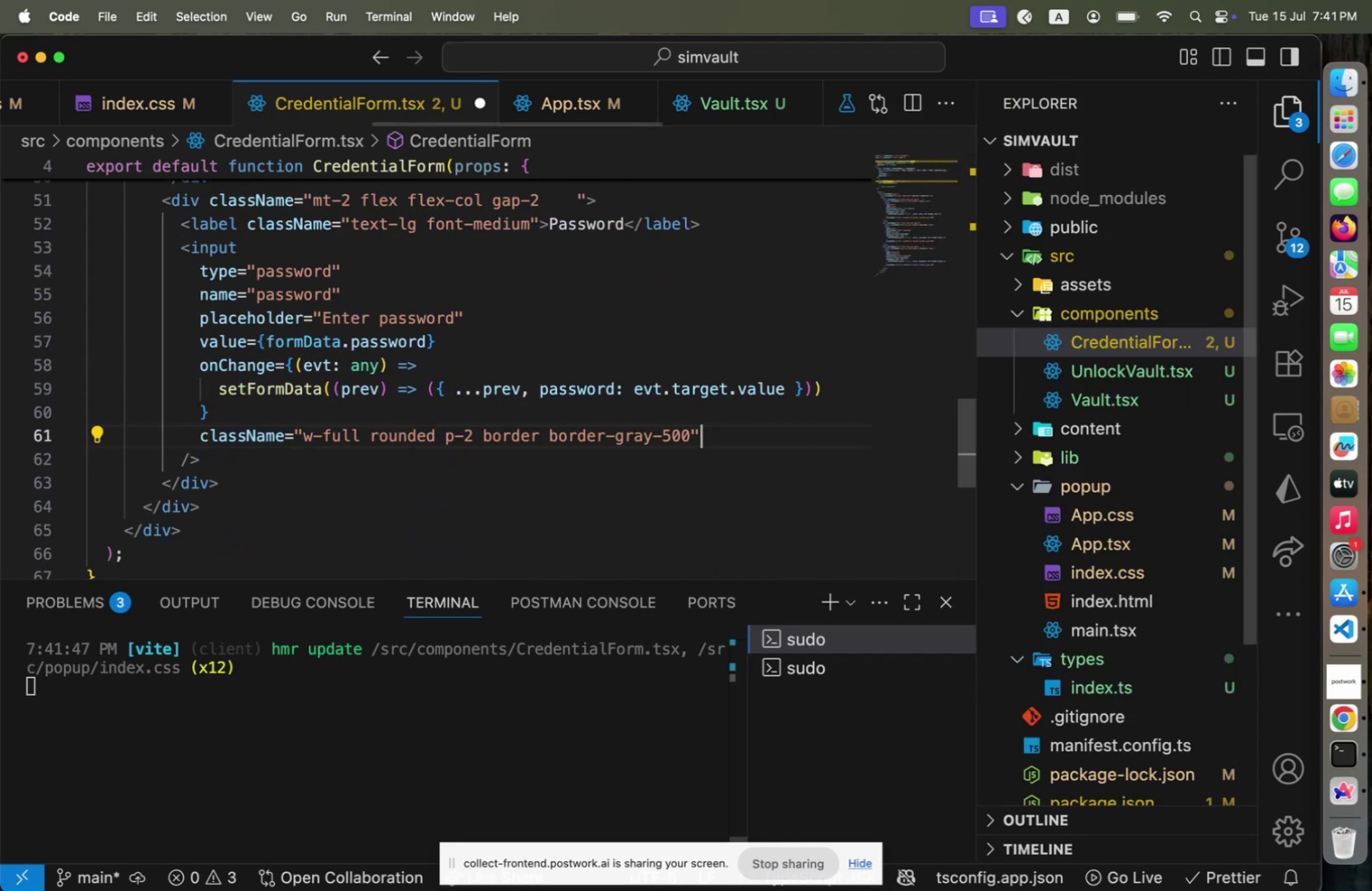 
key(Meta+V)
 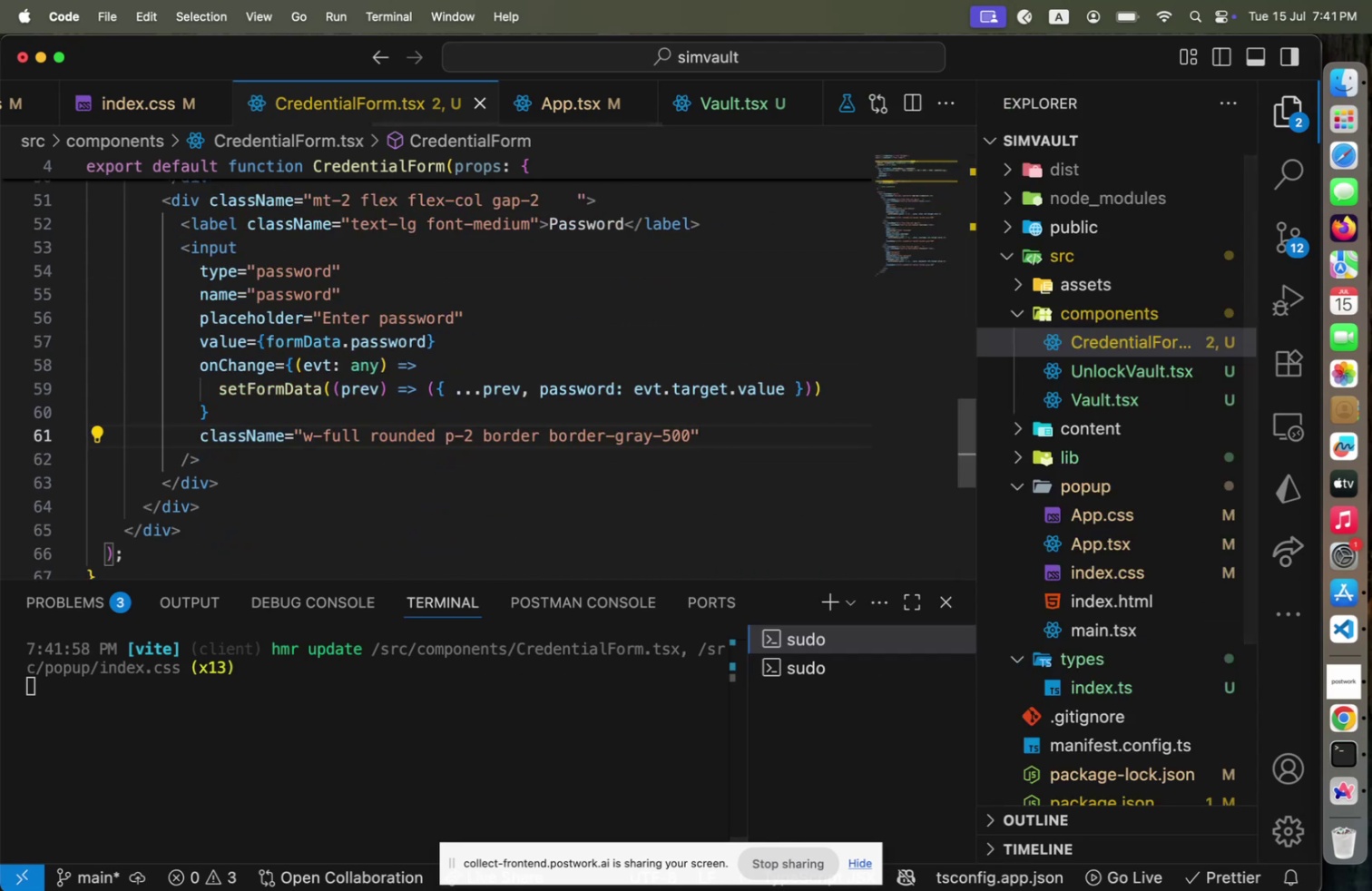 
key(Meta+CommandLeft)
 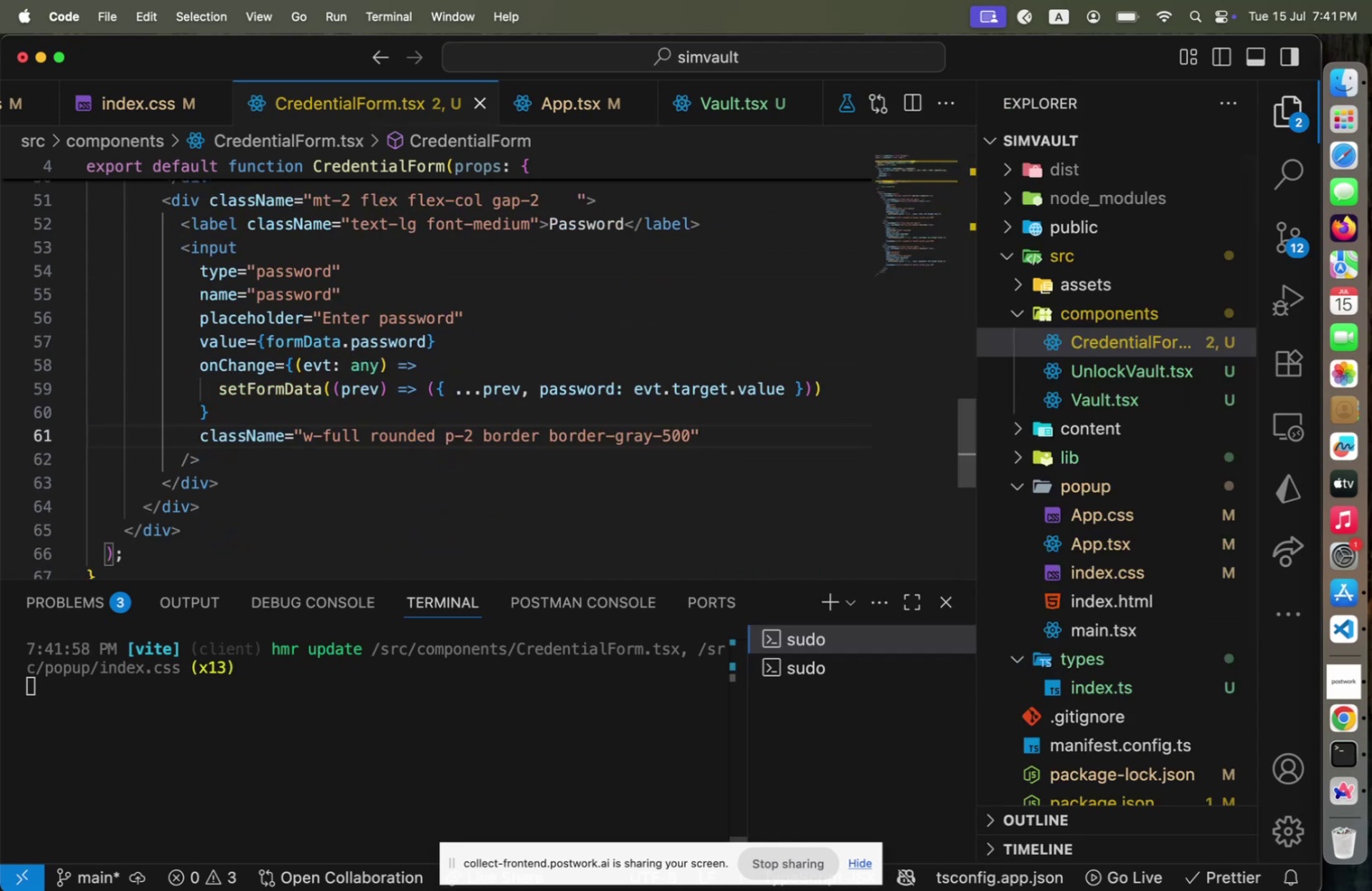 
key(Meta+S)
 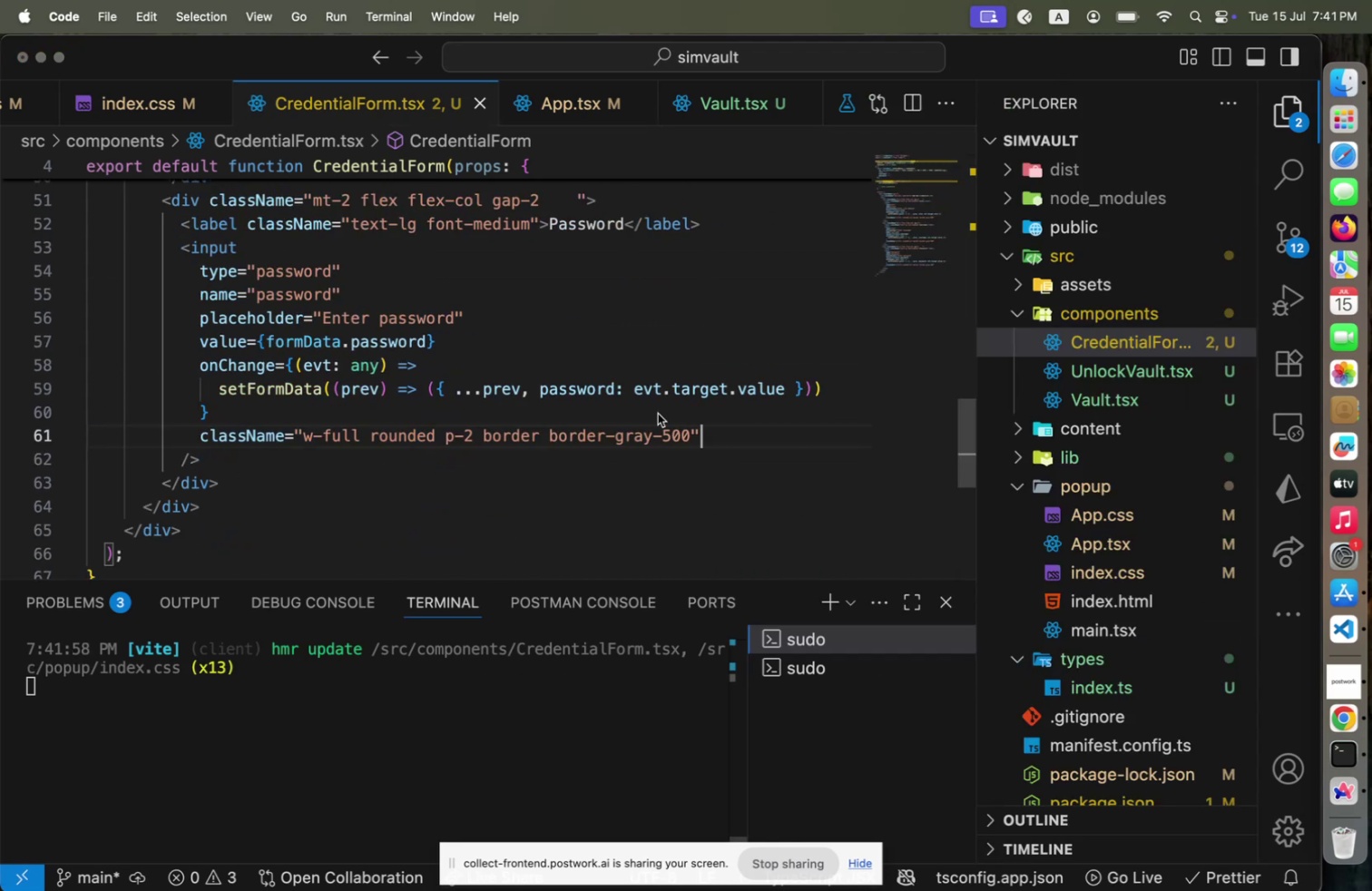 
key(Meta+CommandLeft)
 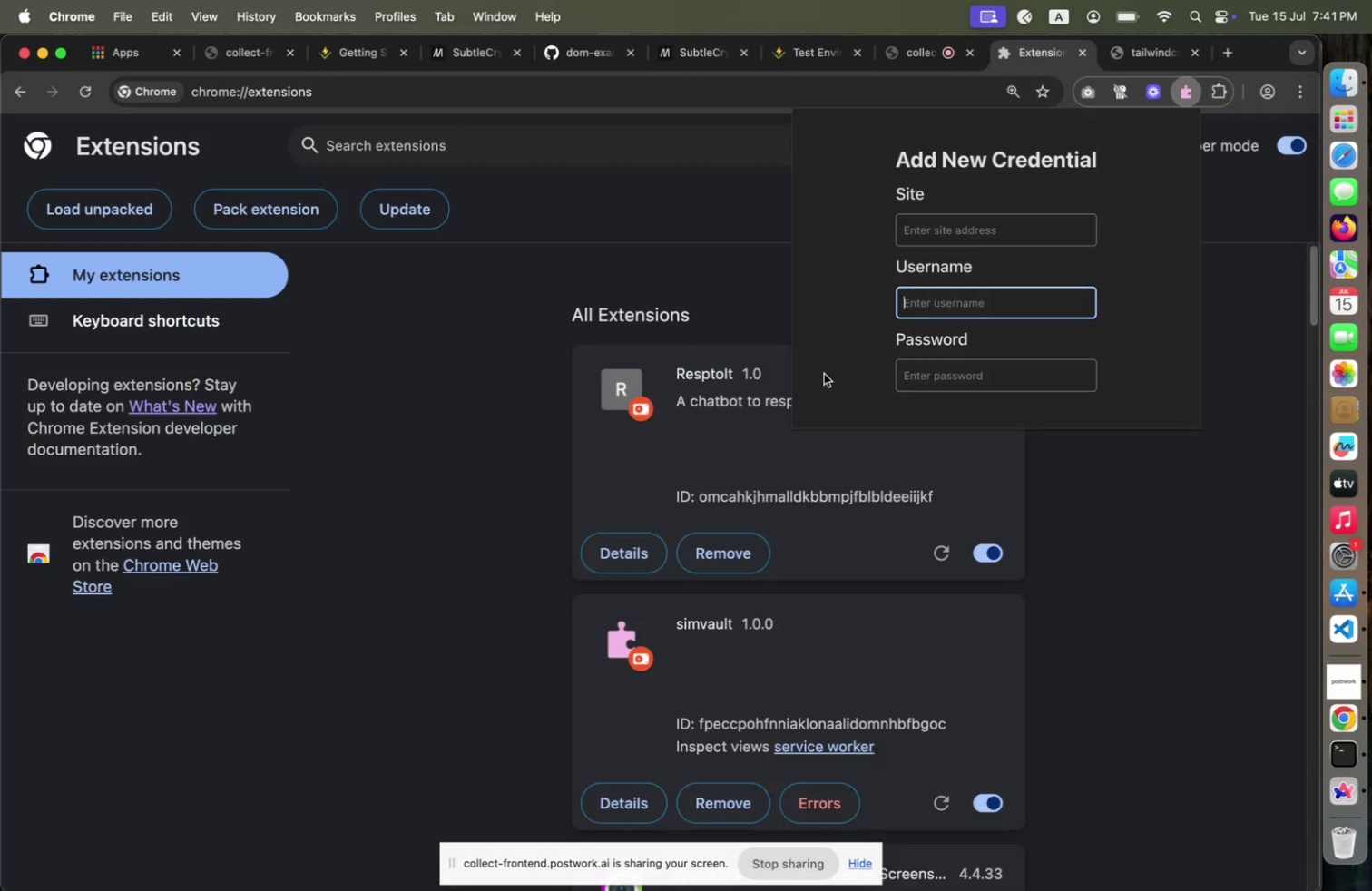 
key(Meta+Tab)
 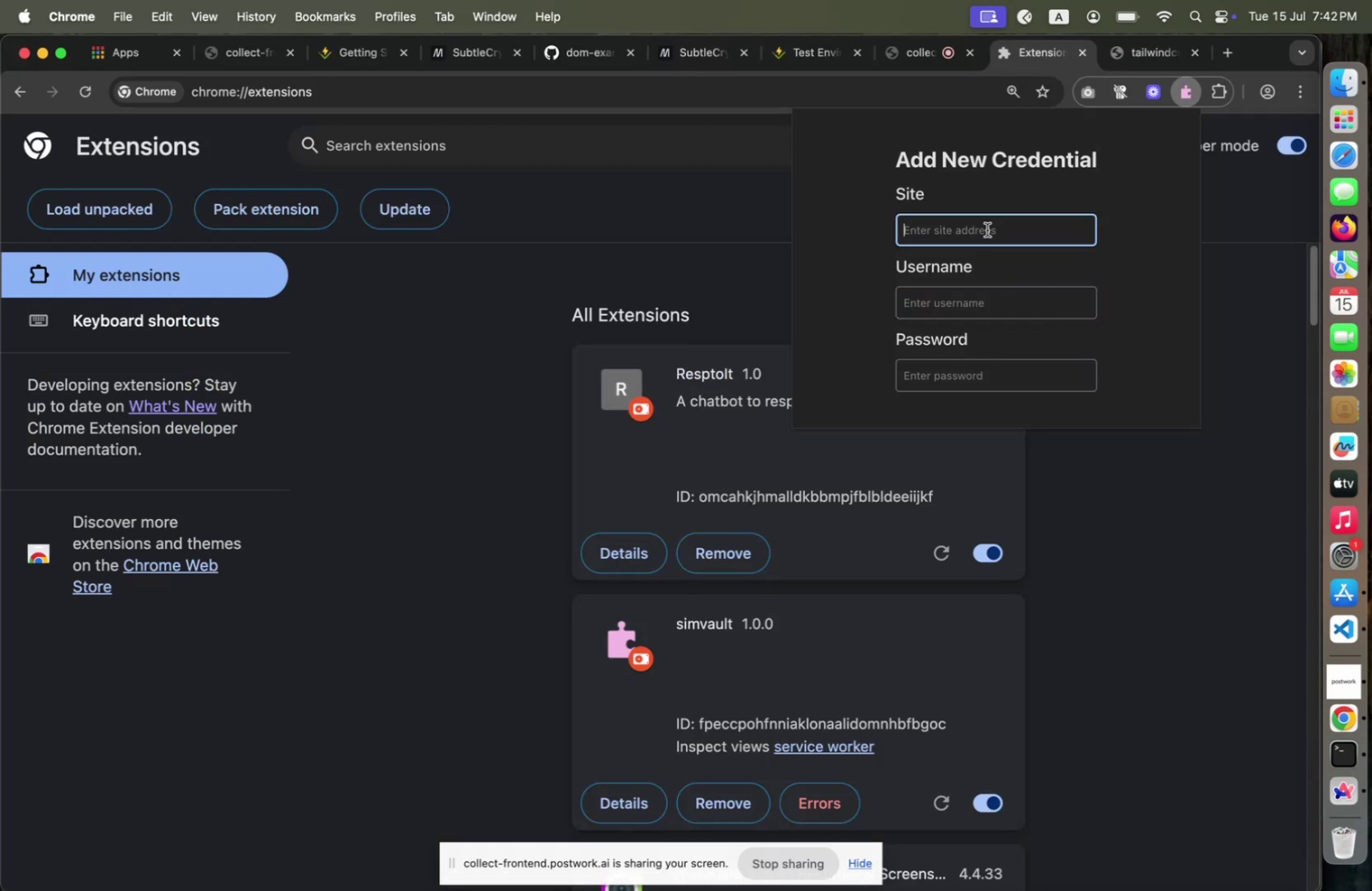 
left_click([987, 230])
 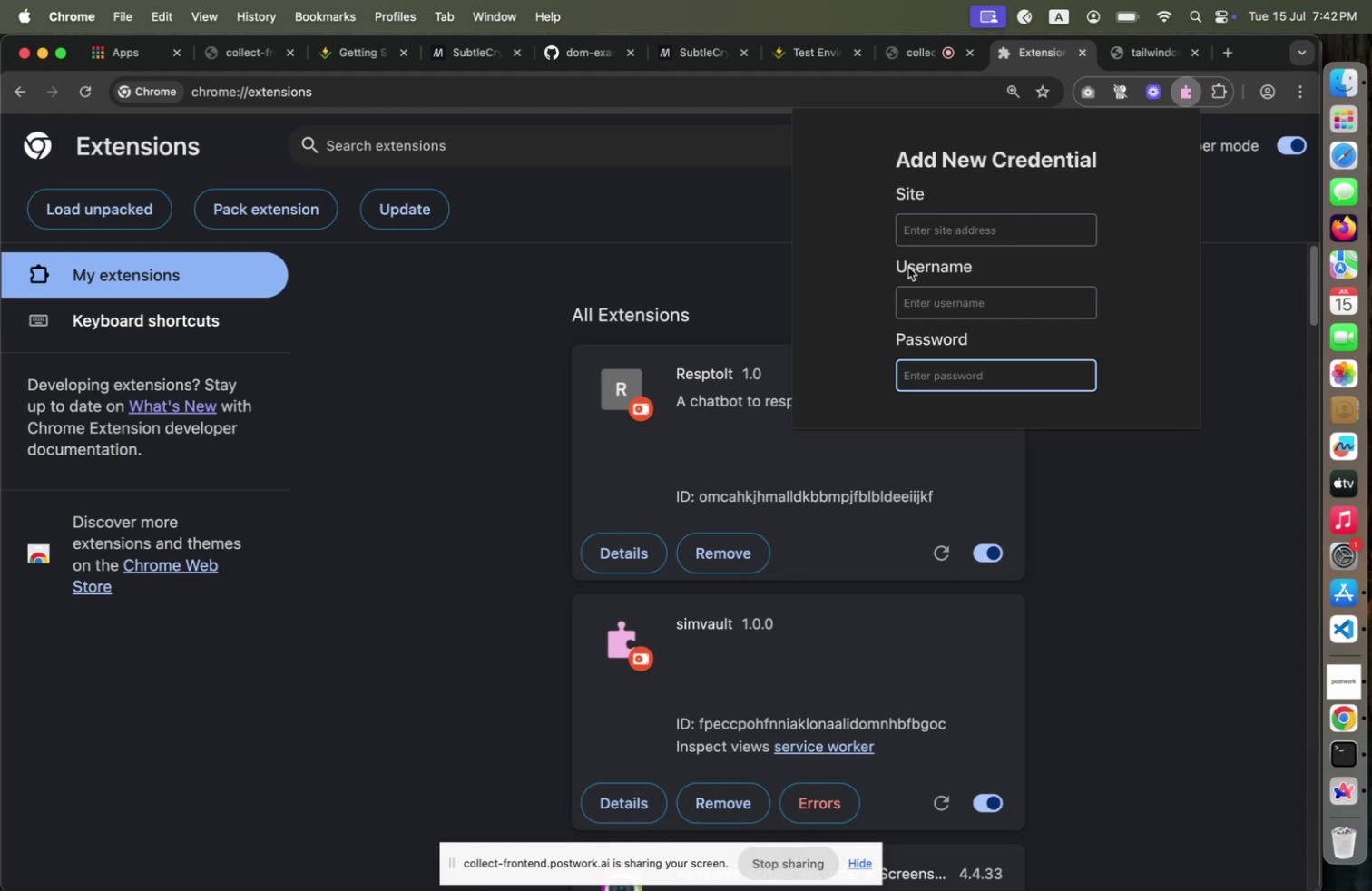 
left_click([942, 226])
 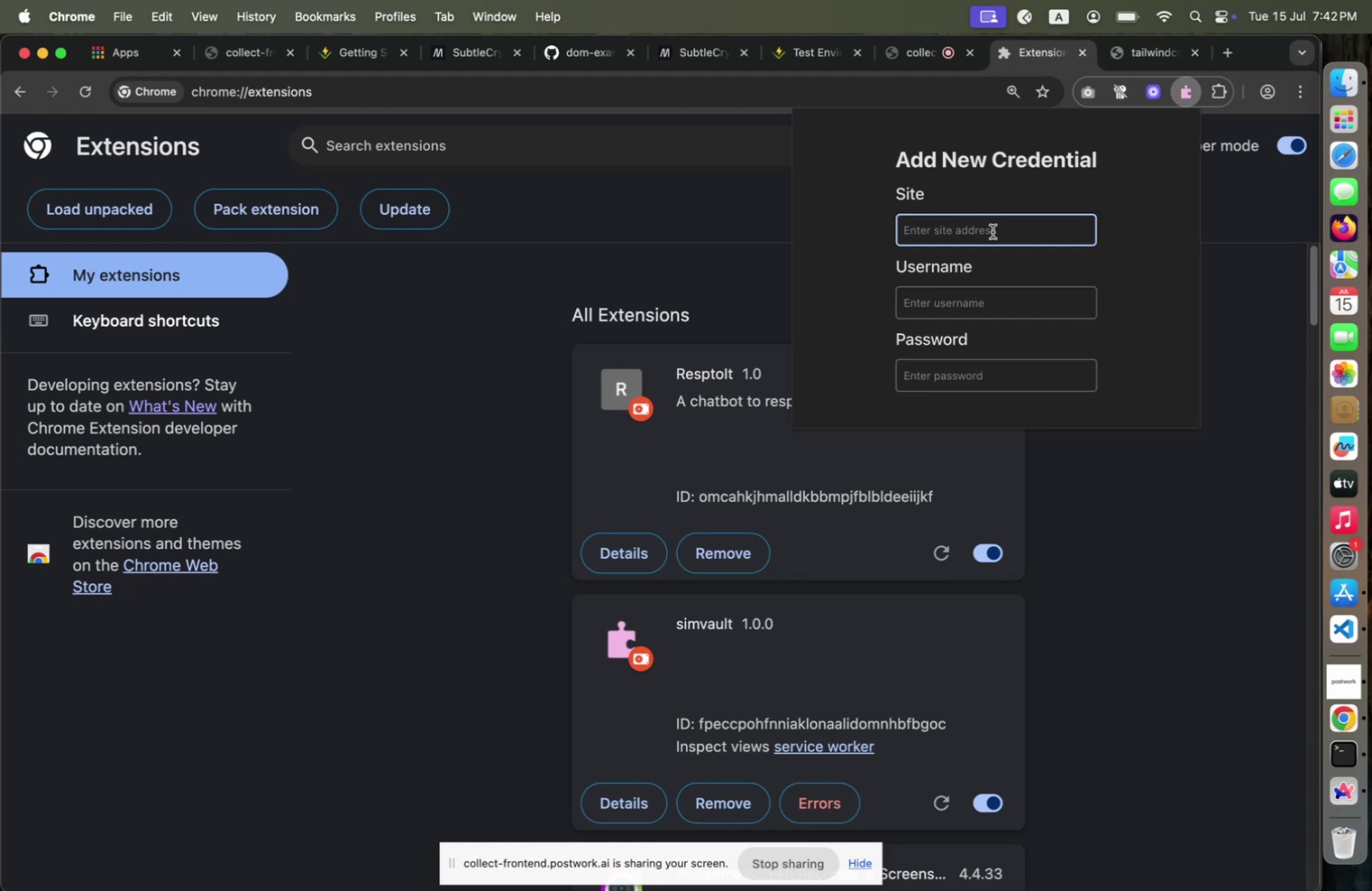 
type(https://github.com)
key(Tab)
type(username)
 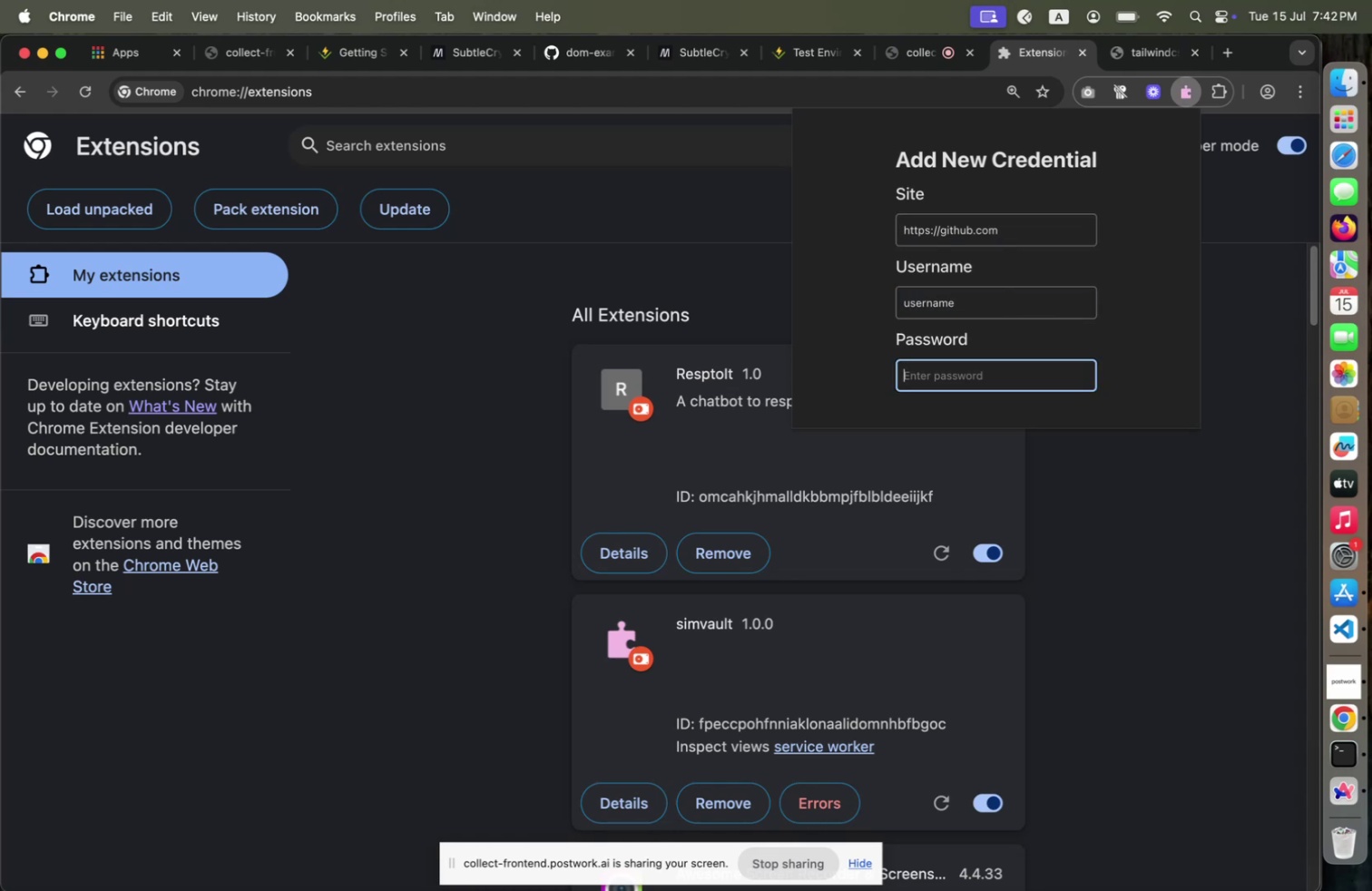 
hold_key(key=Tab, duration=2.91)
 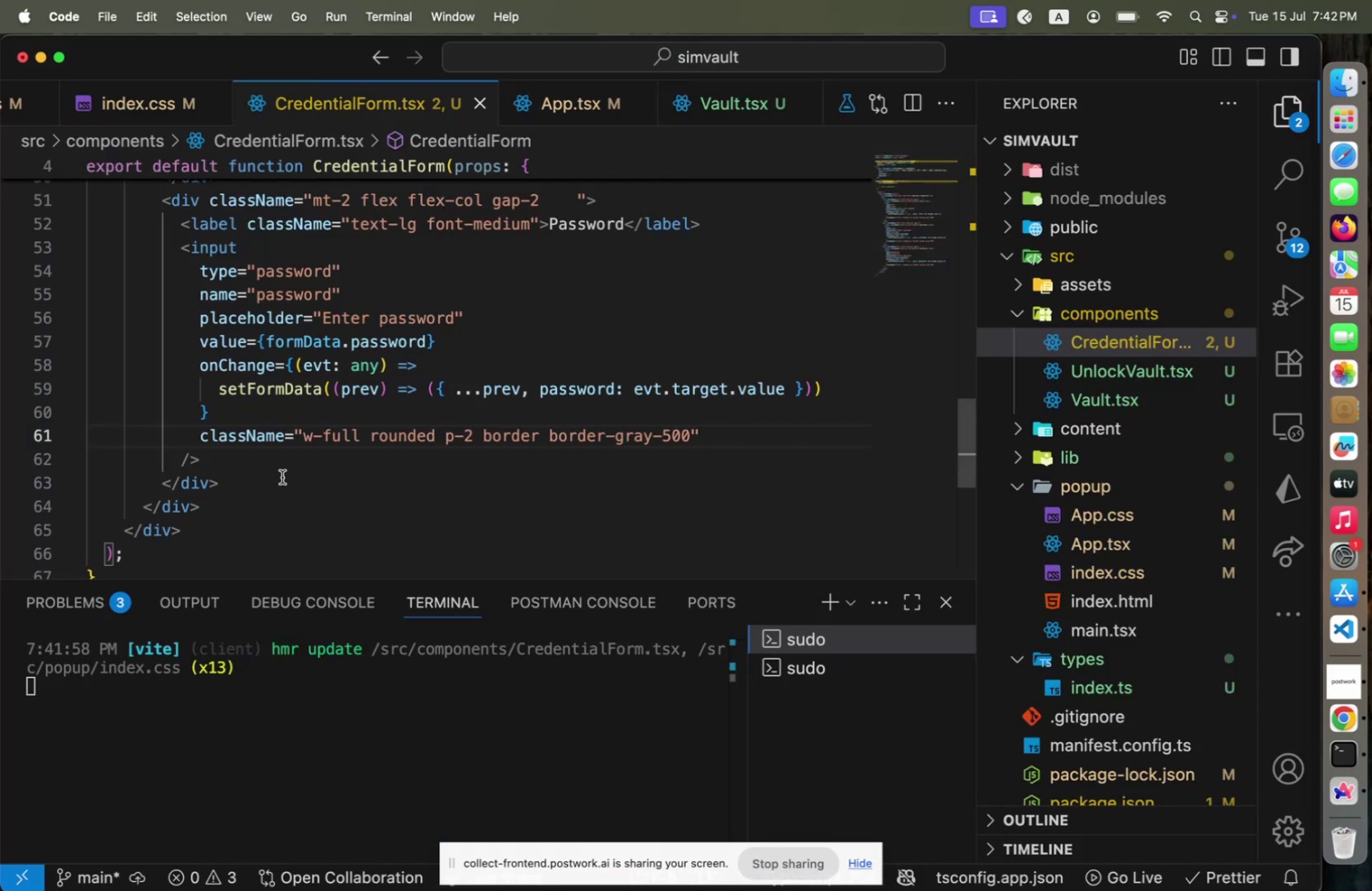 
key(Meta+CommandLeft)
 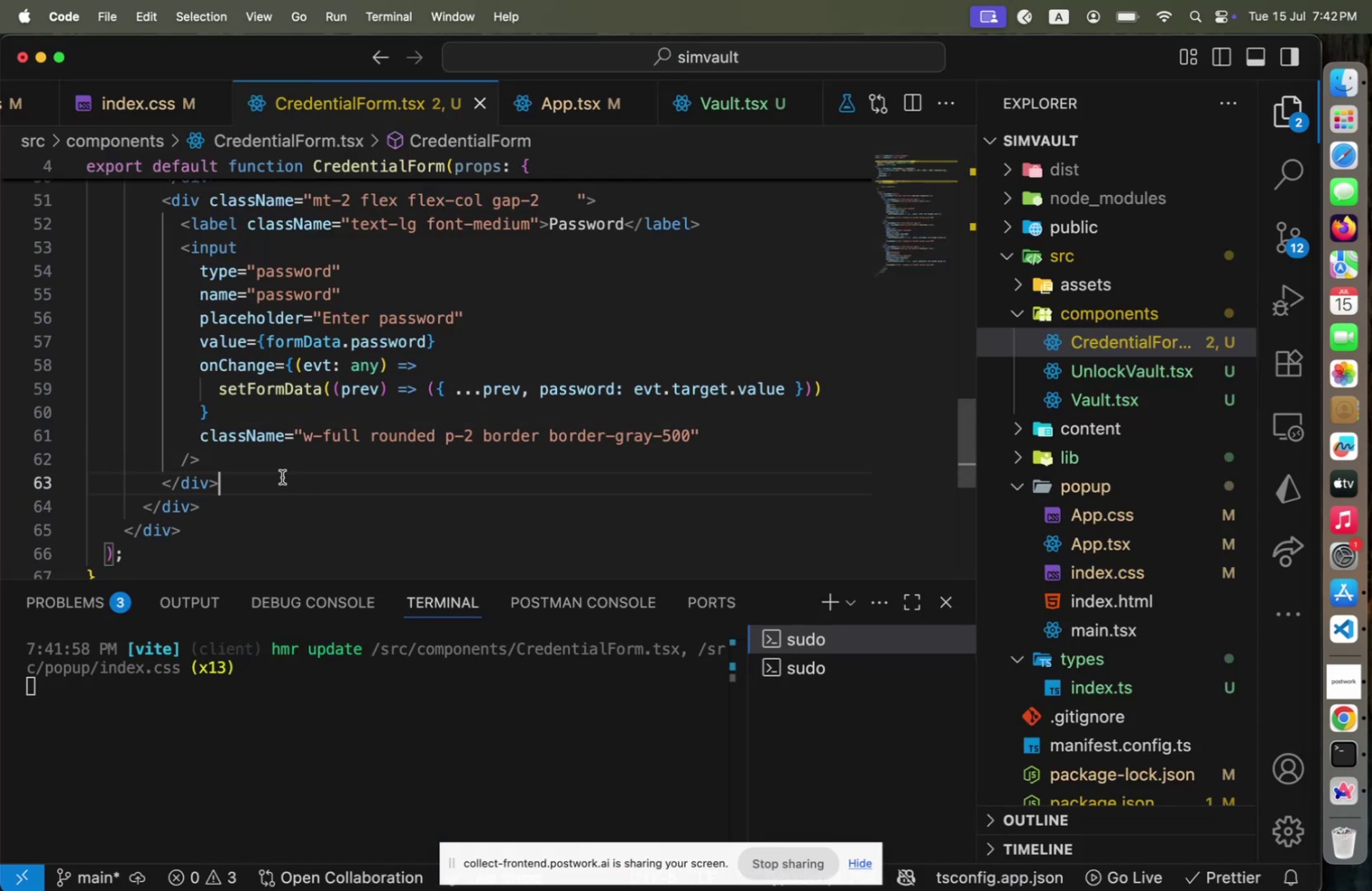 
left_click([282, 476])
 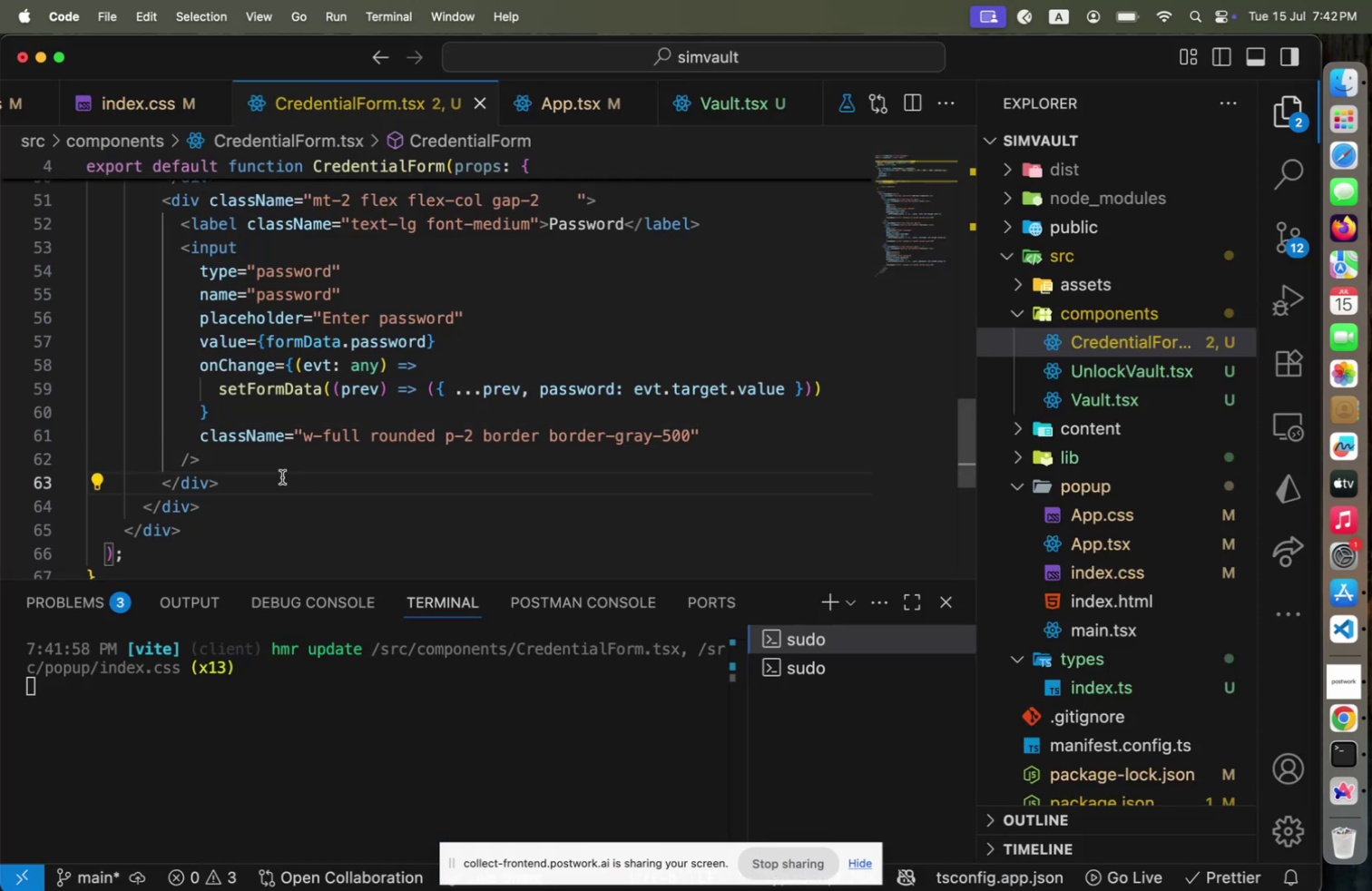 
key(Enter)
 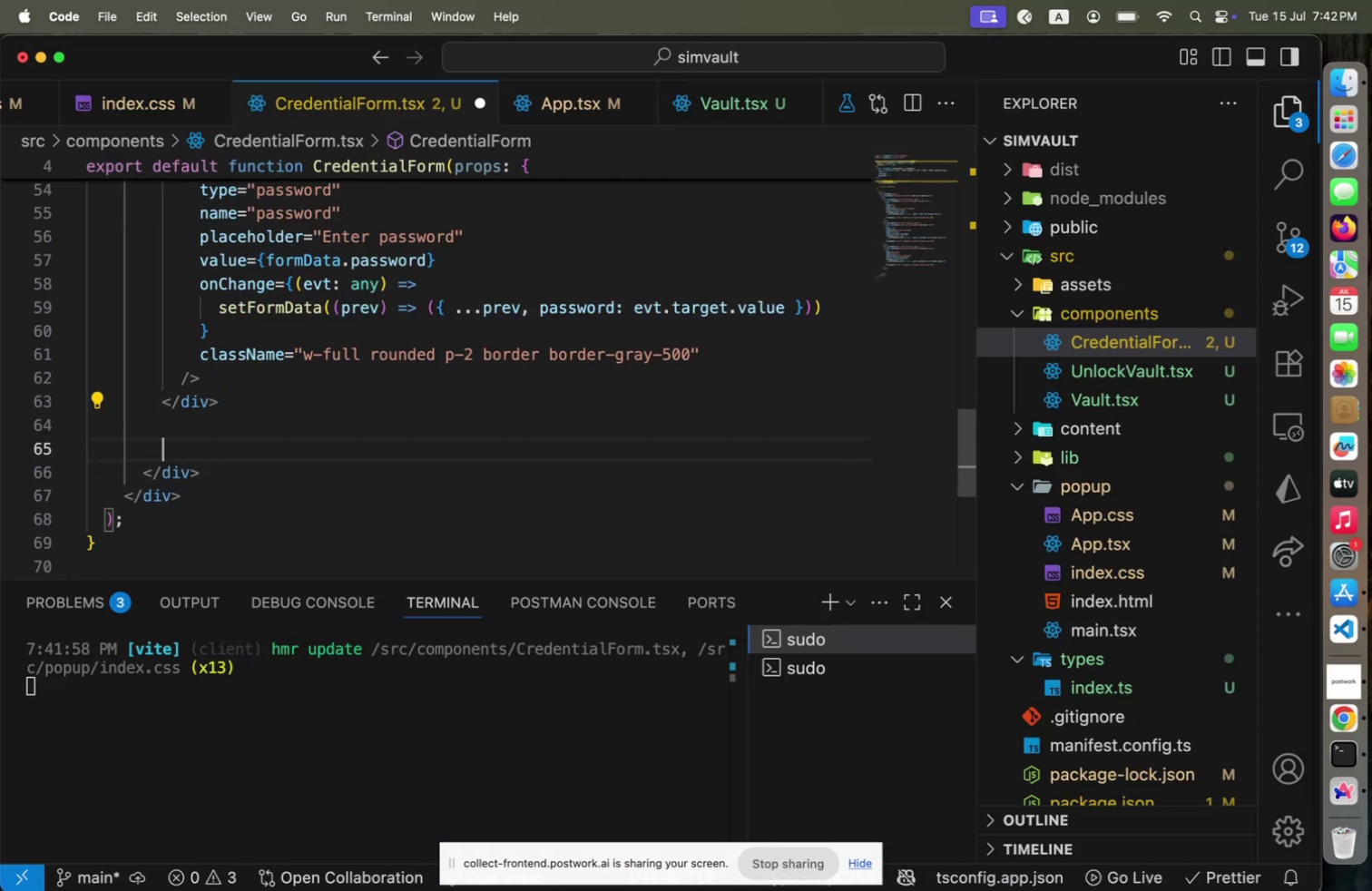 
key(Enter)
 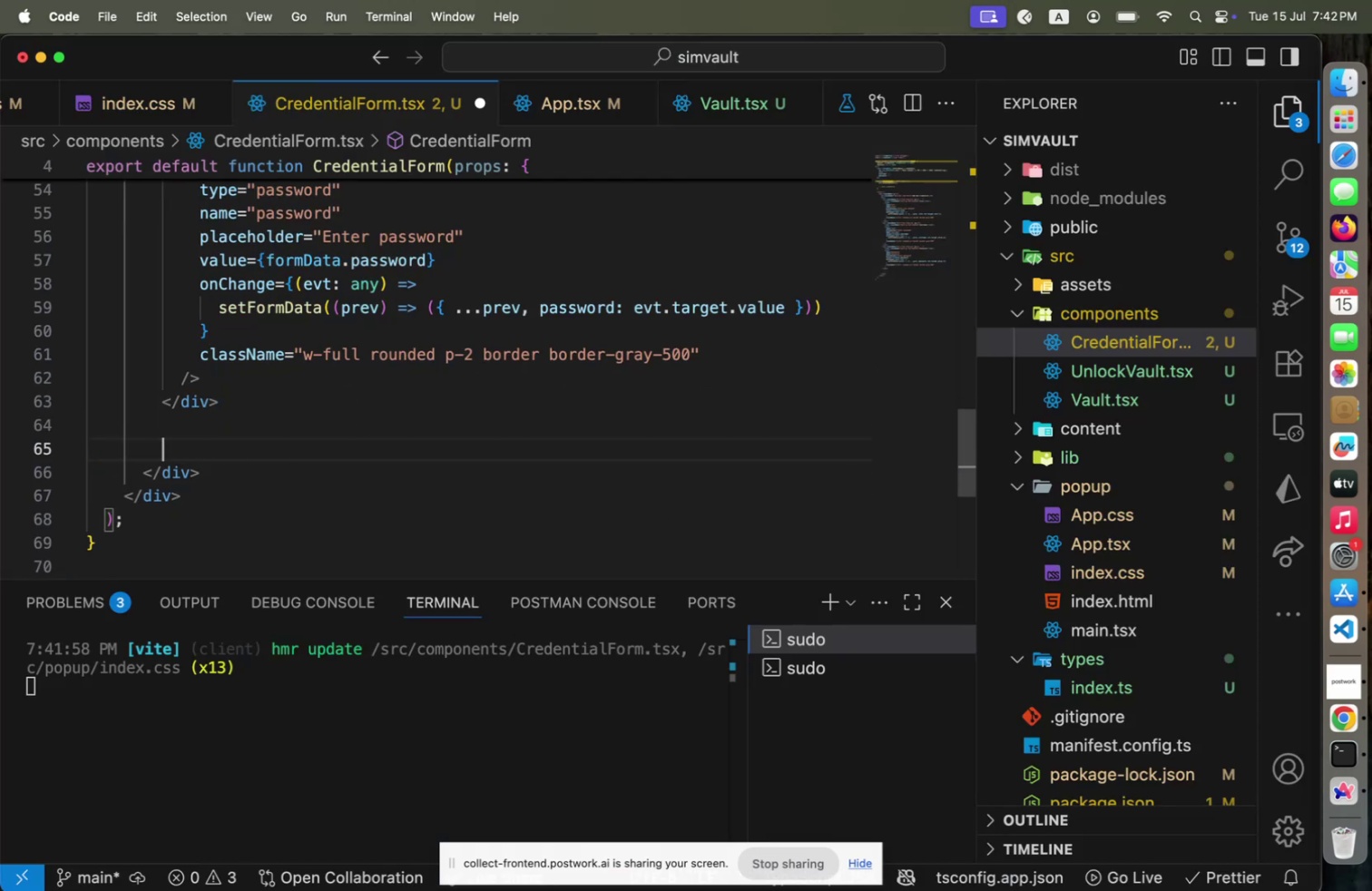 
type(<div>')
key(Backspace)
 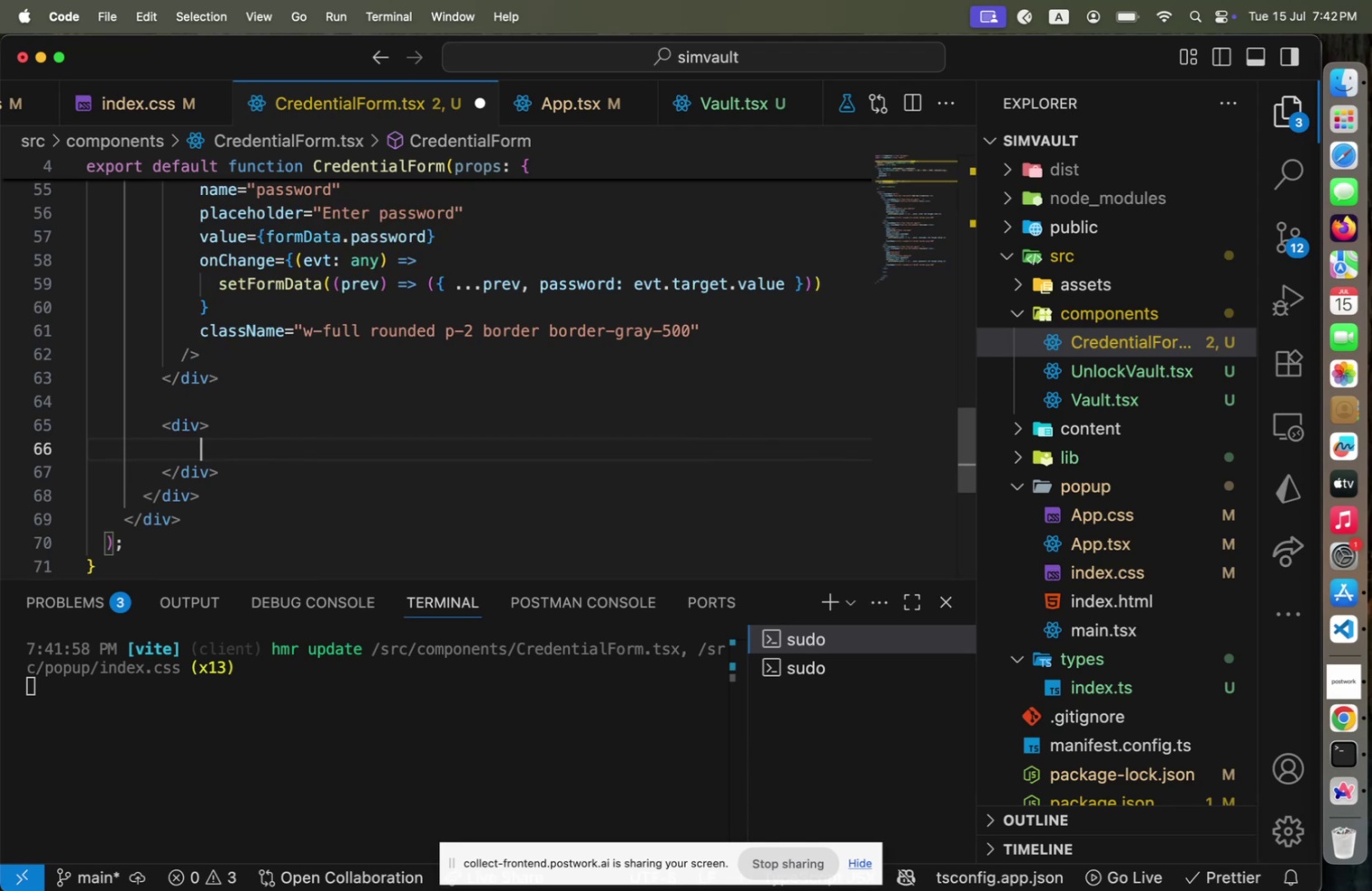 
key(Enter)
 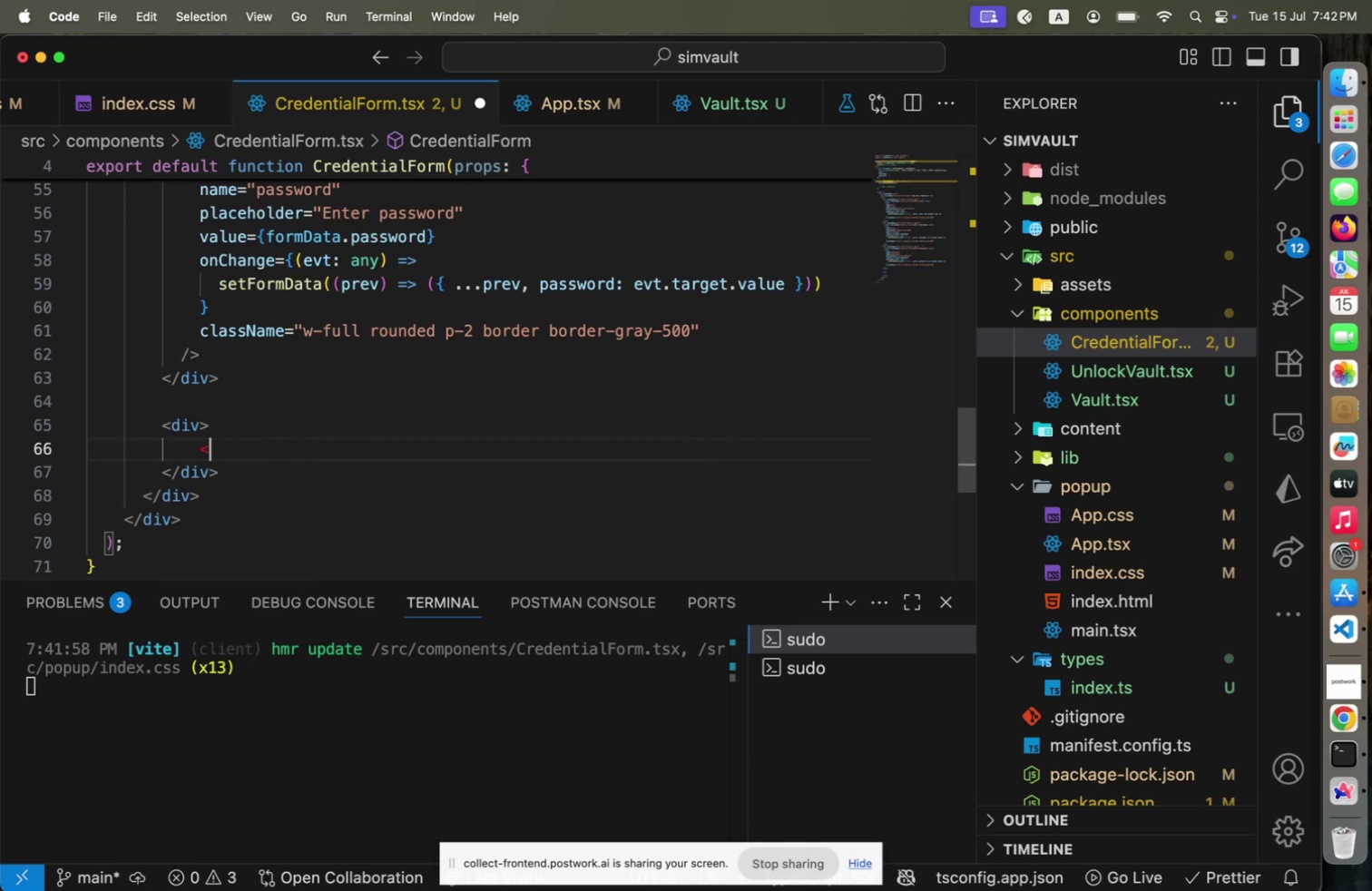 
type(<buttpn)
key(Backspace)
key(Backspace)
type(on>)
 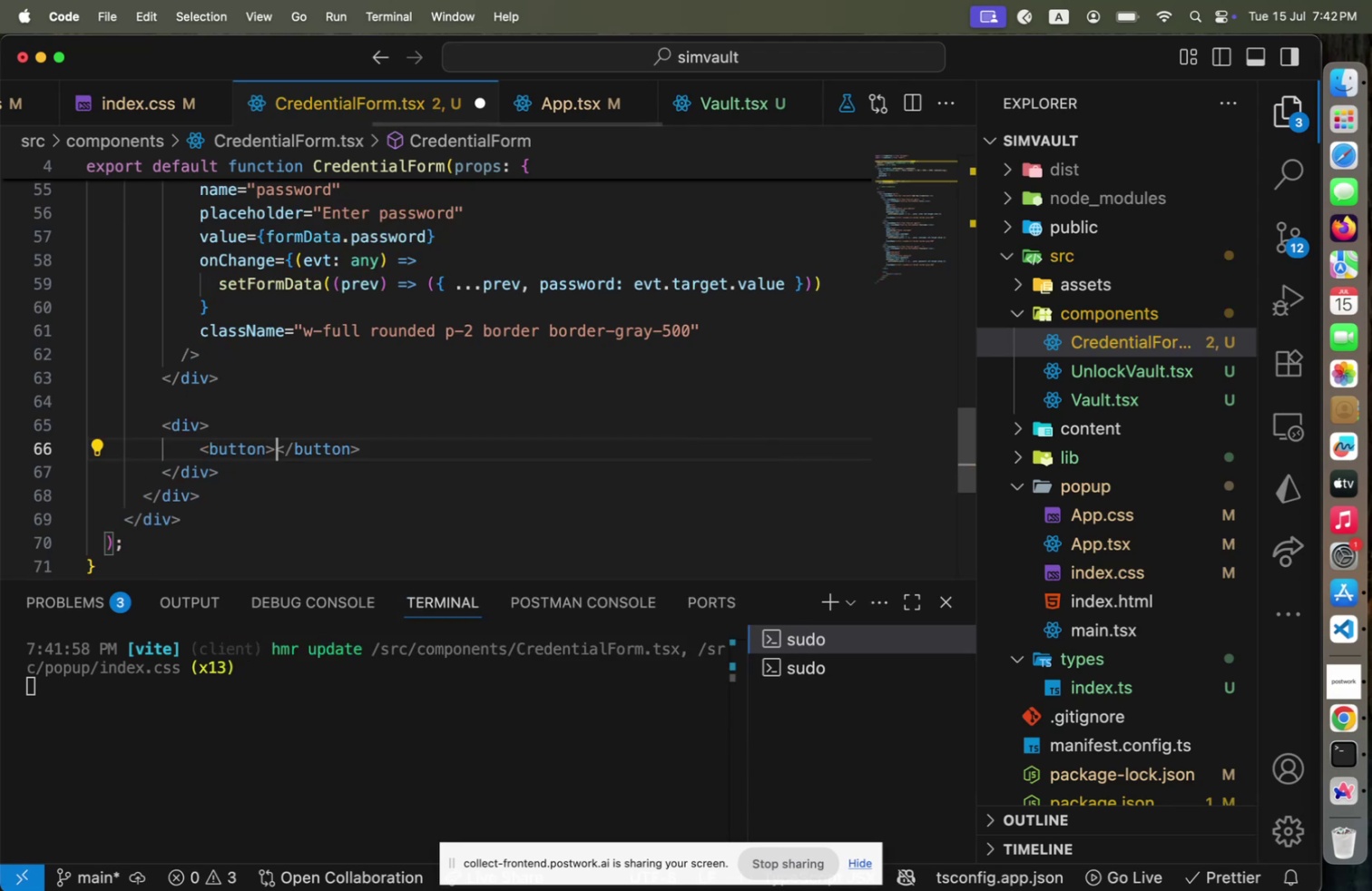 
key(ArrowLeft)
 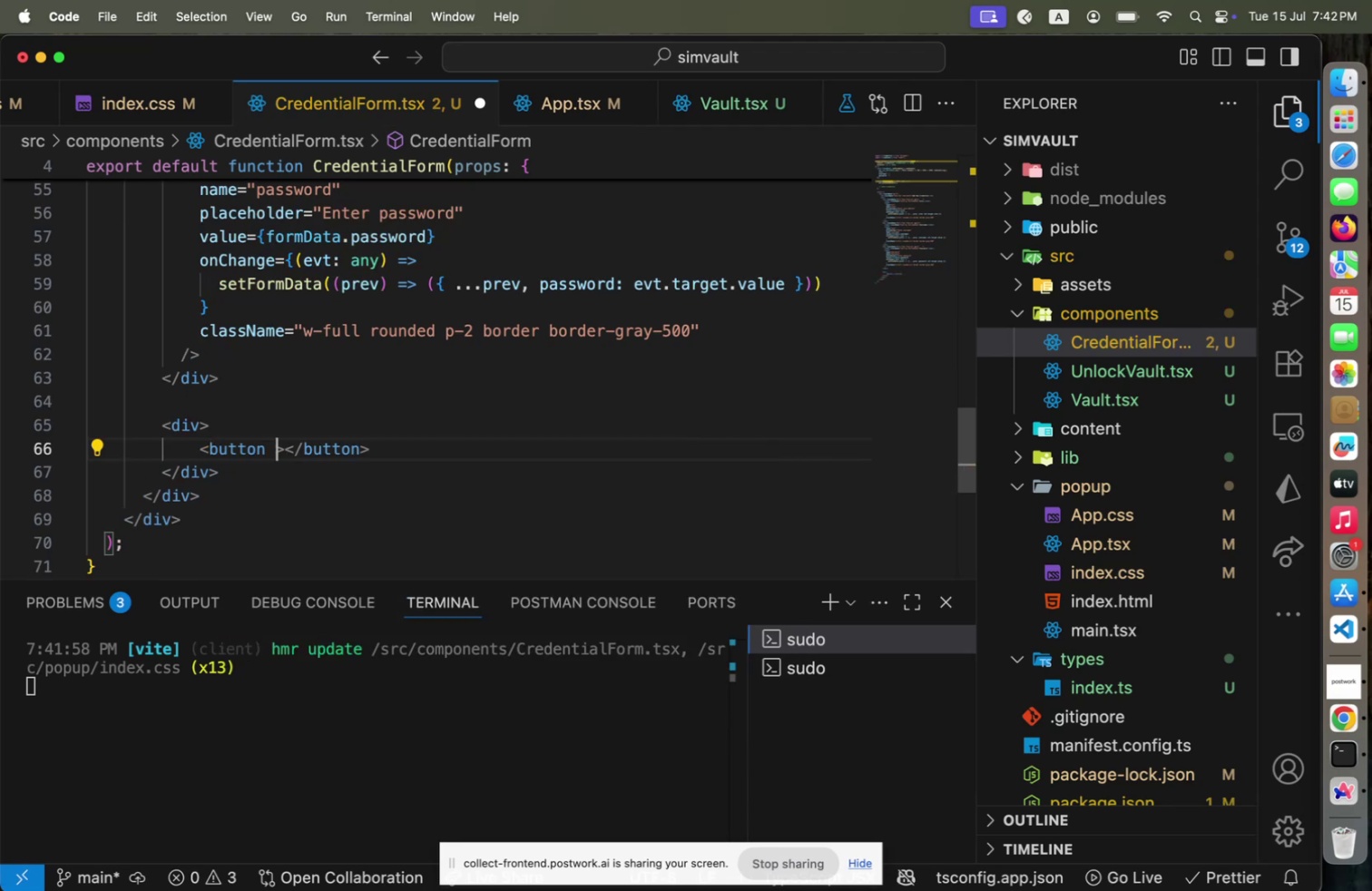 
type( type+')
key(Backspace)
key(Backspace)
type(="s)
 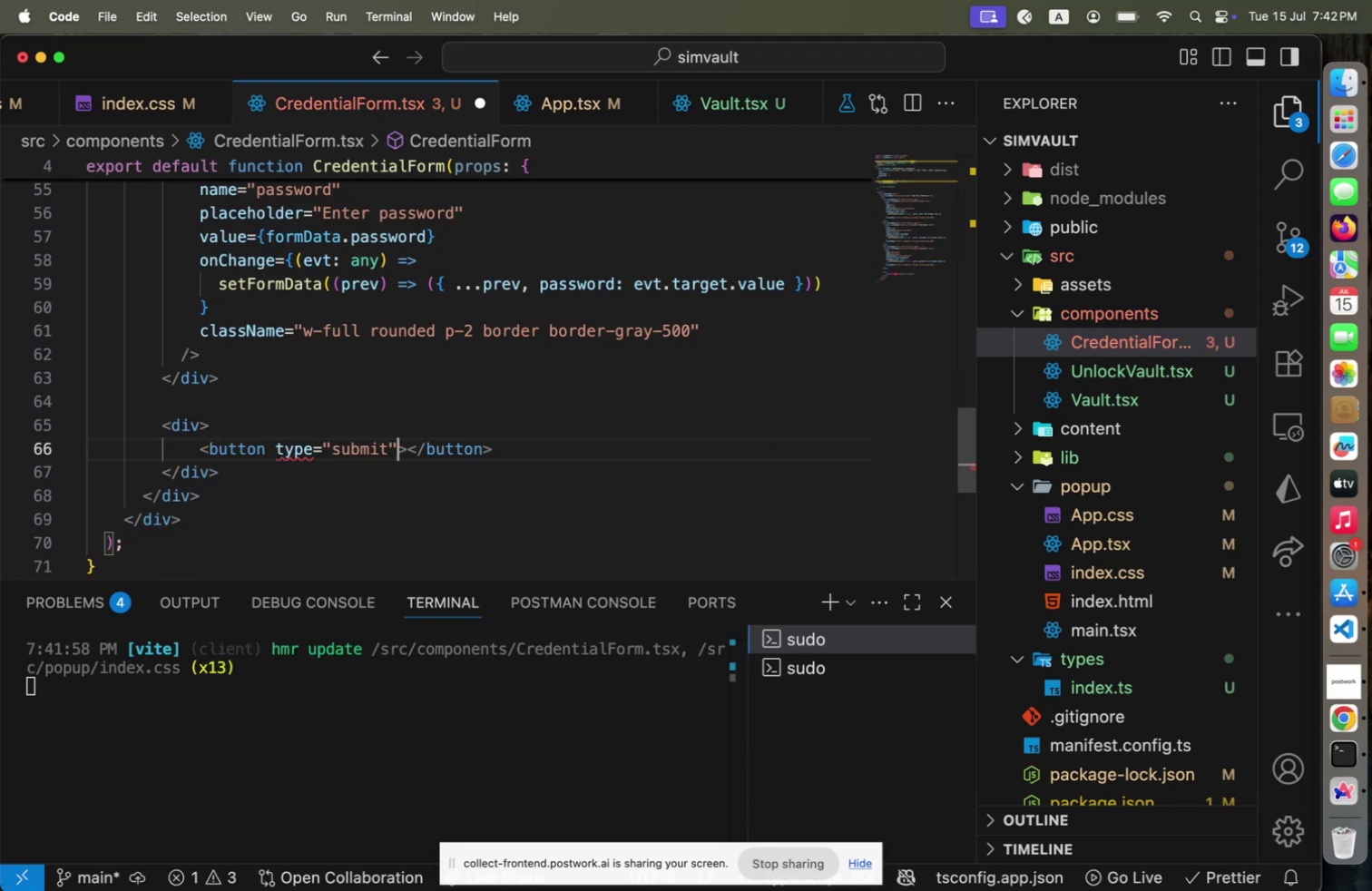 
 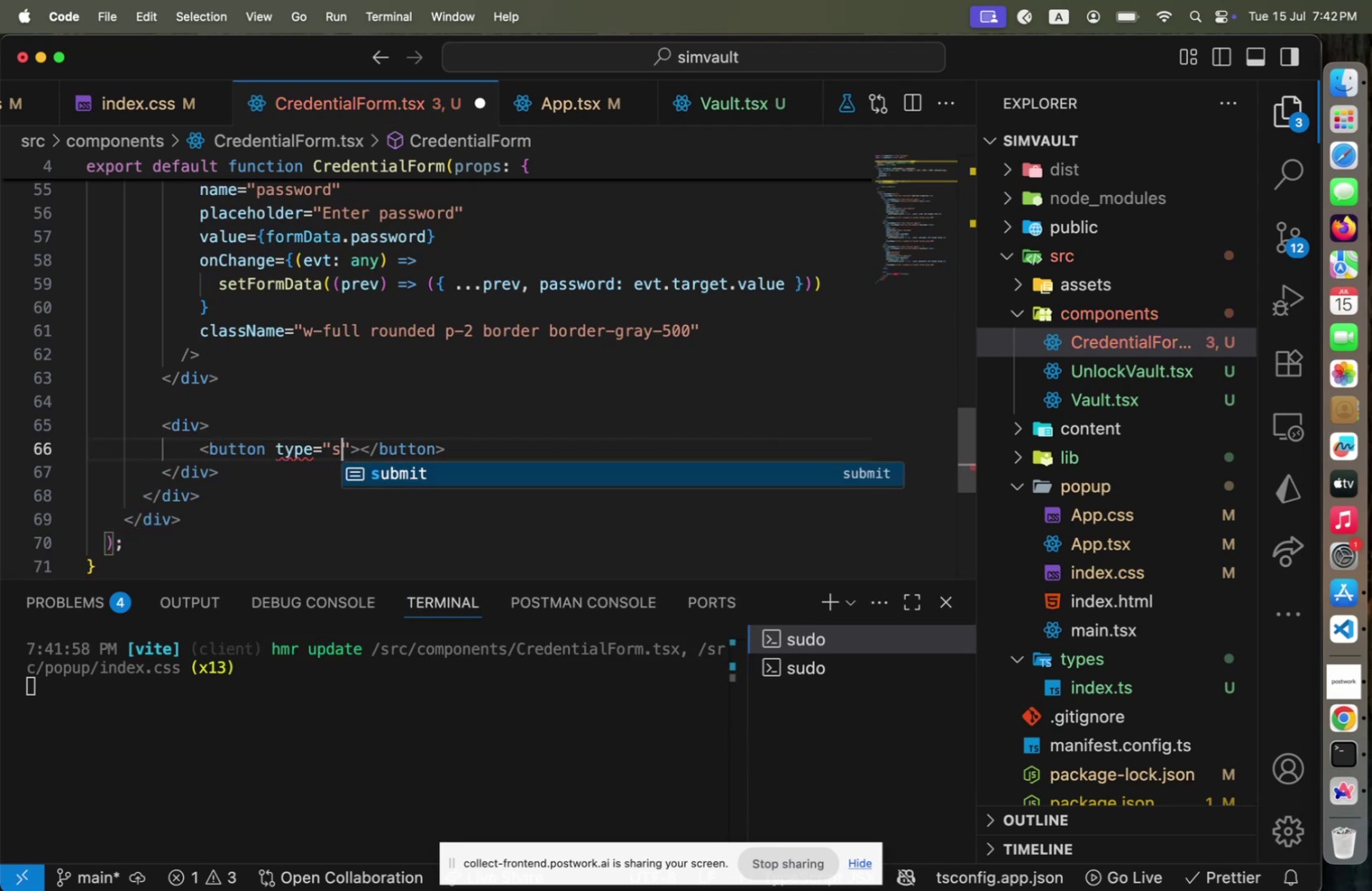 
key(Enter)
 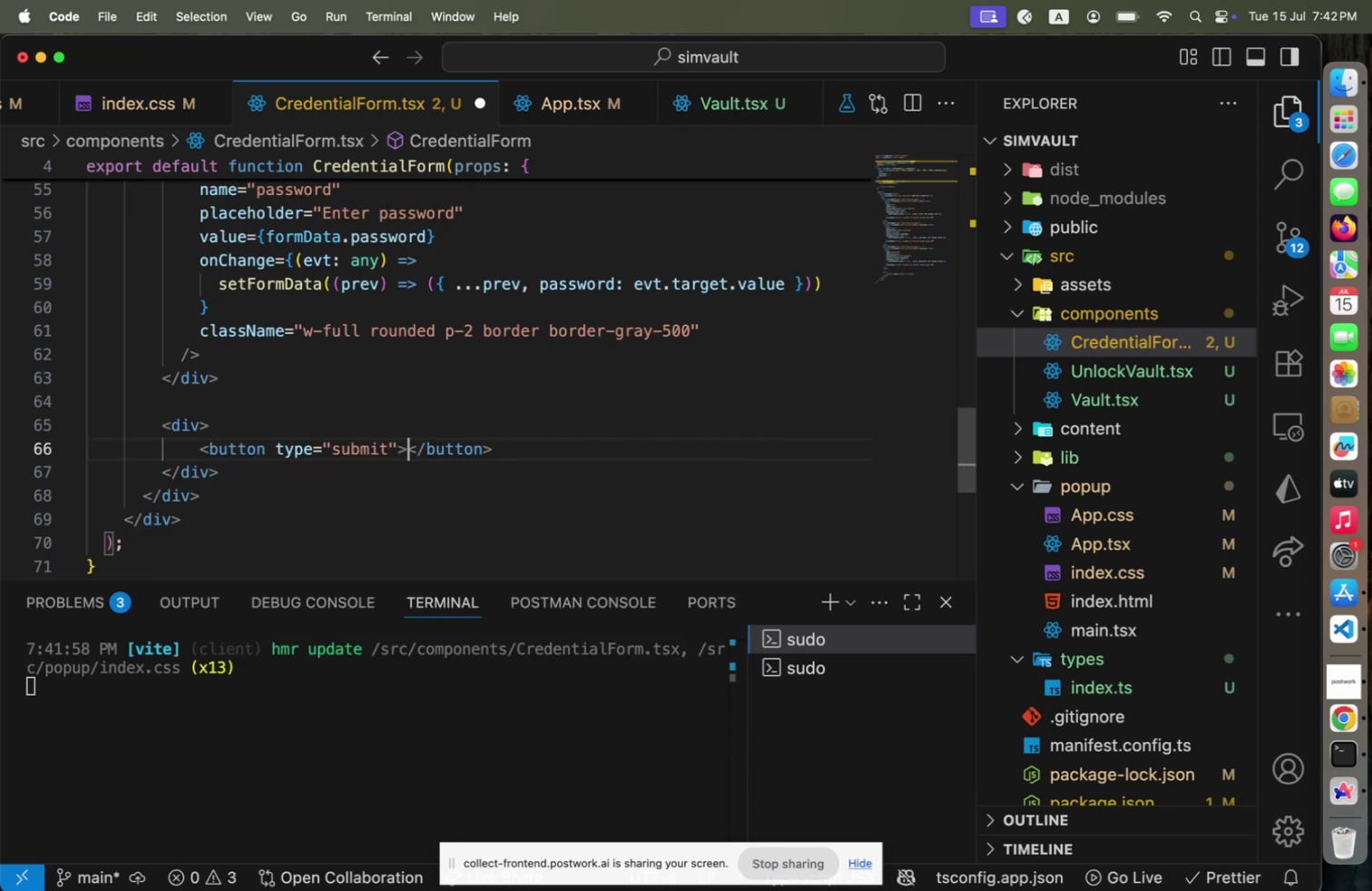 
key(ArrowRight)
 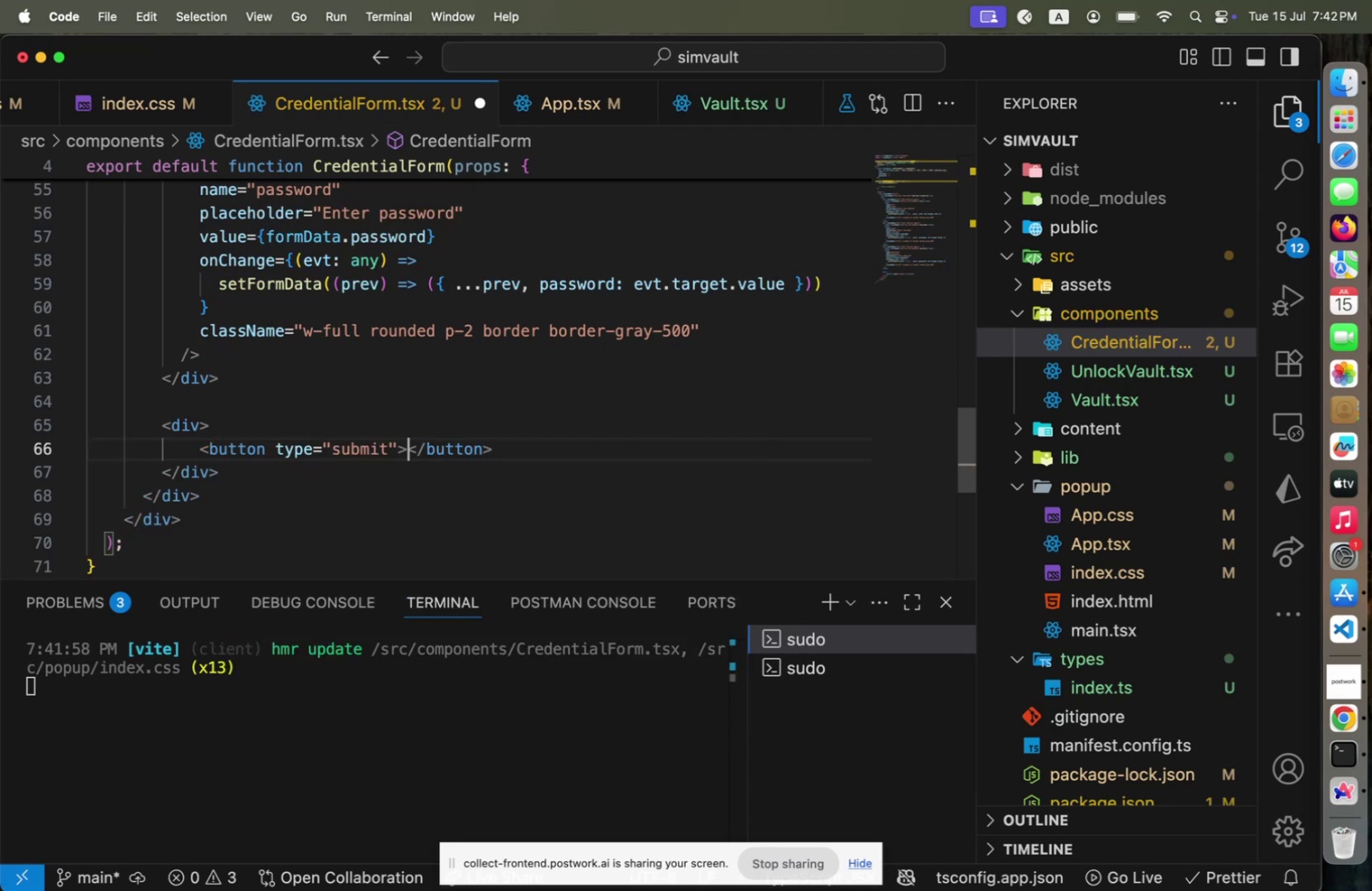 
key(ArrowRight)
 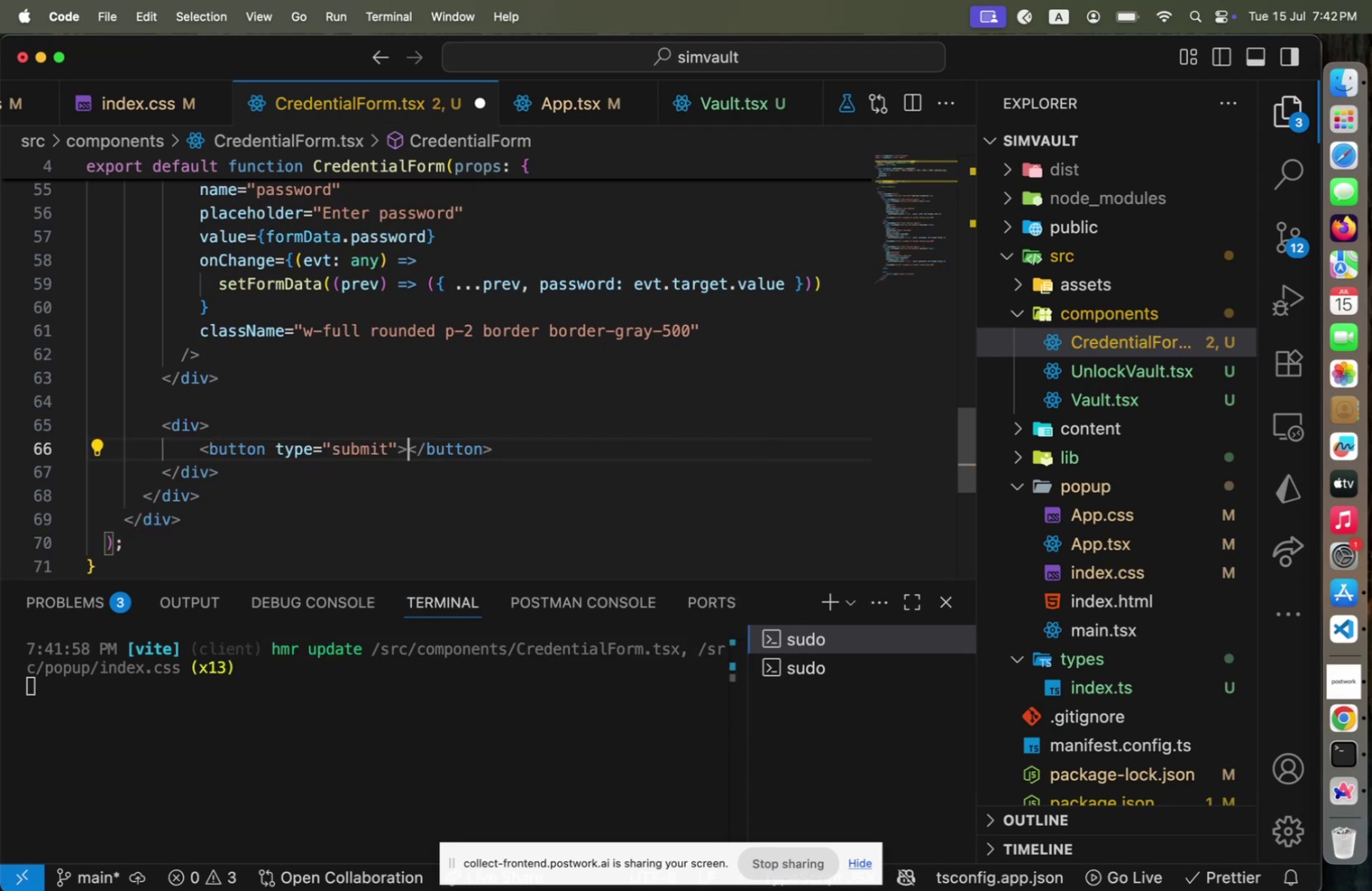 
type(Save)
 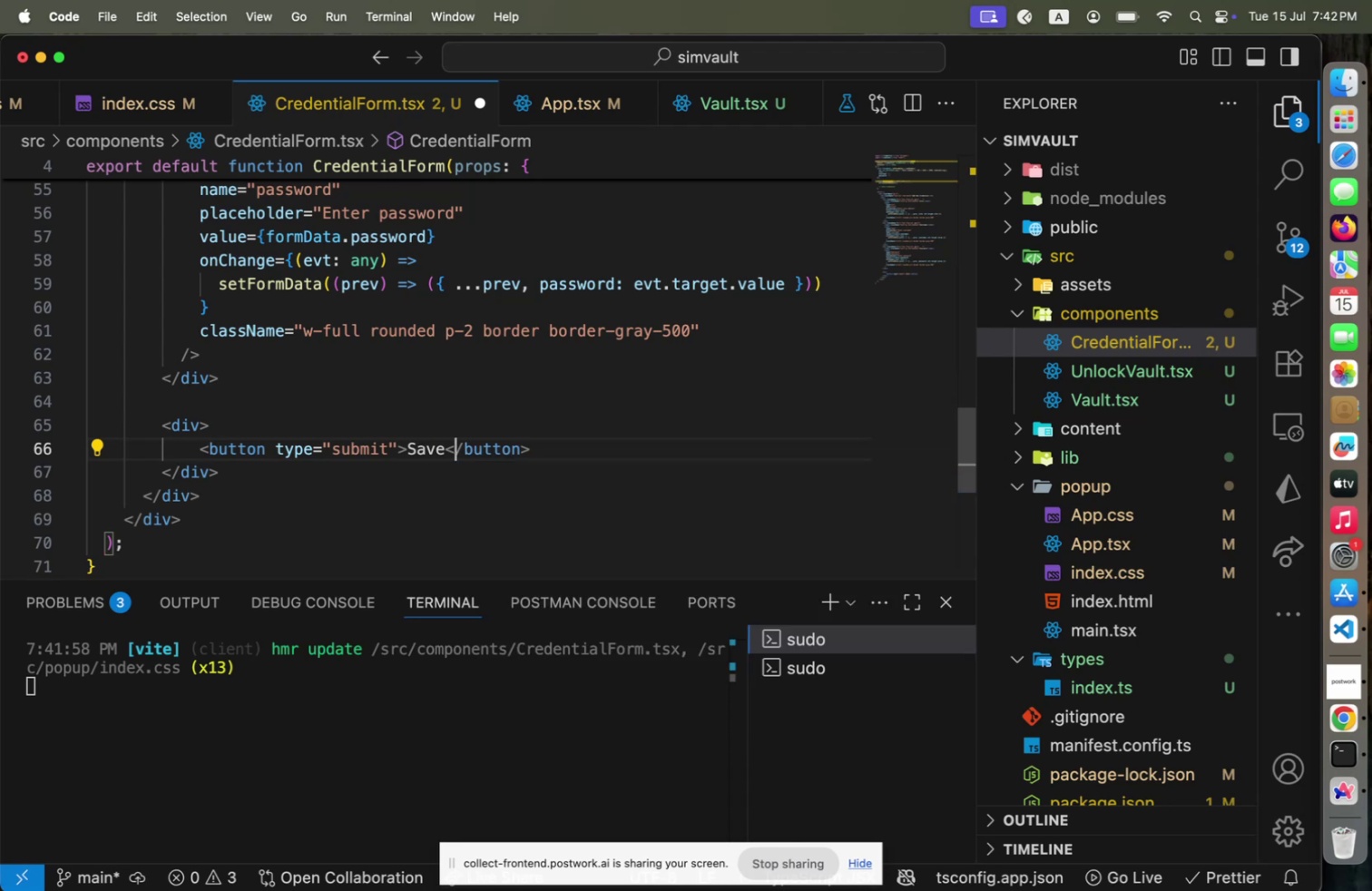 
key(ArrowRight)
 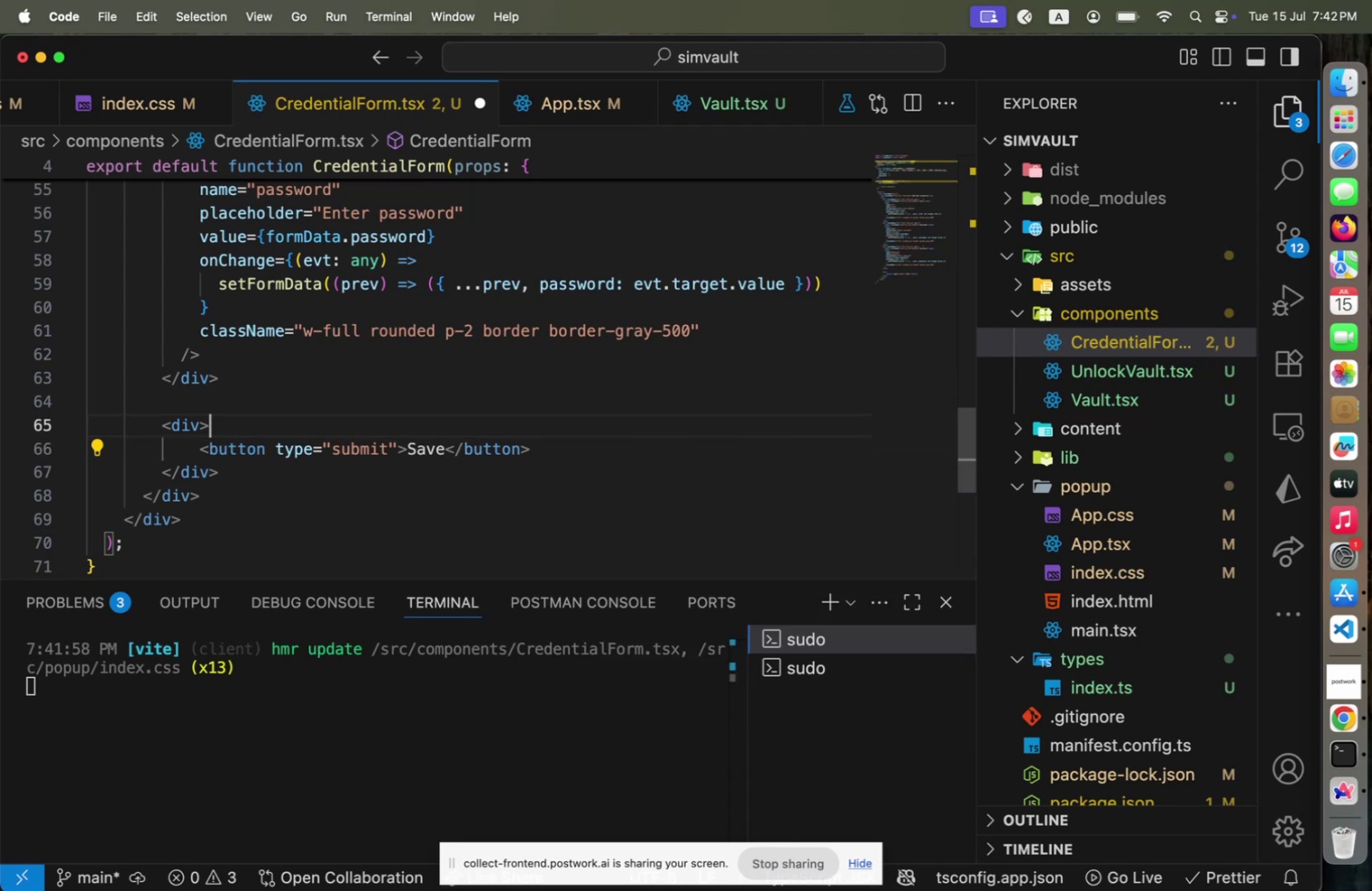 
key(ArrowUp)
 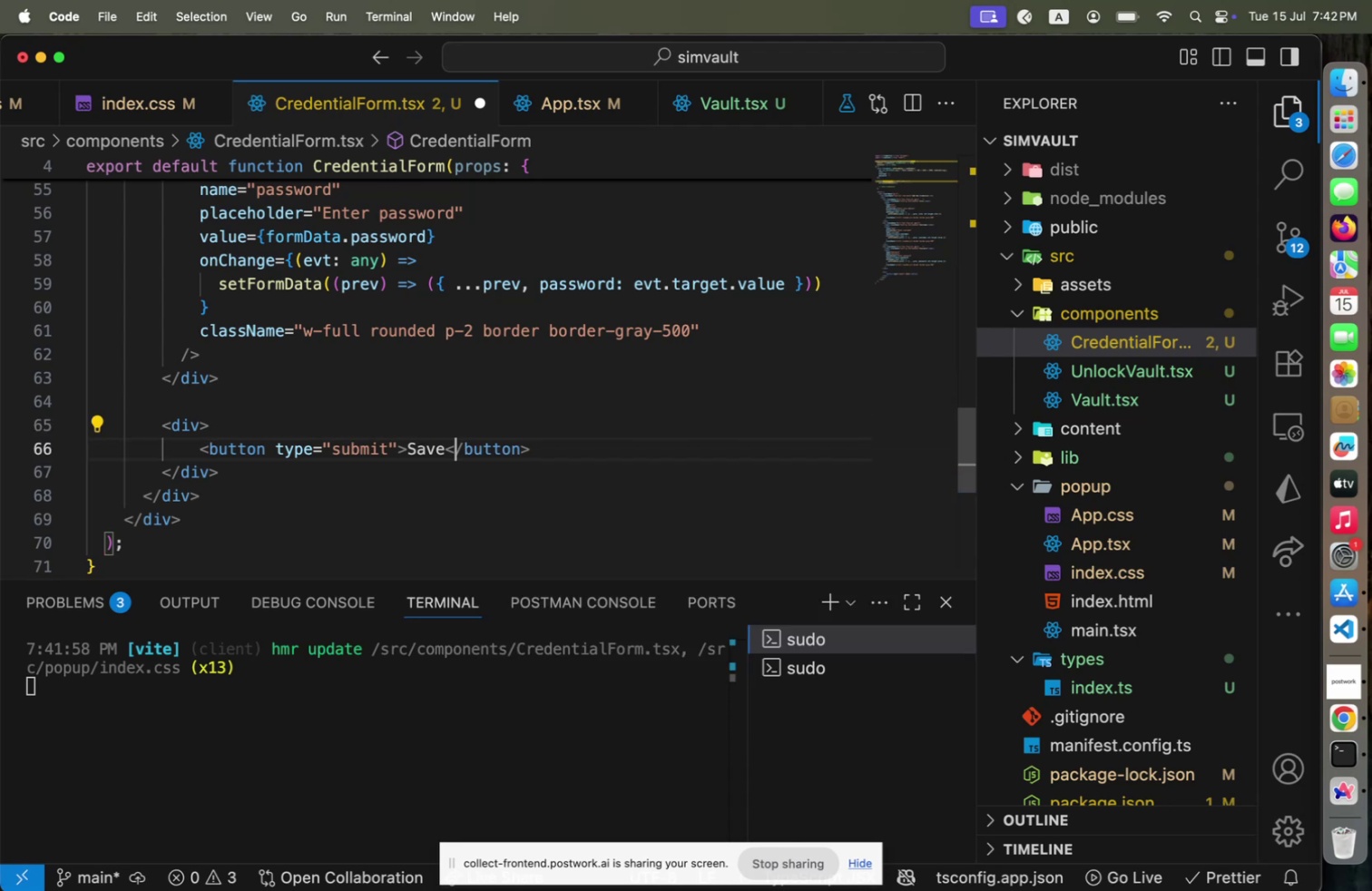 
key(ArrowDown)
 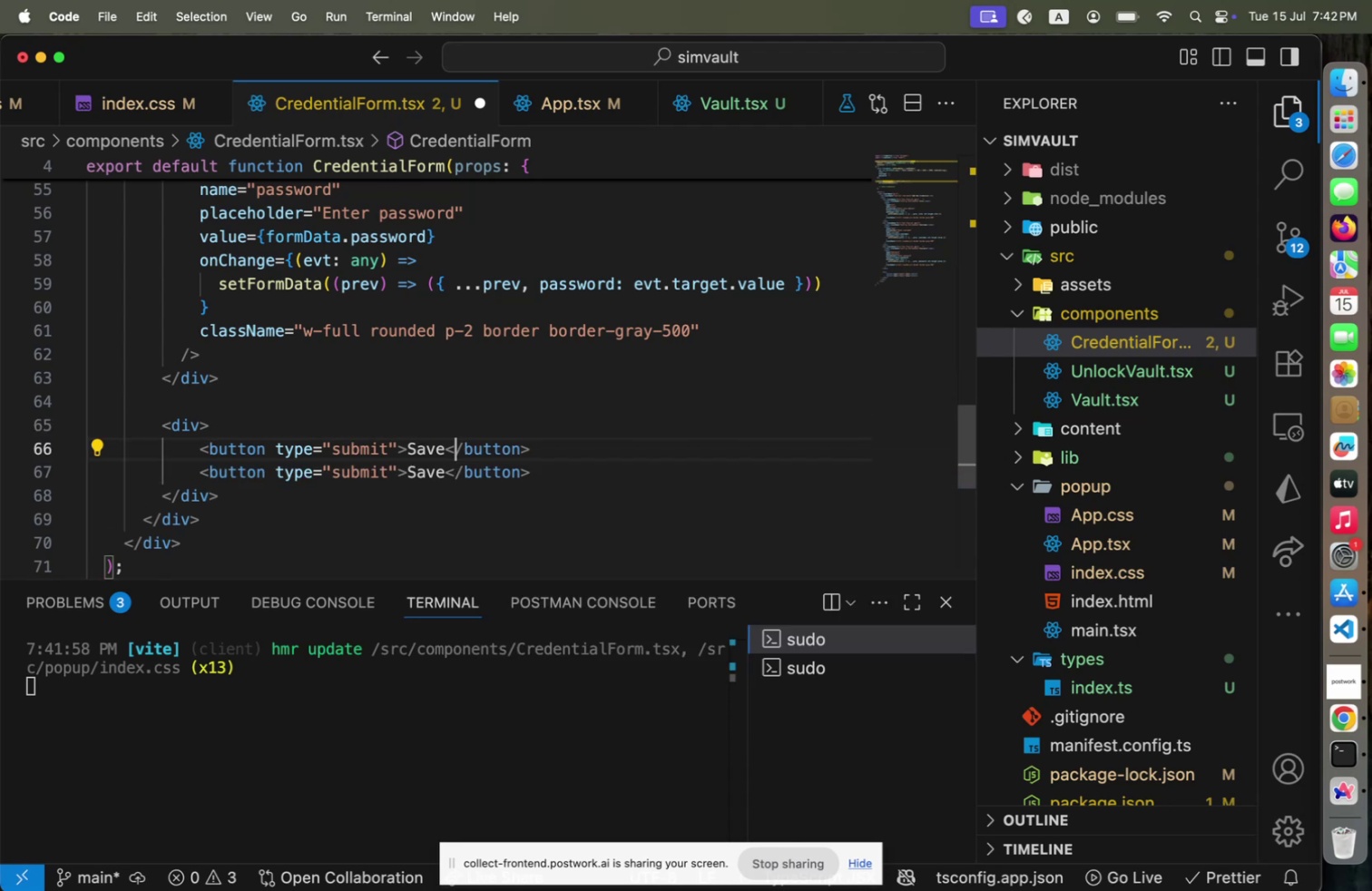 
key(Shift+ShiftLeft)
 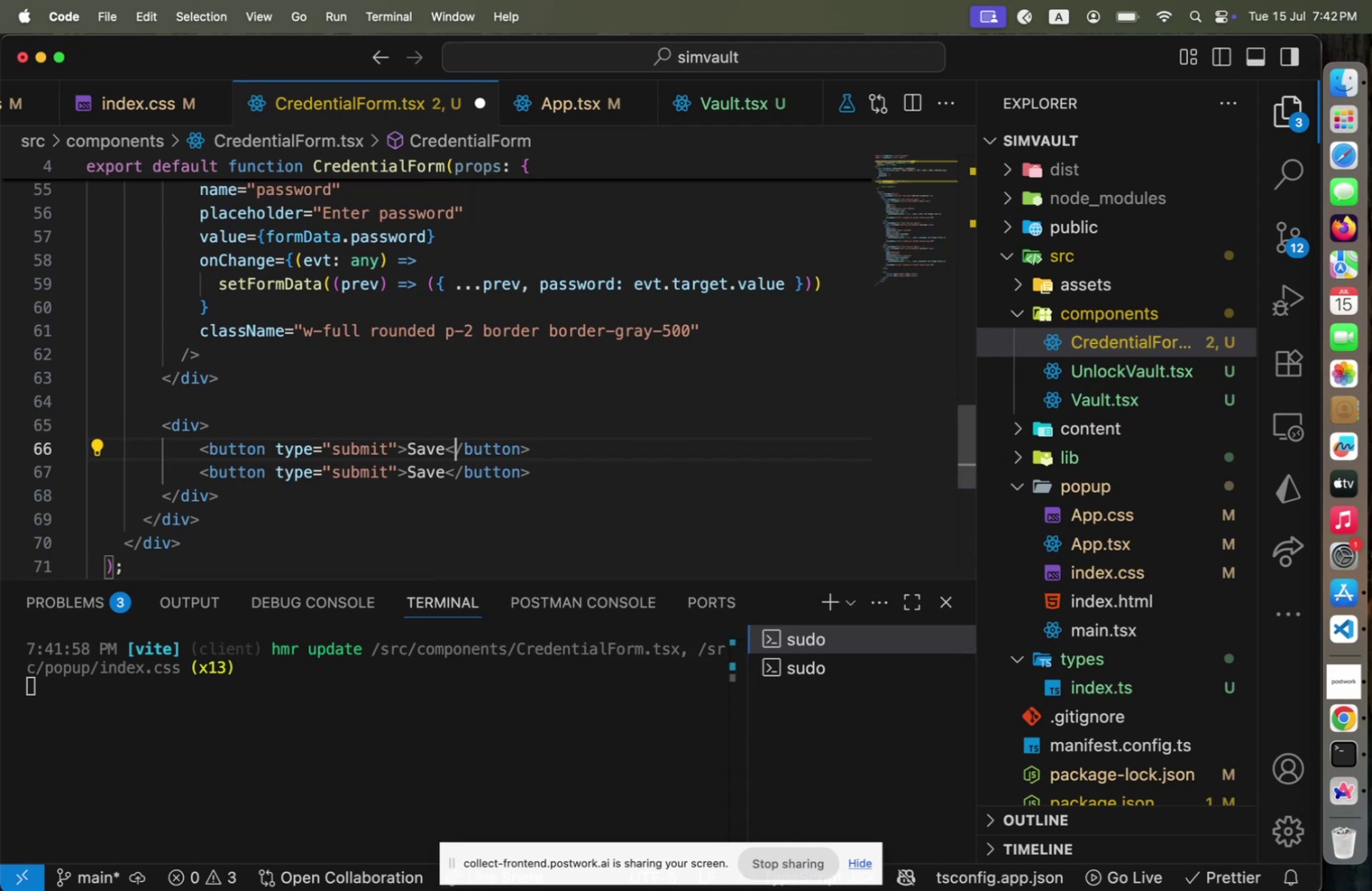 
key(Alt+Shift+OptionLeft)
 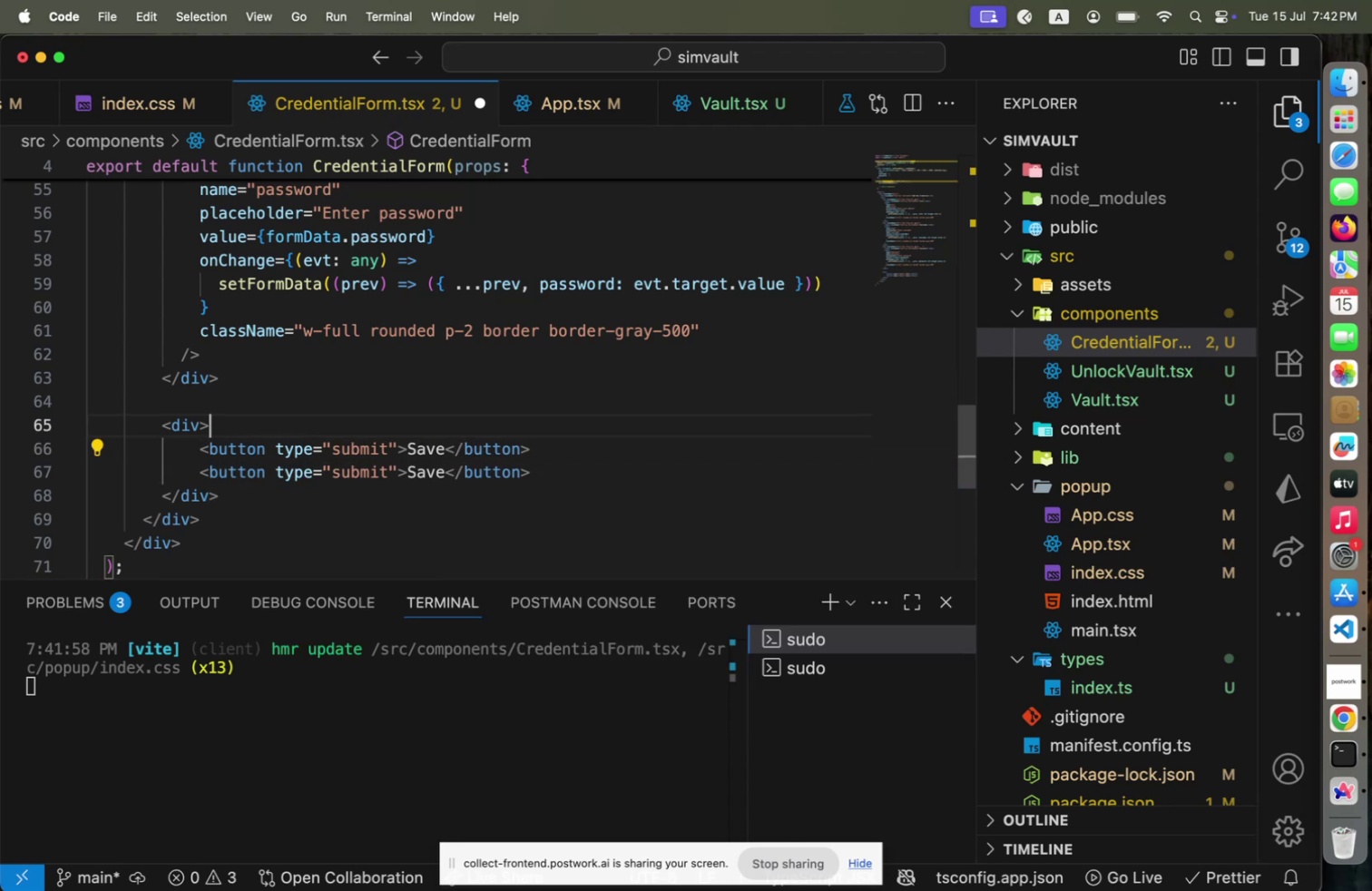 
key(Alt+Shift+ArrowUp)
 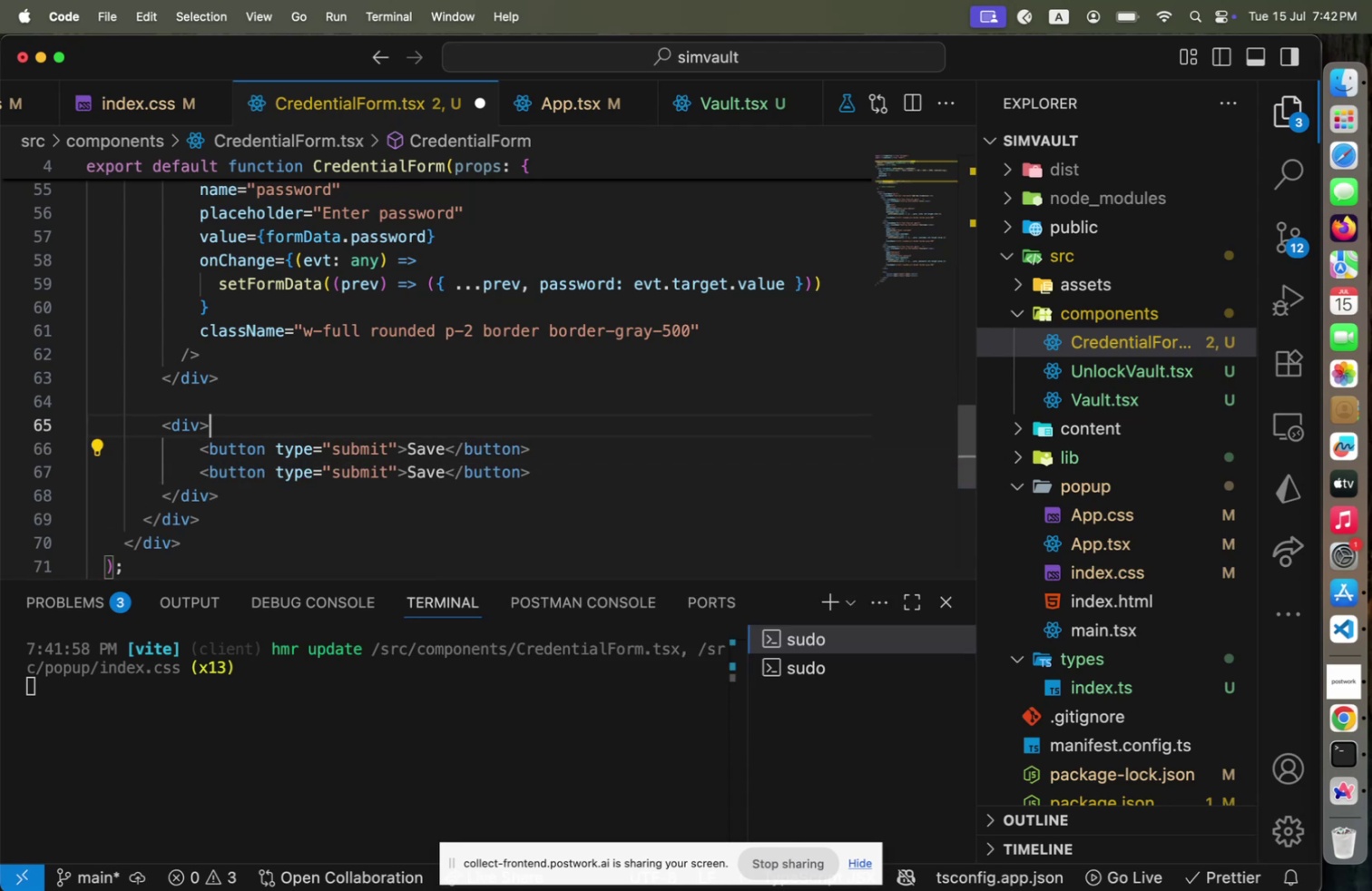 
key(ArrowUp)
 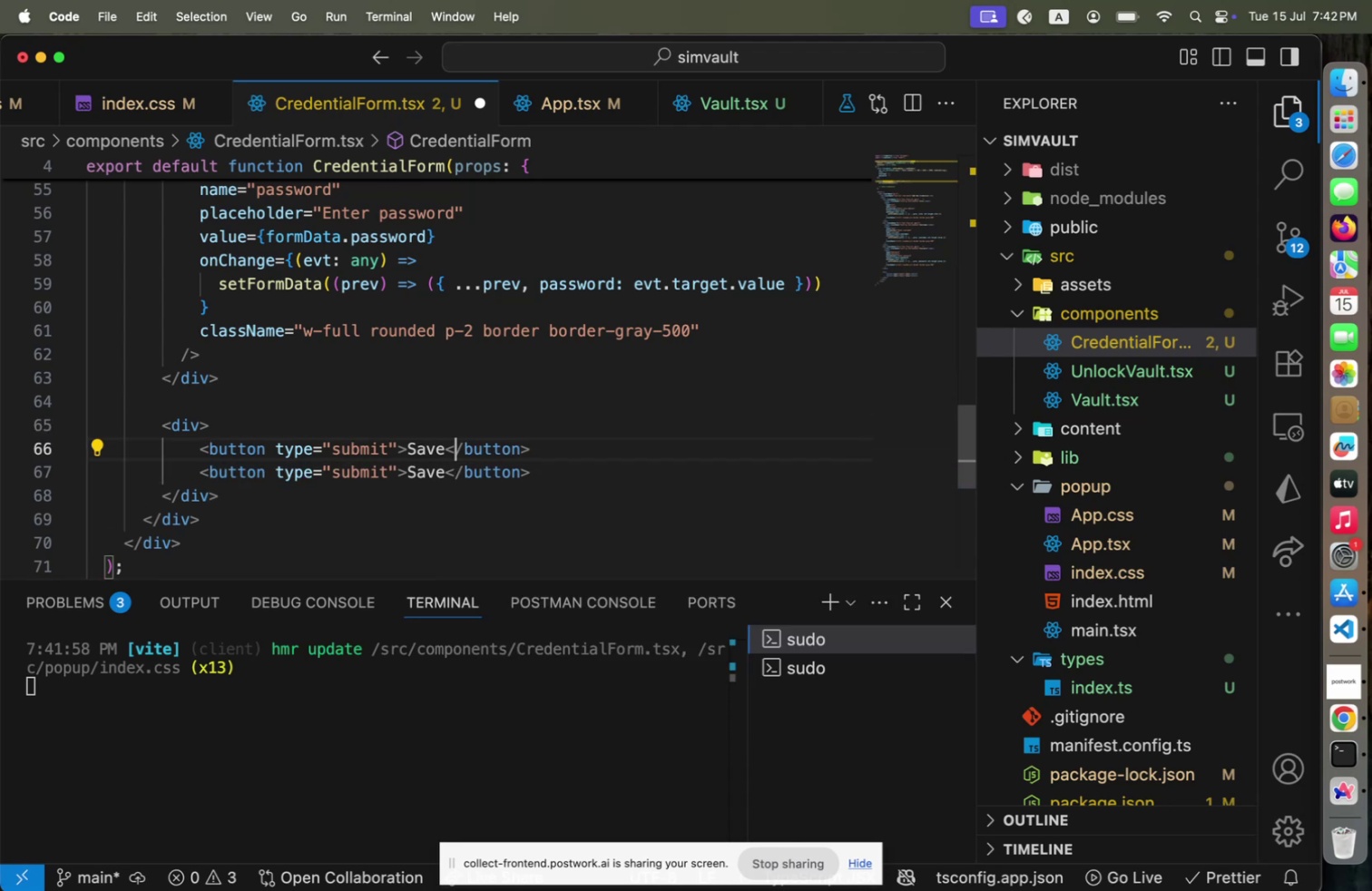 
key(ArrowDown)
 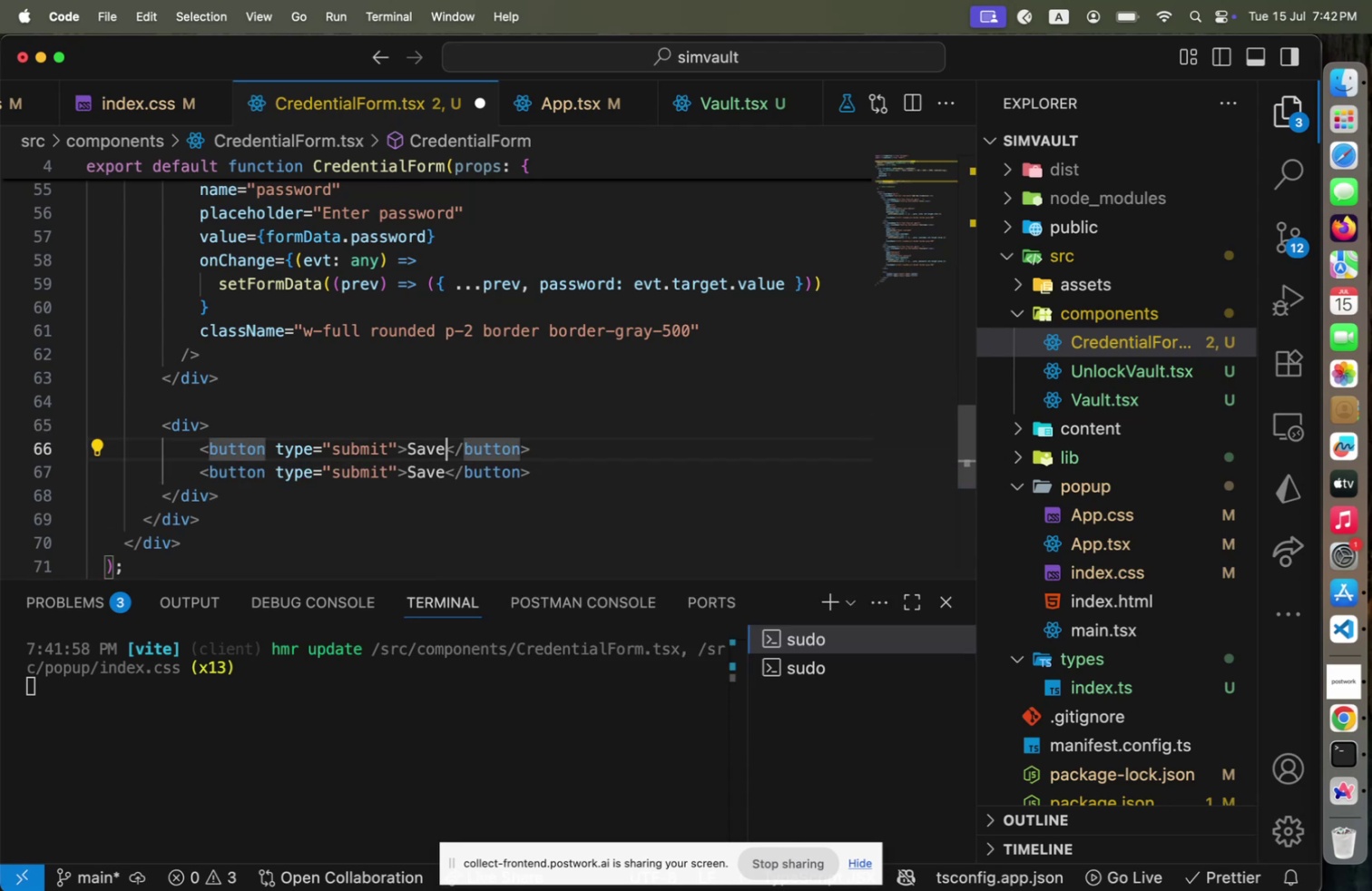 
key(ArrowLeft)
 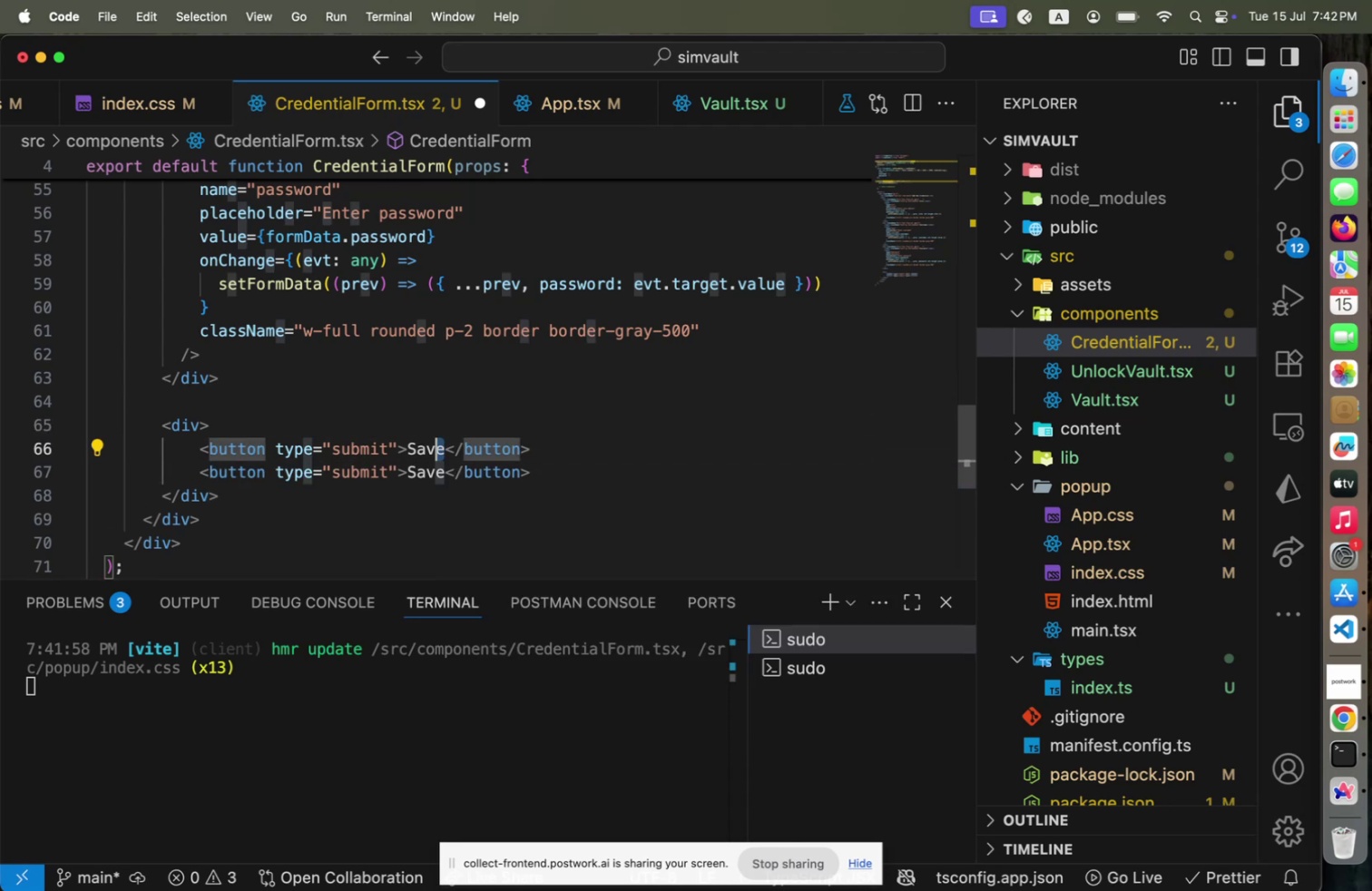 
key(Shift+ArrowLeft)
 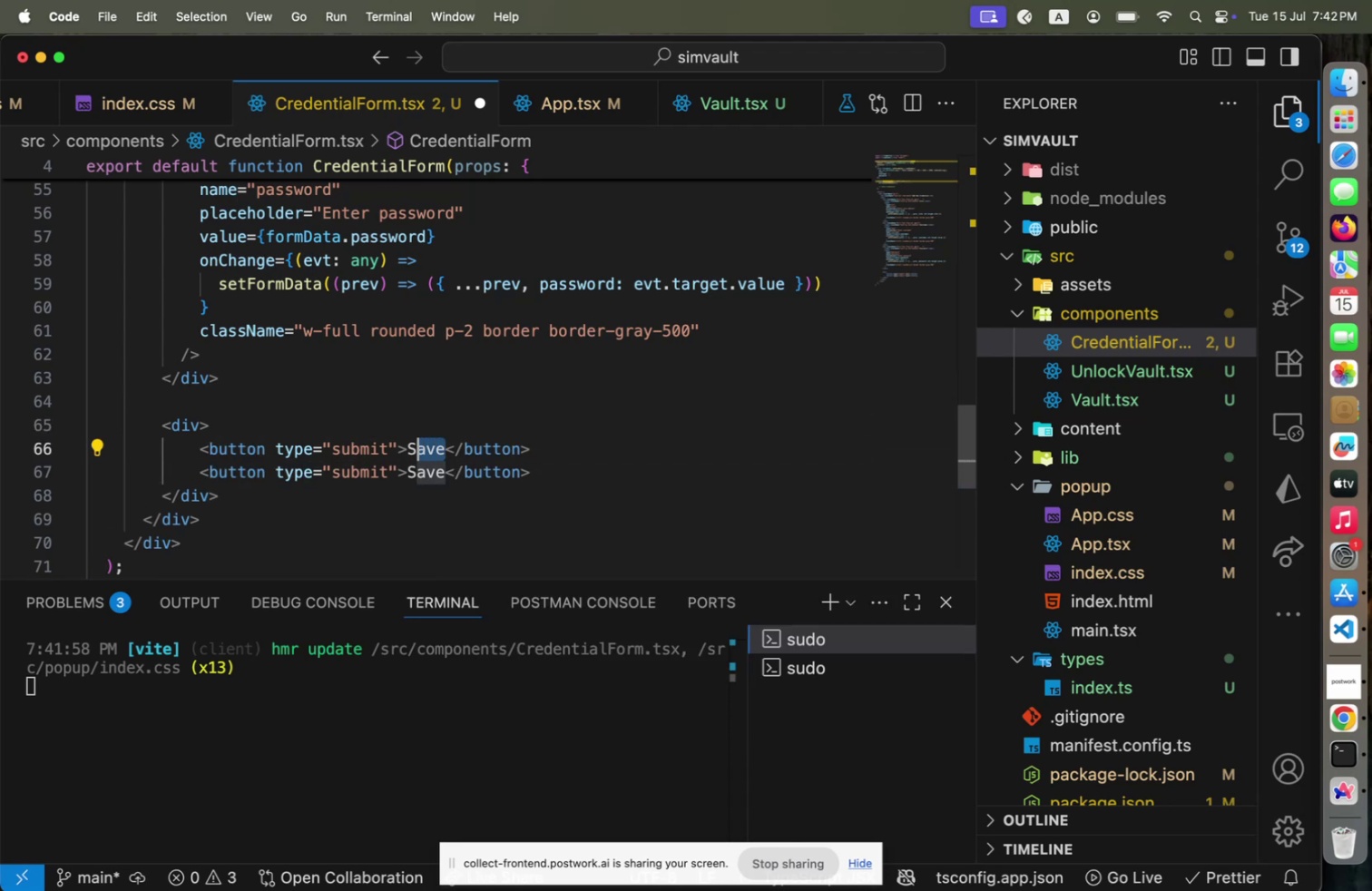 
key(Shift+ArrowLeft)
 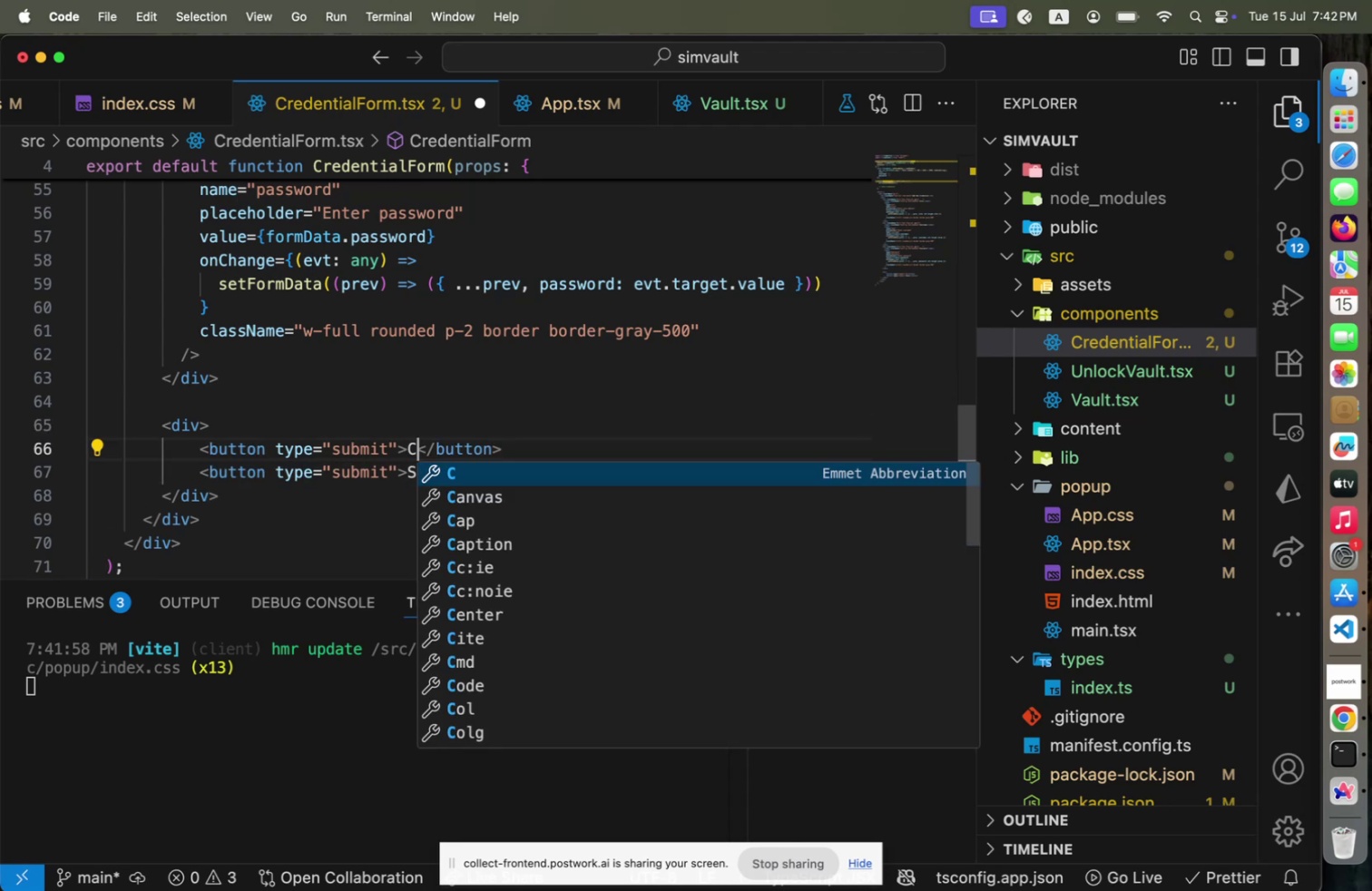 
key(Shift+ArrowLeft)
 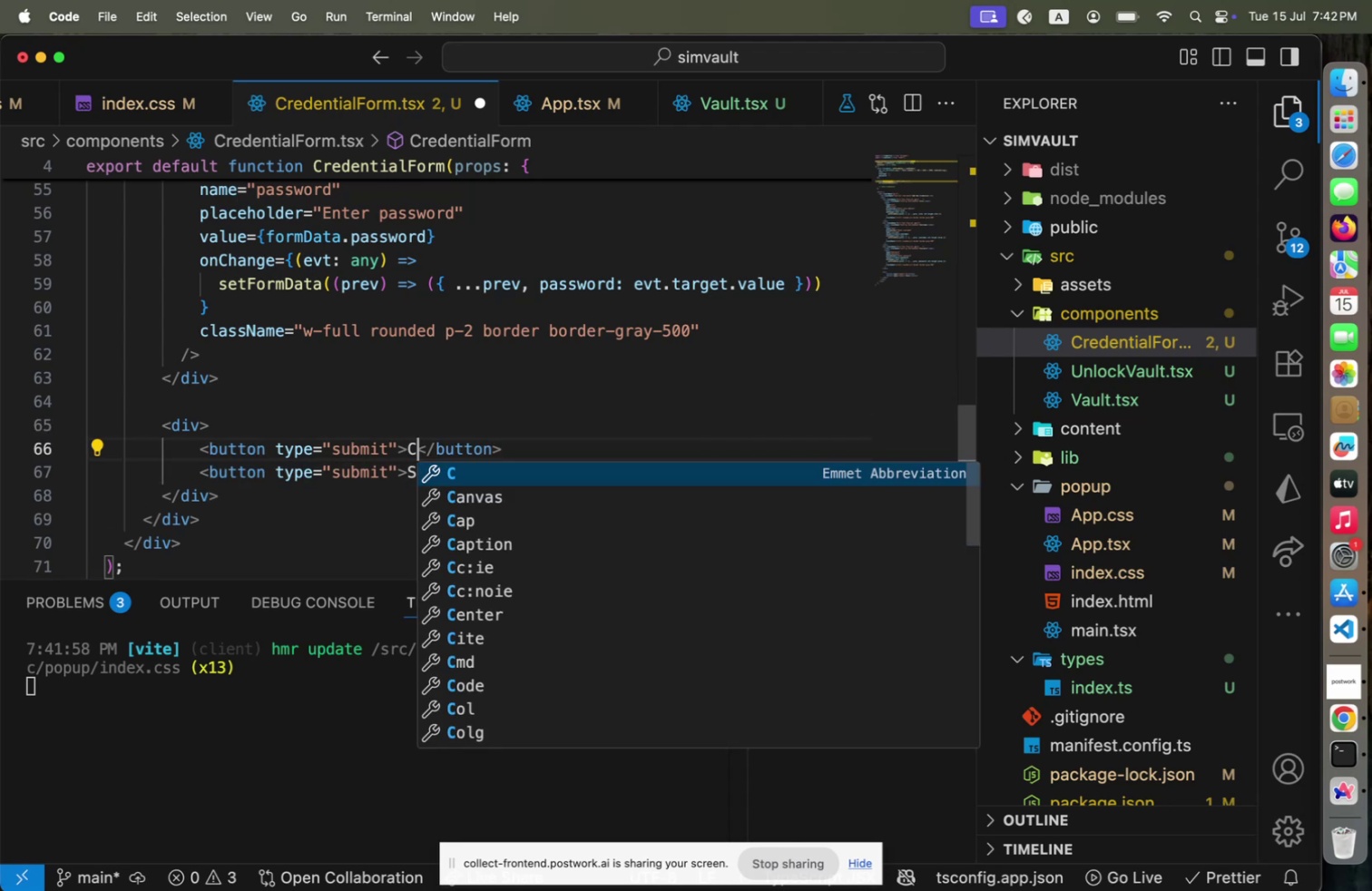 
key(Shift+ArrowLeft)
 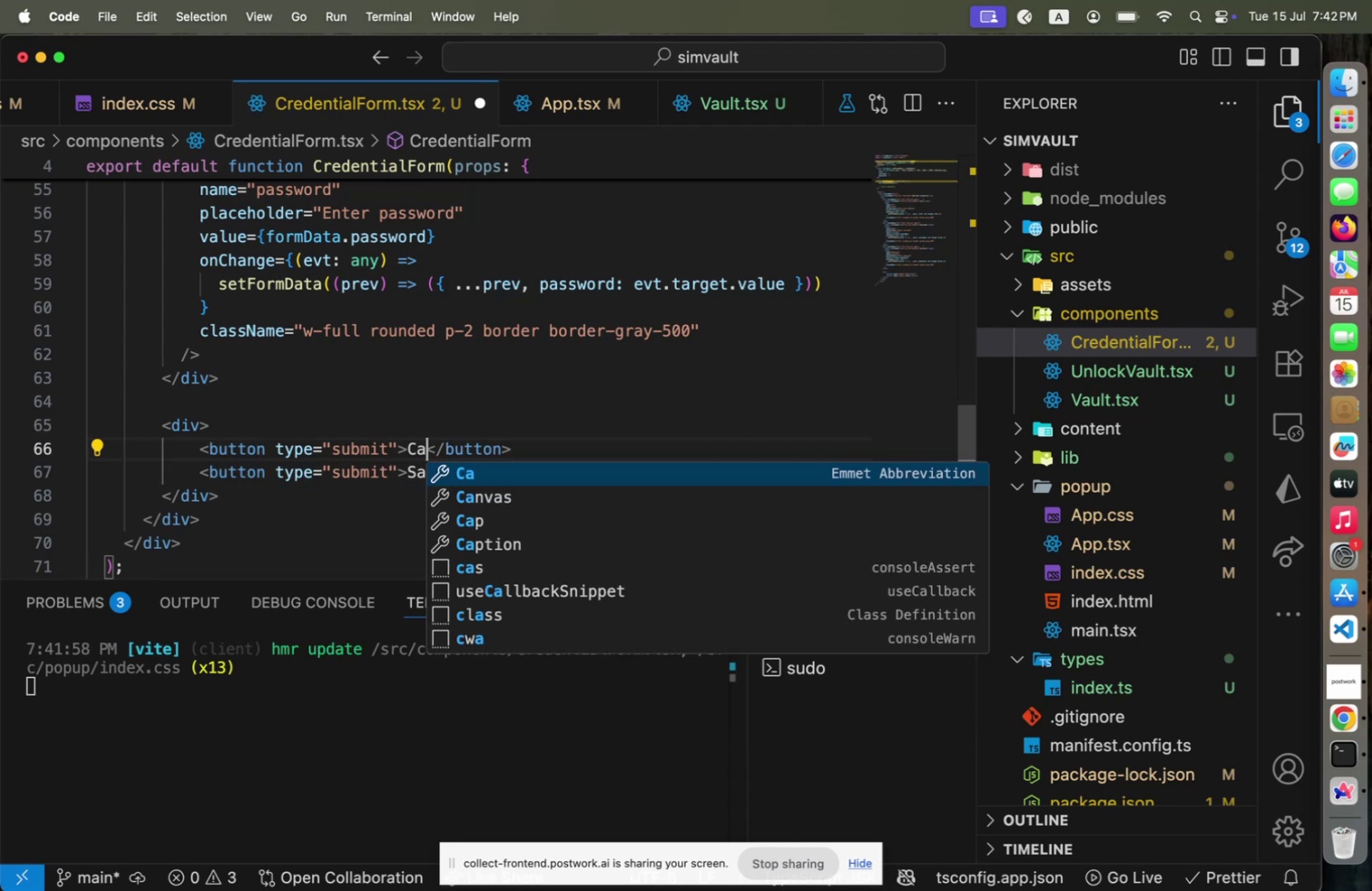 
type(Cancel)
 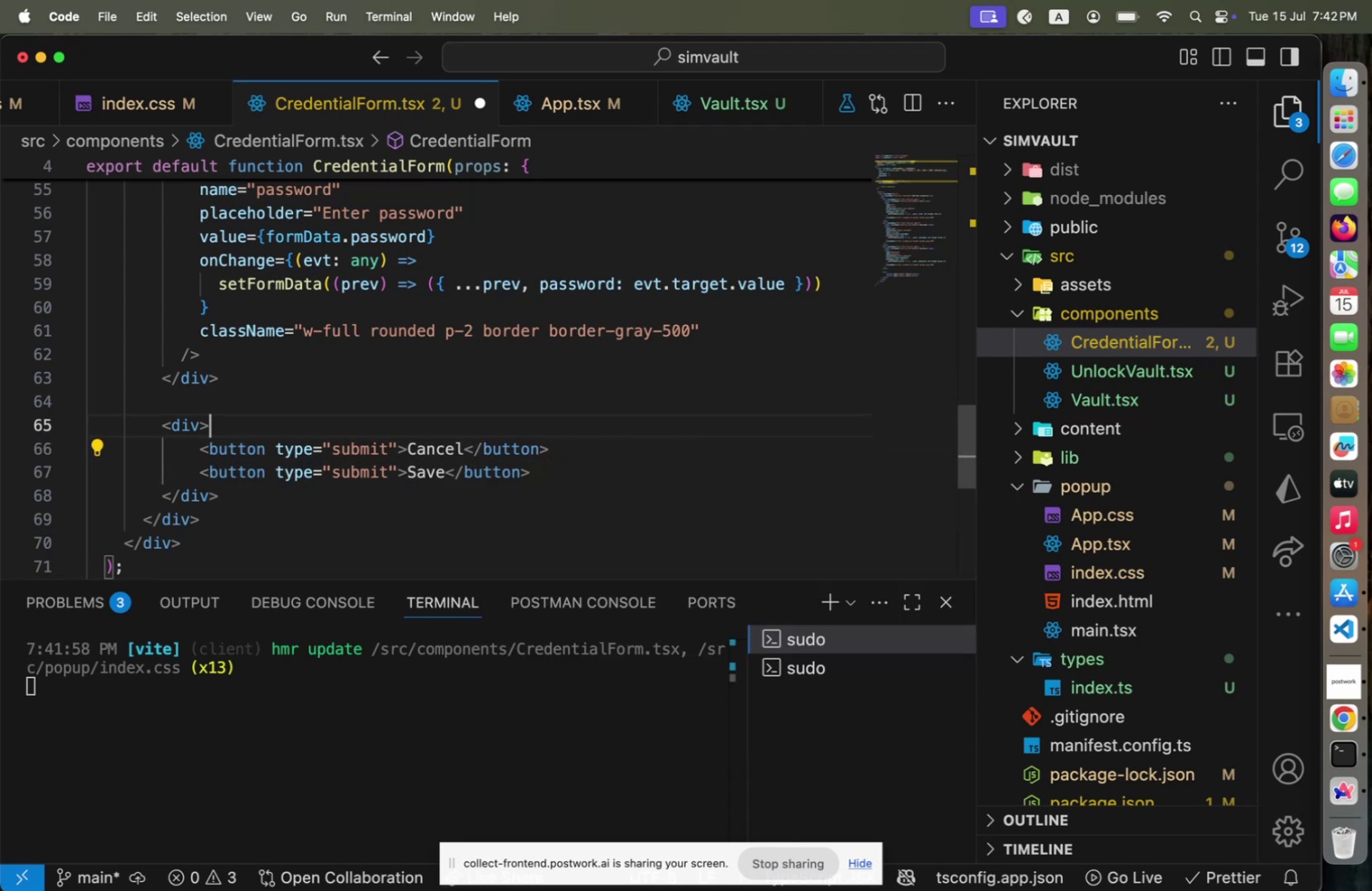 
key(ArrowUp)
 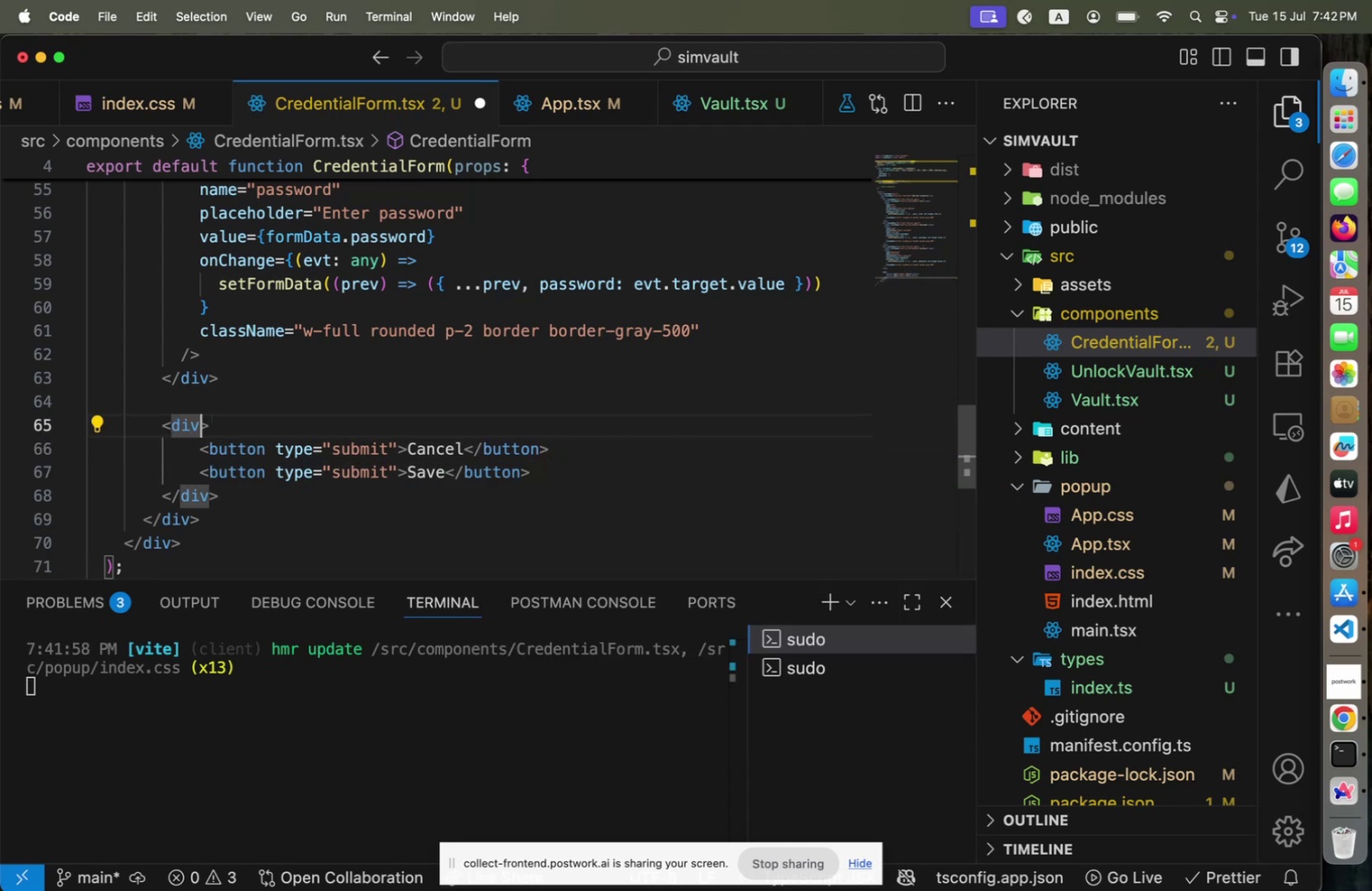 
key(ArrowLeft)
 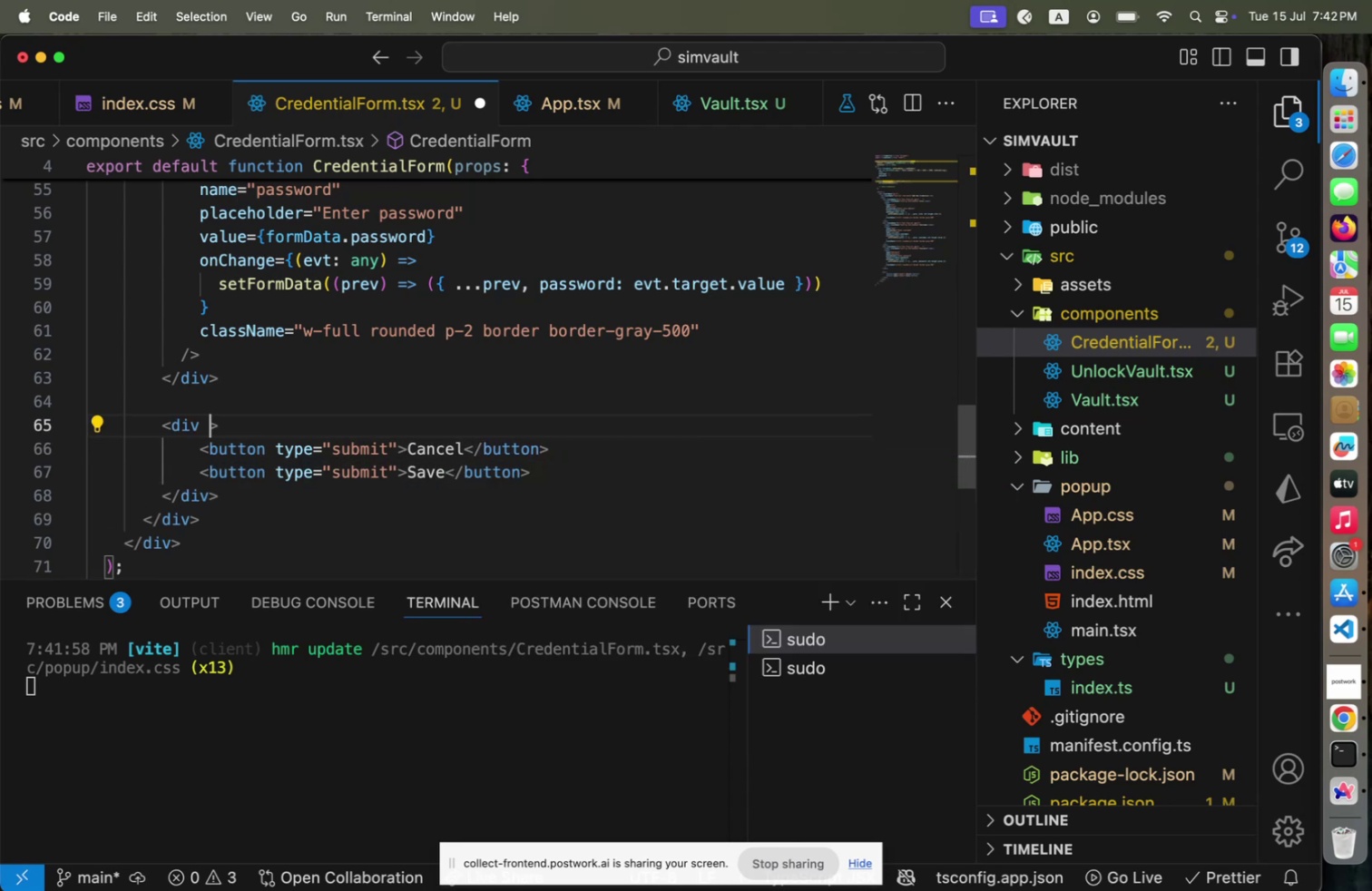 
type( cl)
 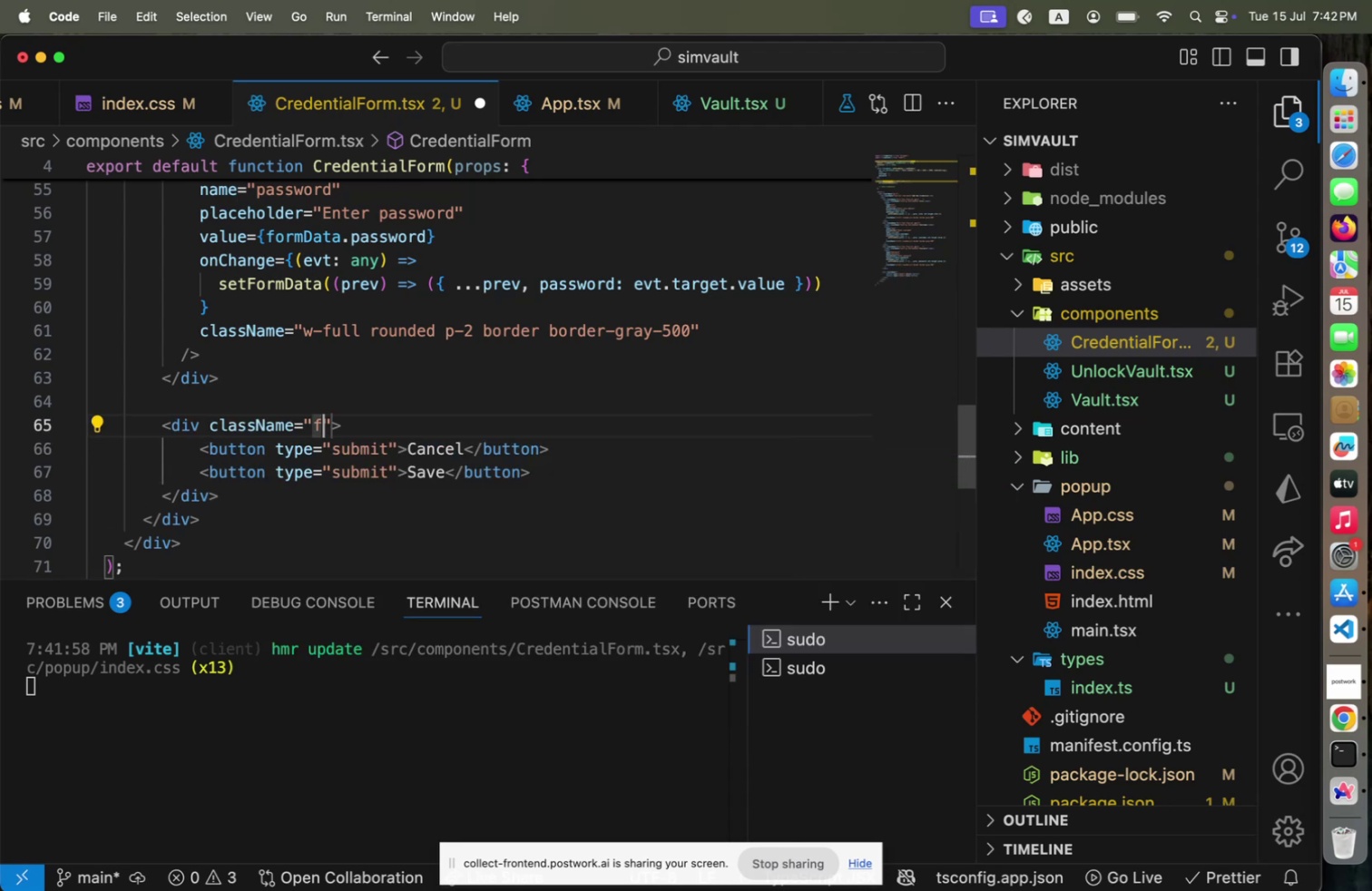 
key(Enter)
 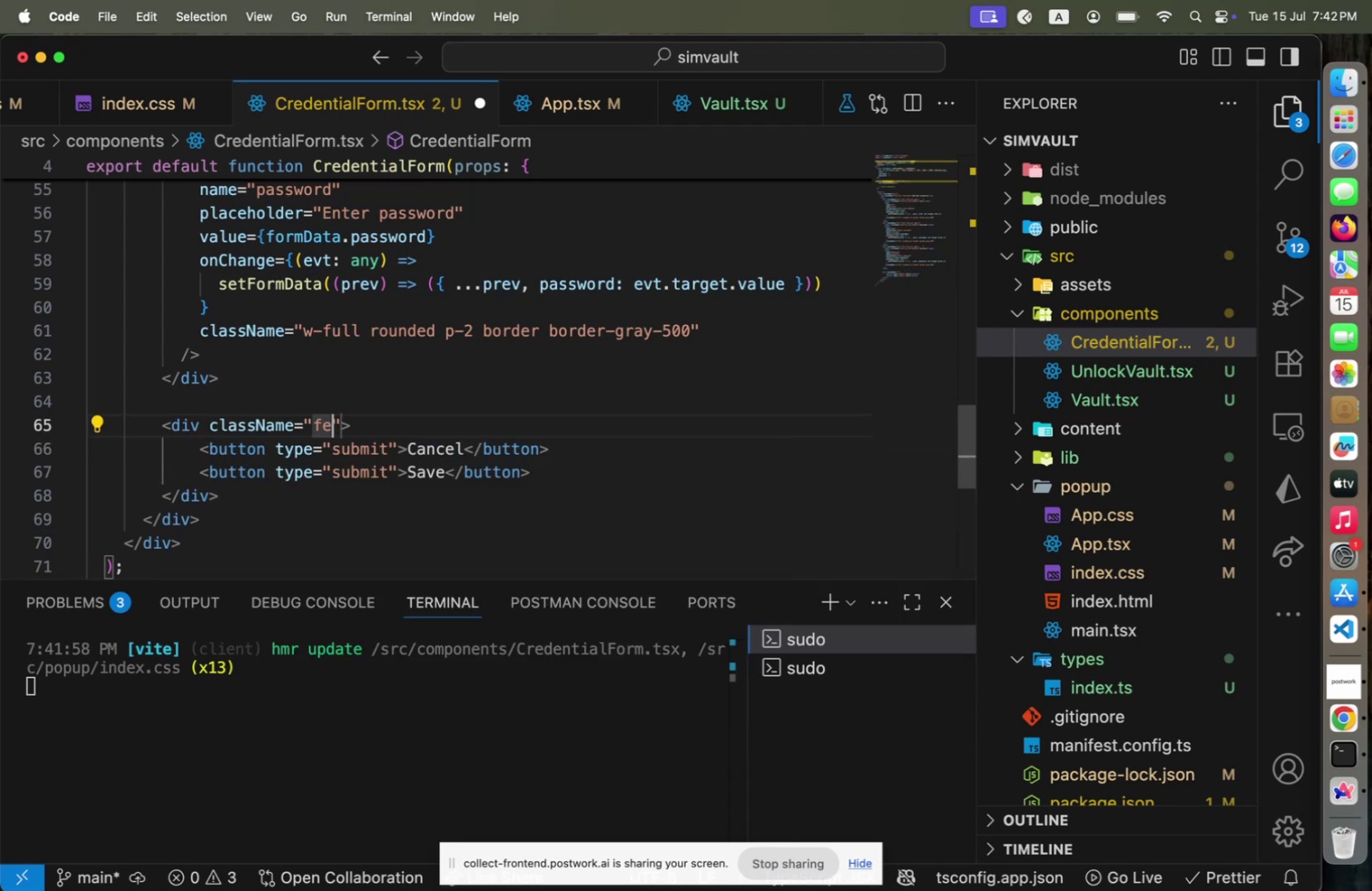 
type(fex)
key(Backspace)
key(Backspace)
type(lex justify)
key(Backspace)
key(Backspace)
key(Backspace)
key(Backspace)
key(Backspace)
key(Backspace)
key(Backspace)
type(gap-4)
 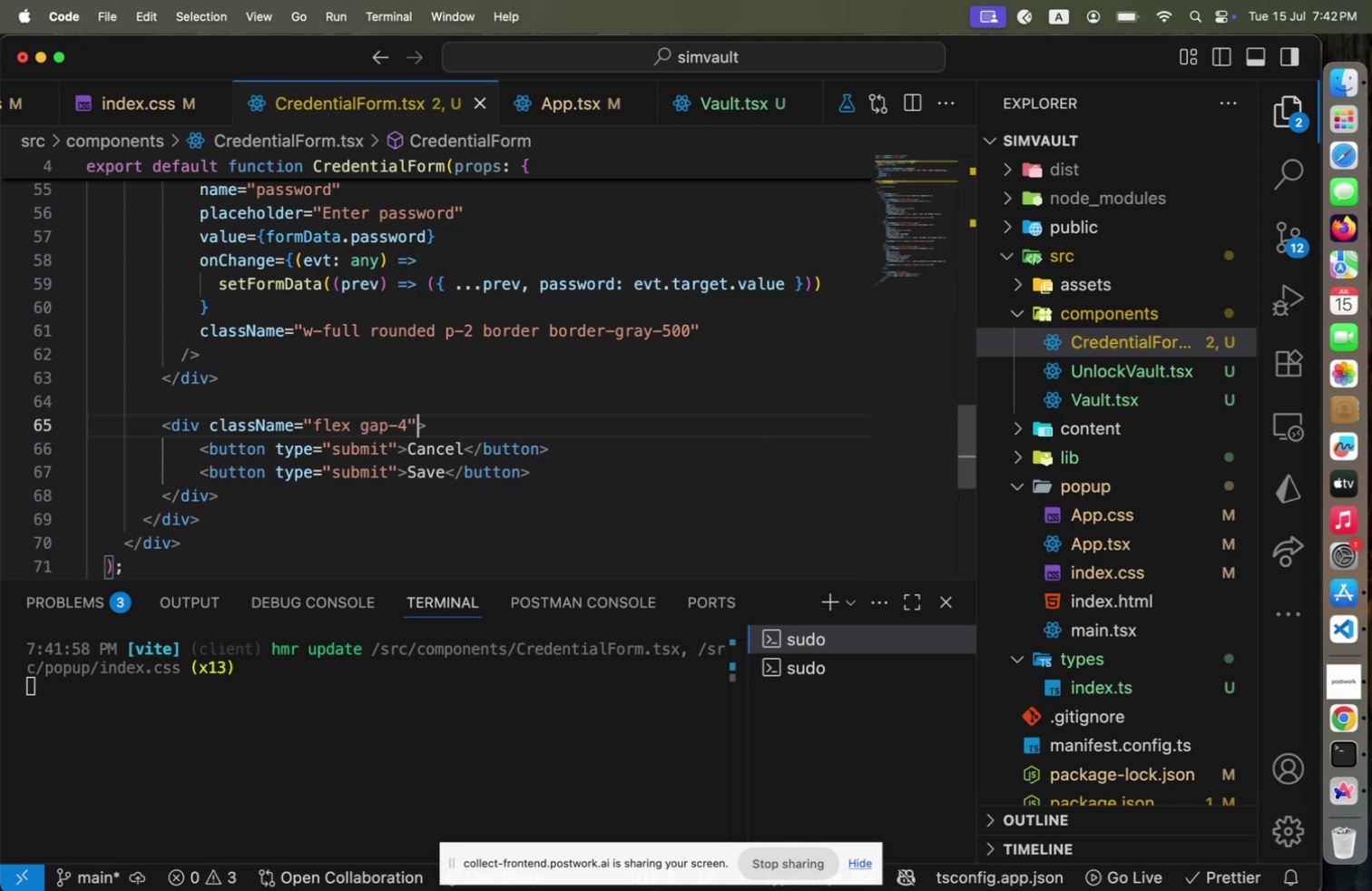 
key(ArrowRight)
 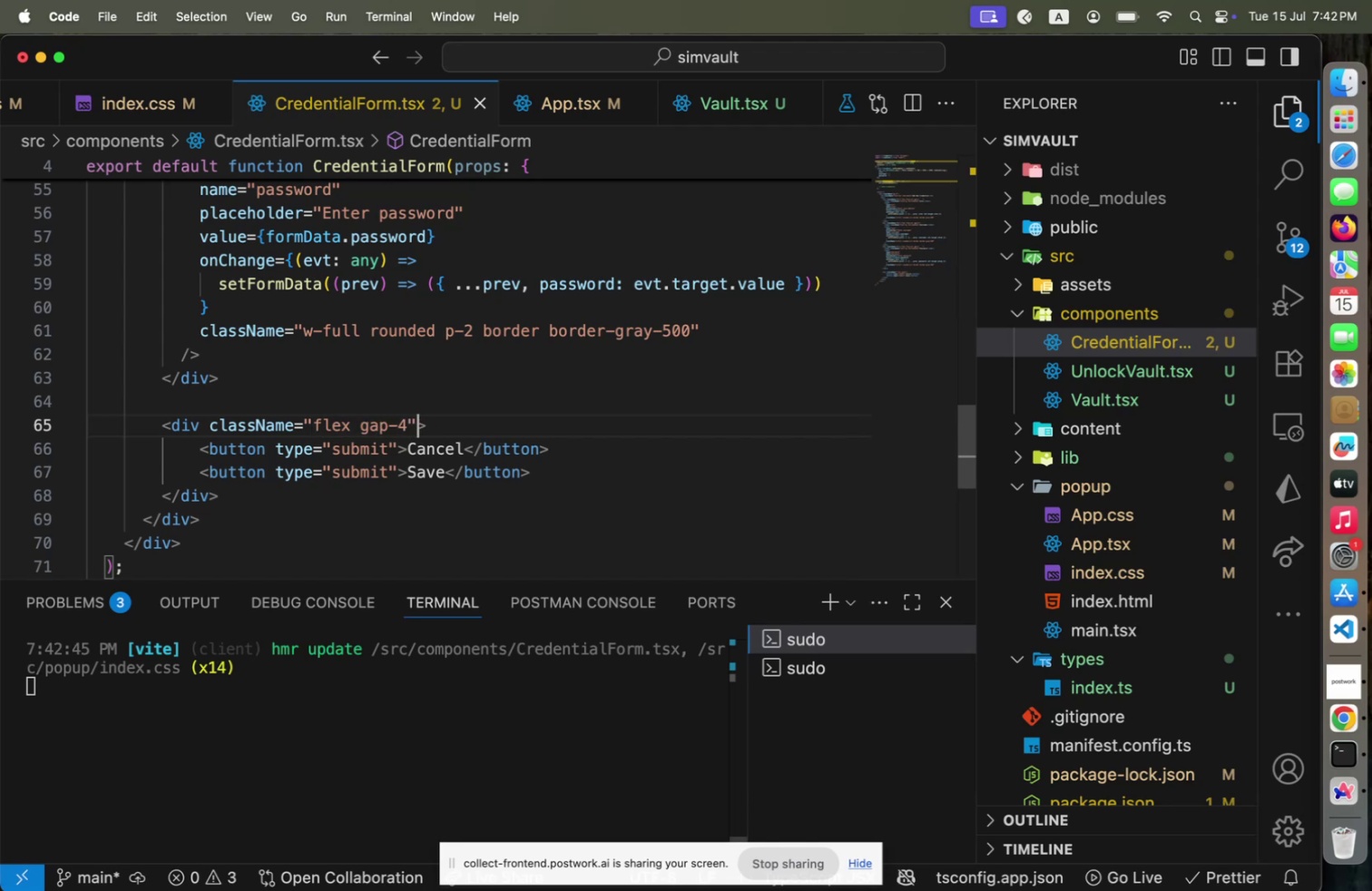 
key(Meta+CommandLeft)
 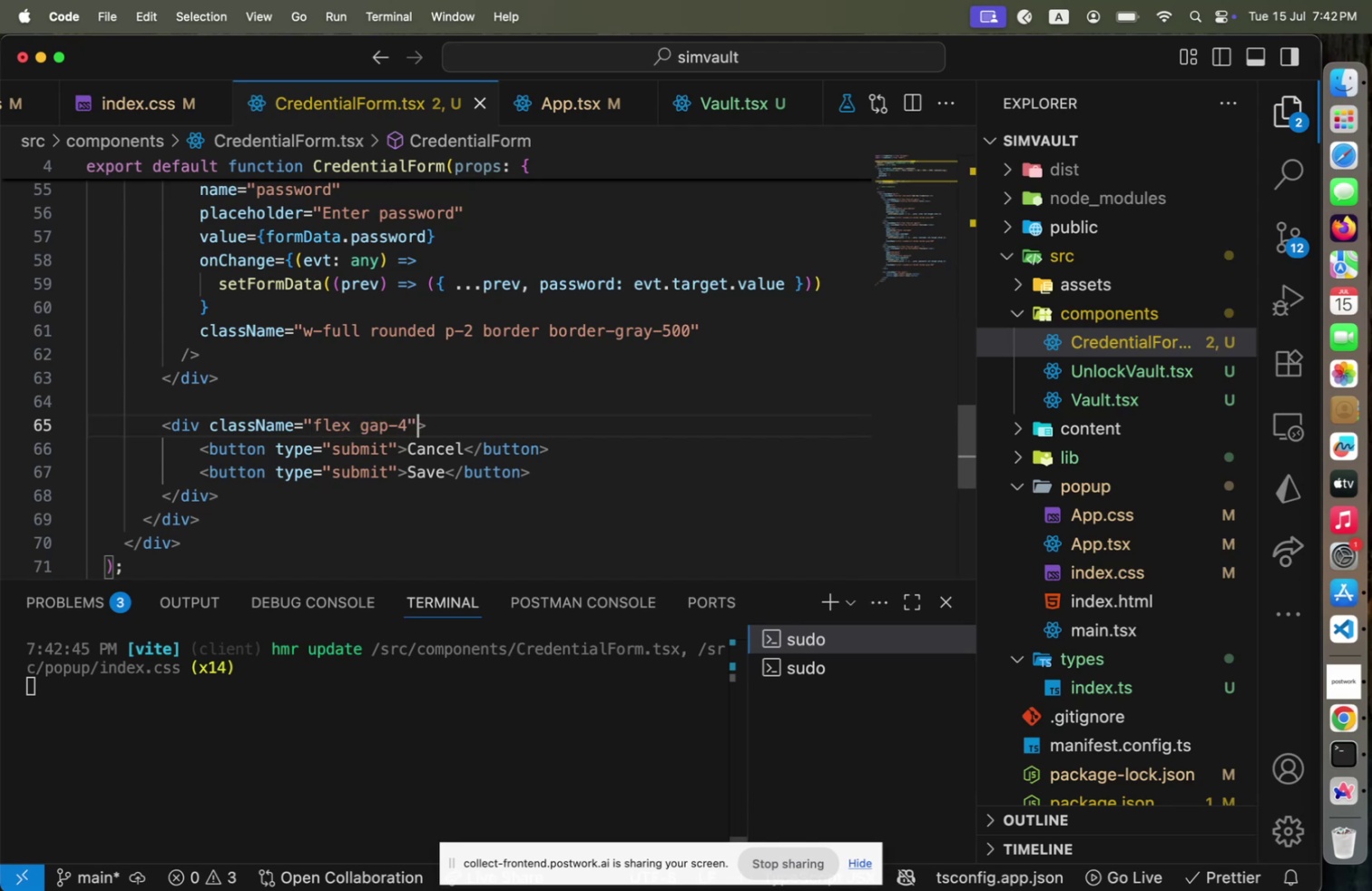 
key(Meta+S)
 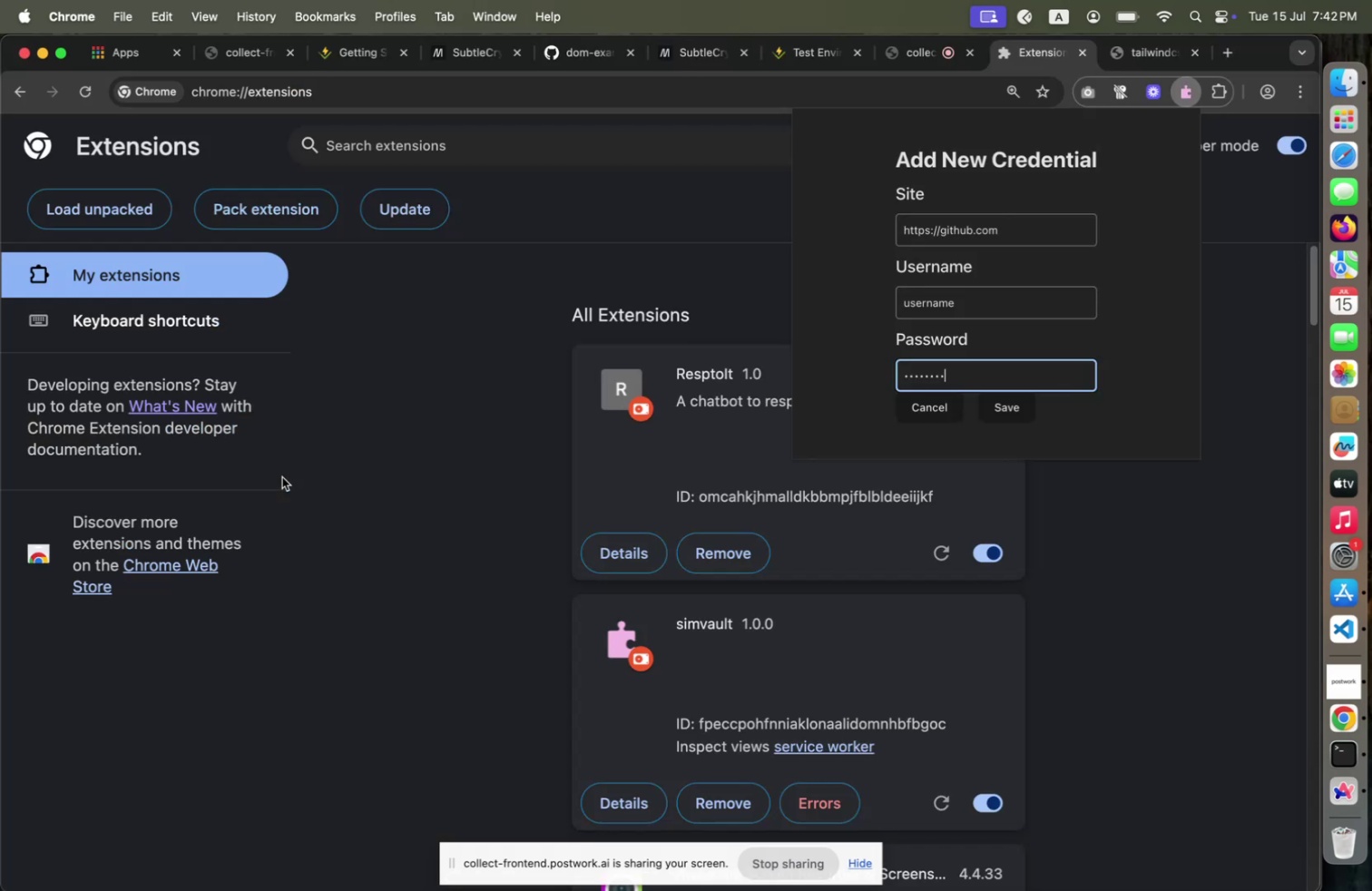 
key(Meta+CommandLeft)
 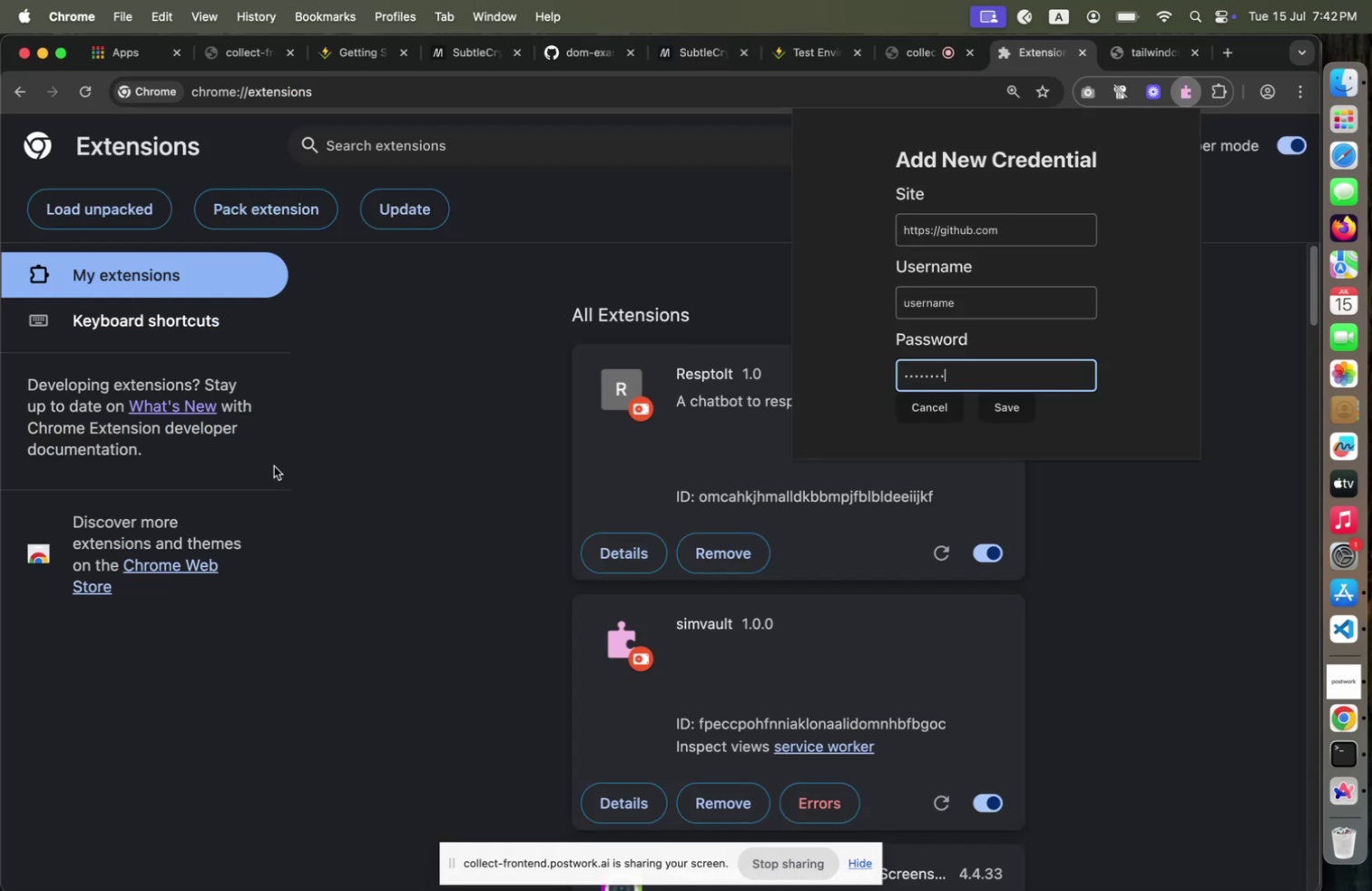 
hold_key(key=Tab, duration=1.51)
 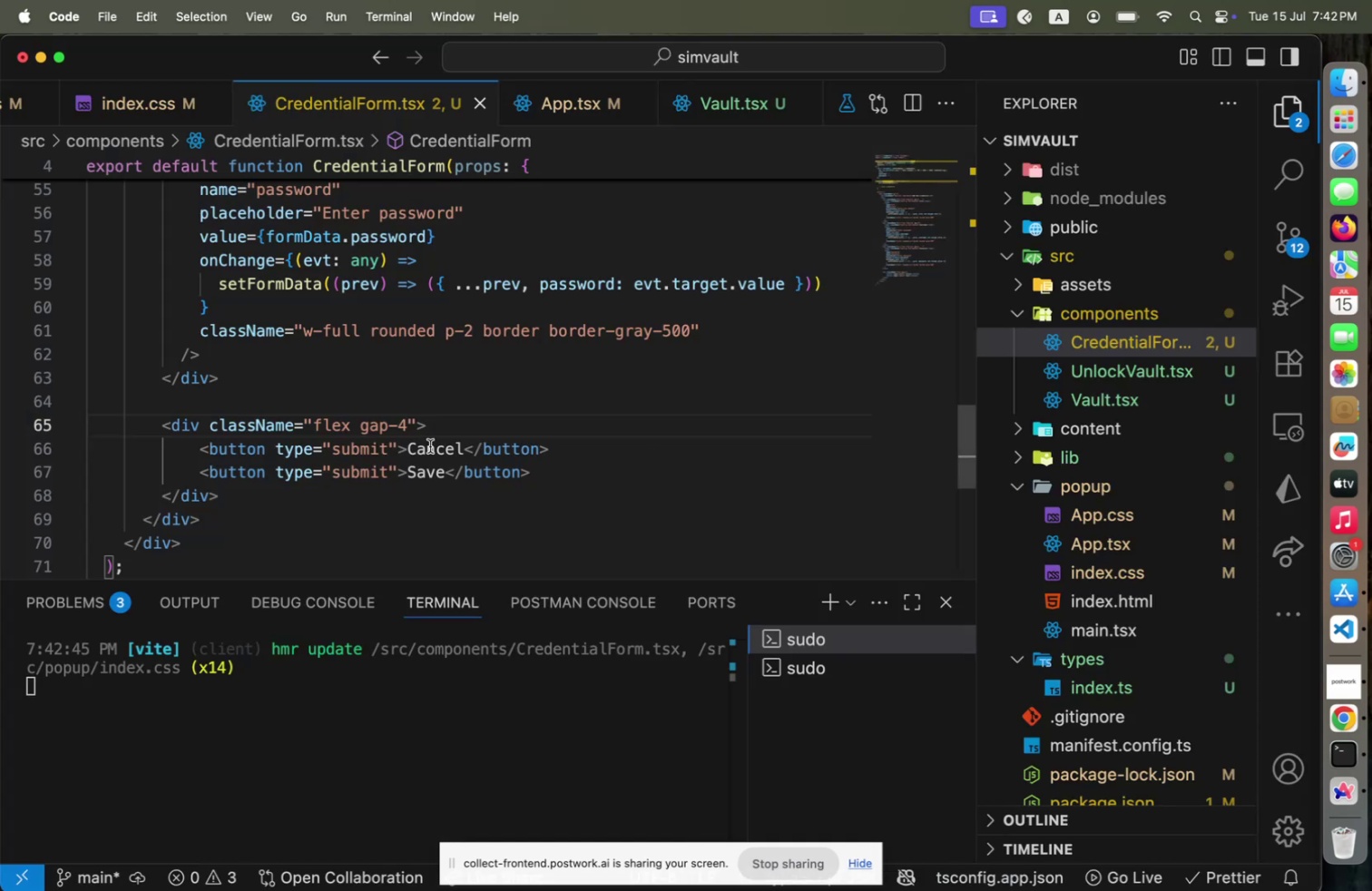 
key(Meta+CommandLeft)
 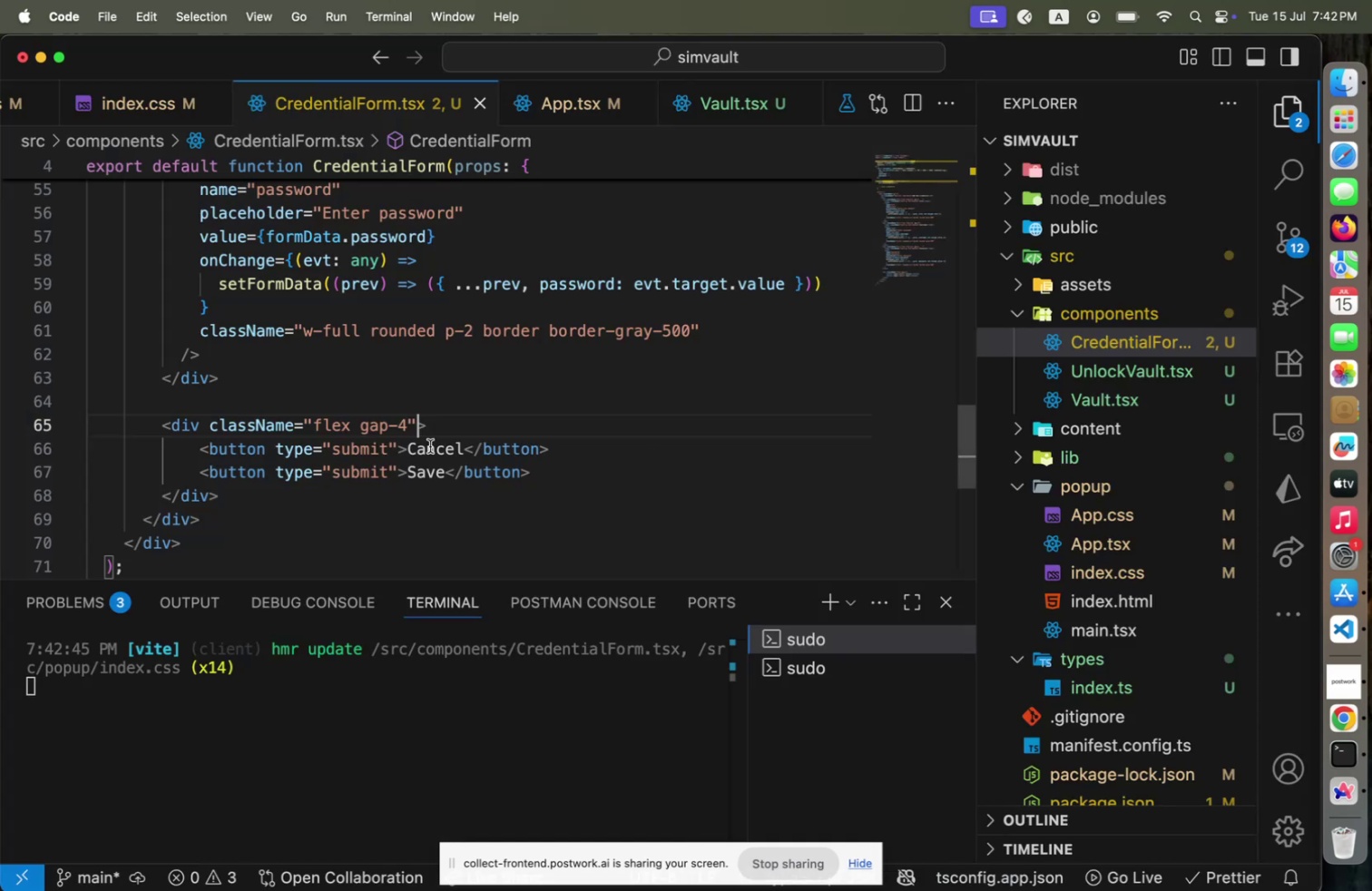 
hold_key(key=ArrowLeft, duration=1.25)
 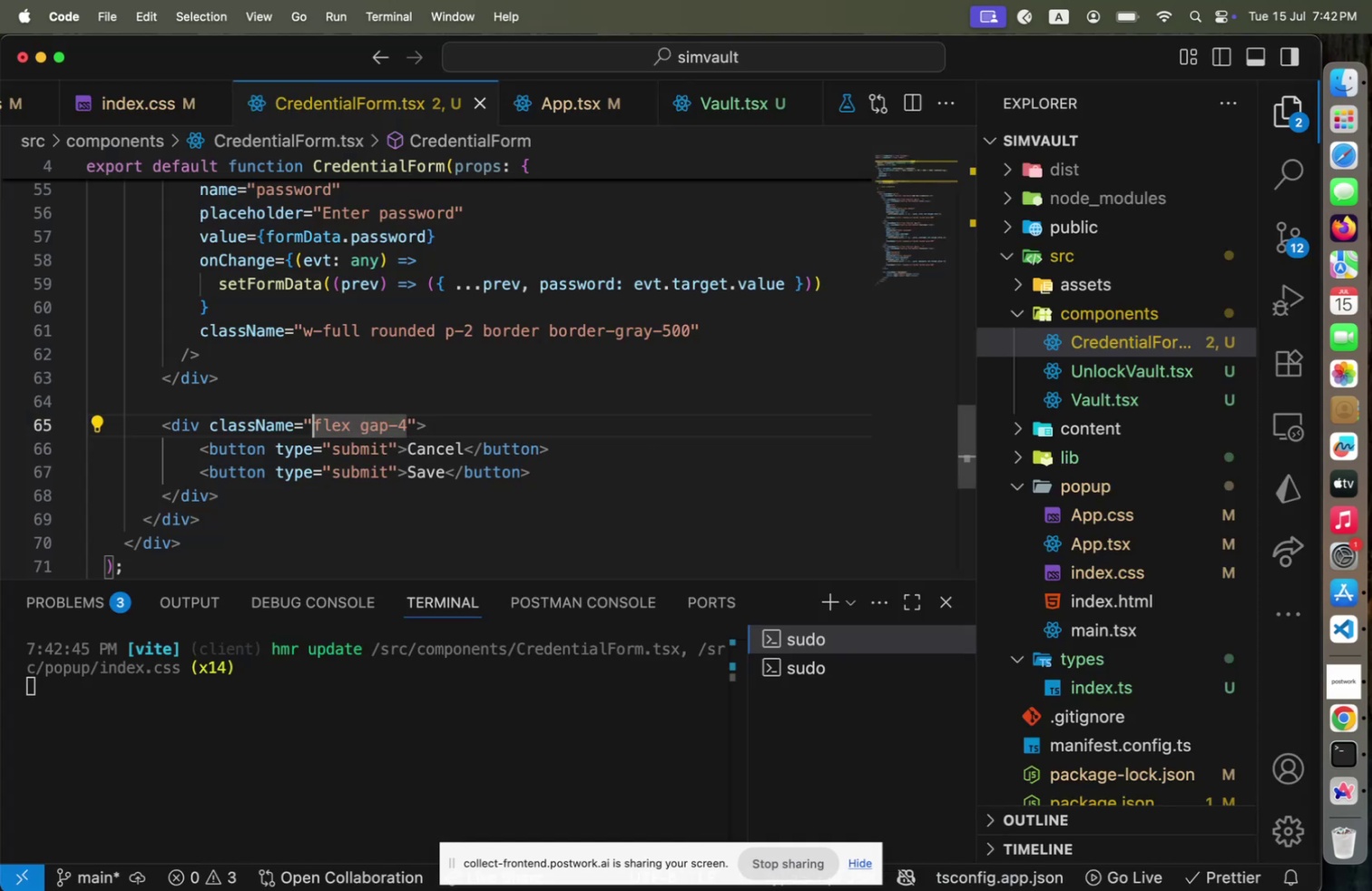 
key(ArrowLeft)
 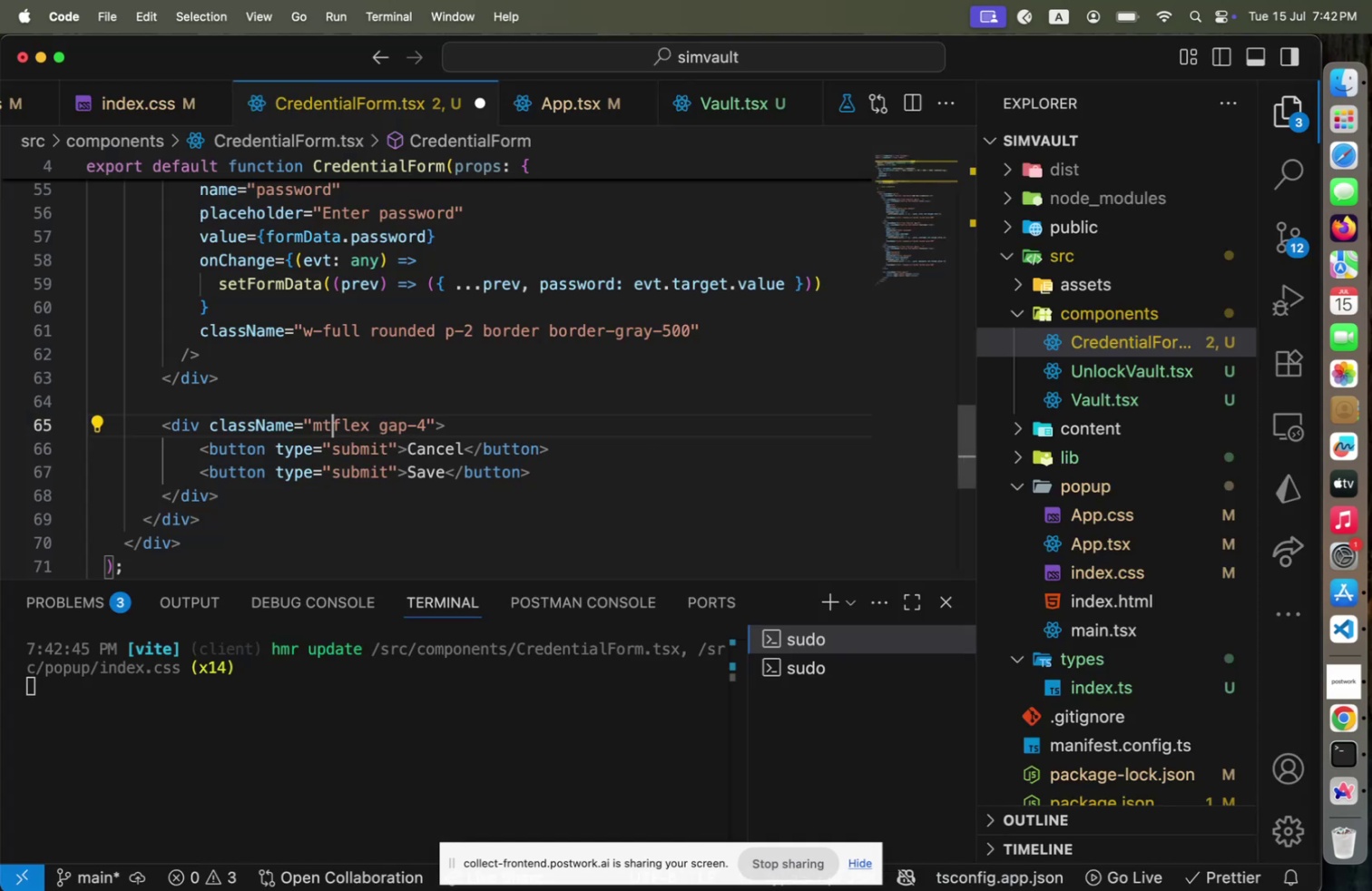 
type(mt-2 )
 